 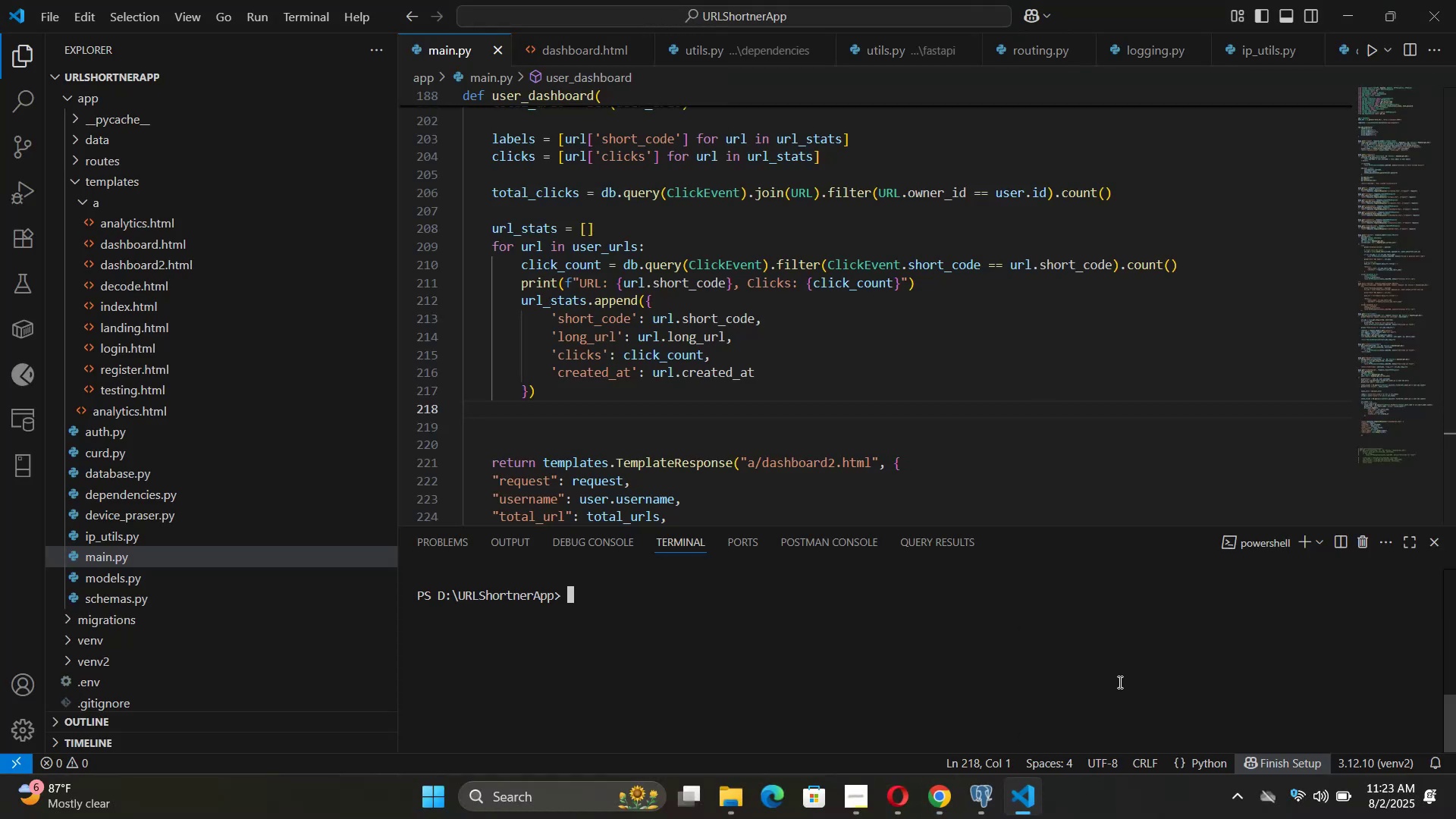 
key(ArrowUp)
 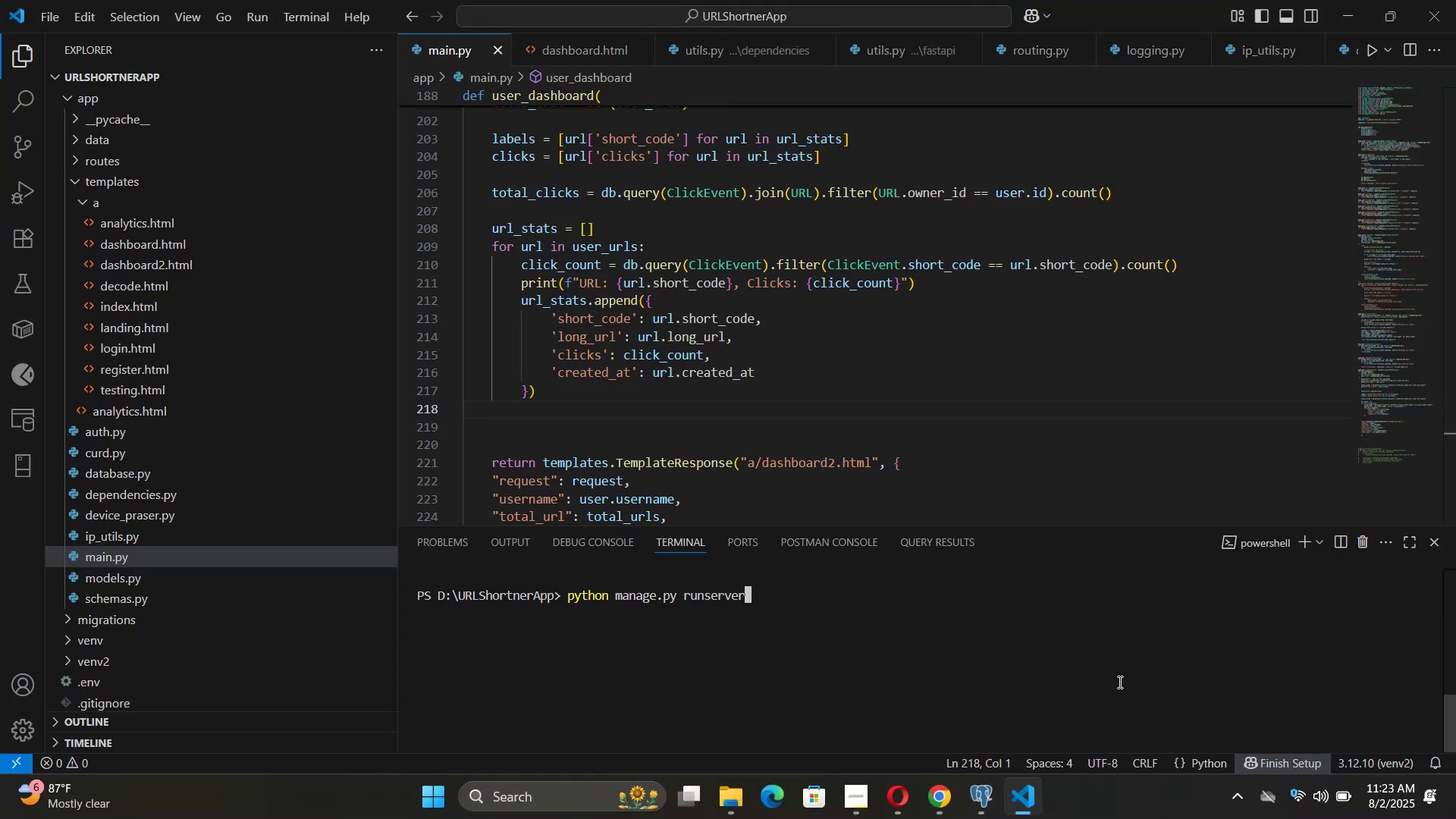 
key(ArrowUp)
 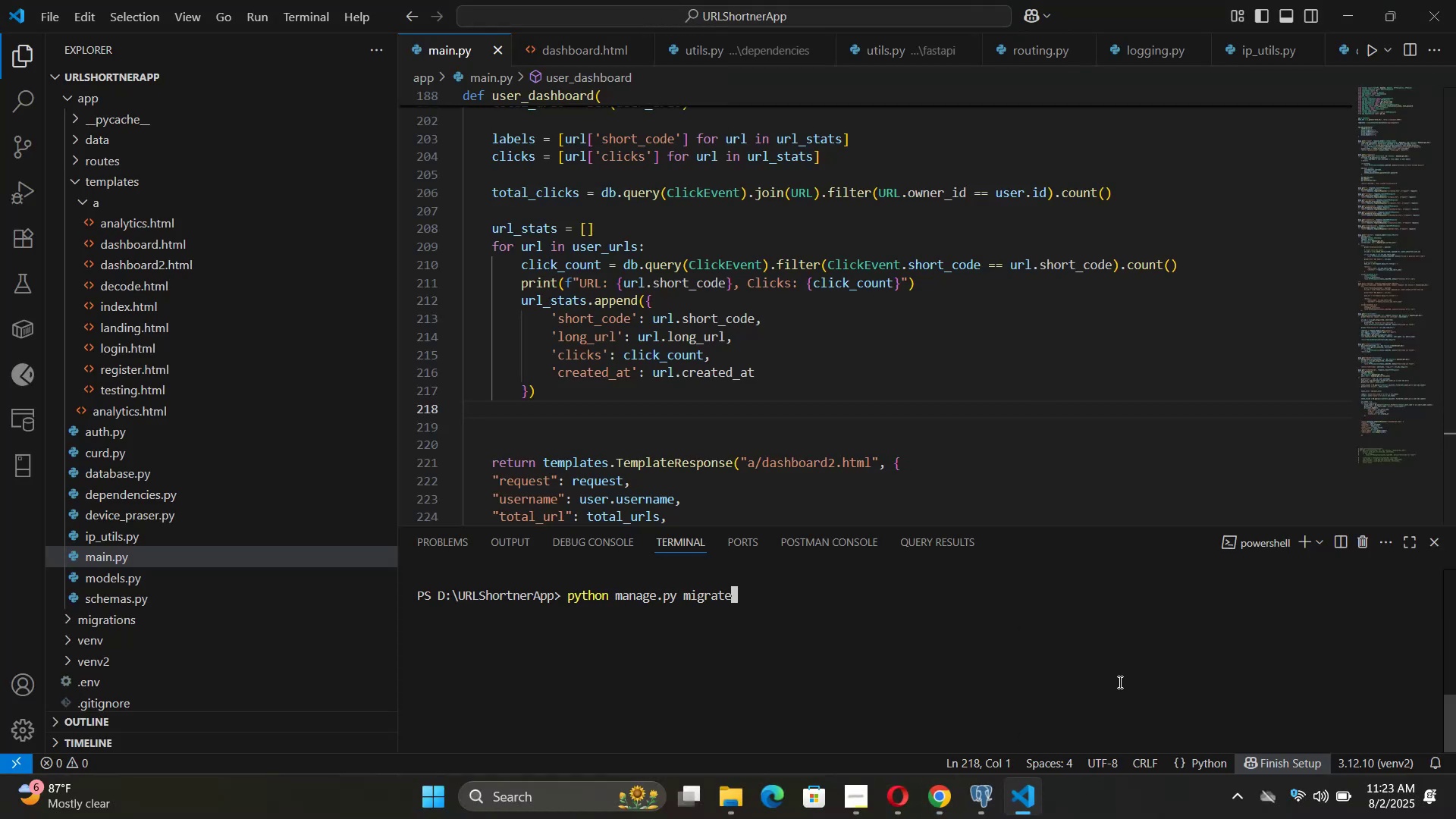 
key(ArrowUp)
 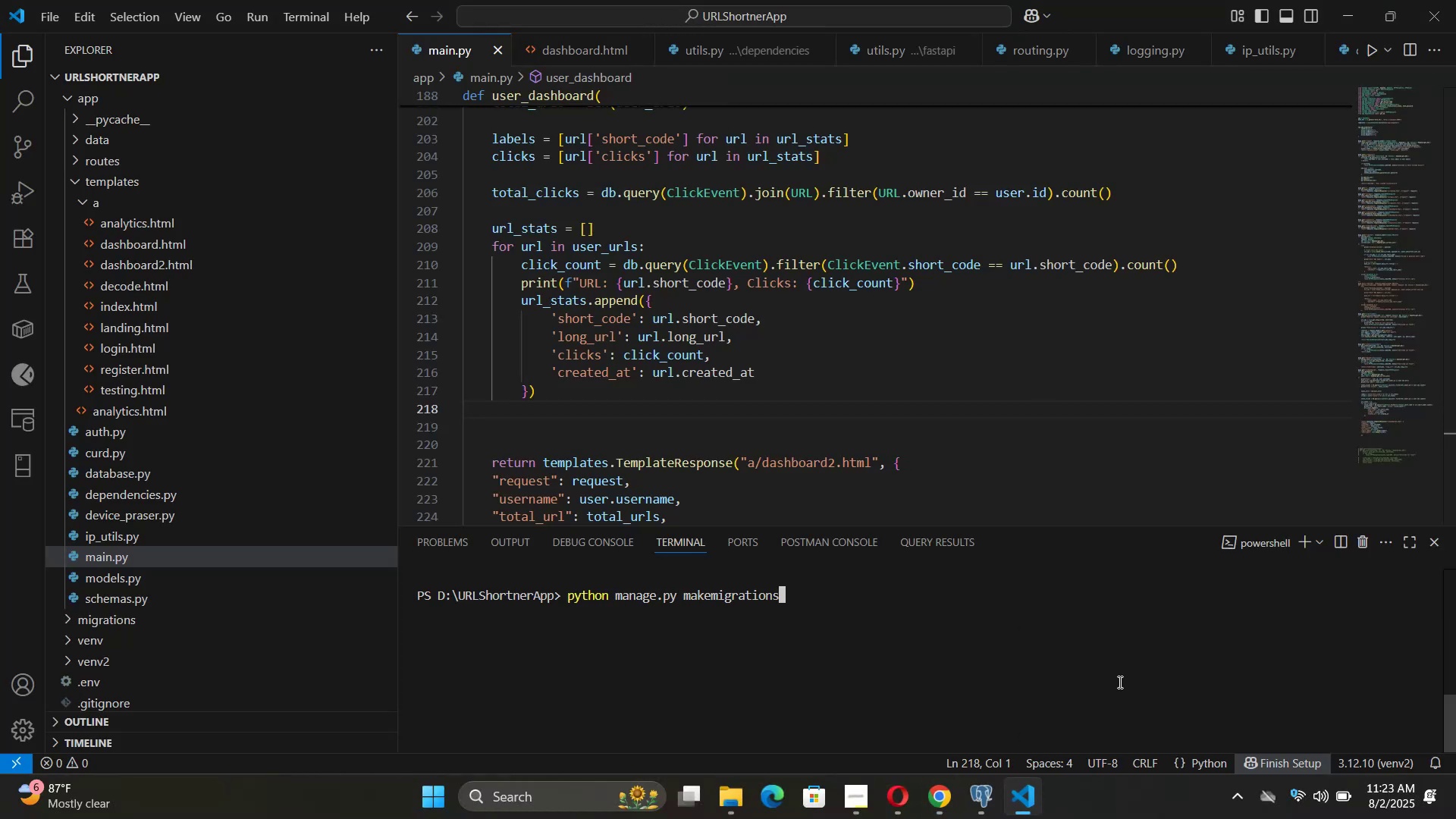 
key(ArrowUp)
 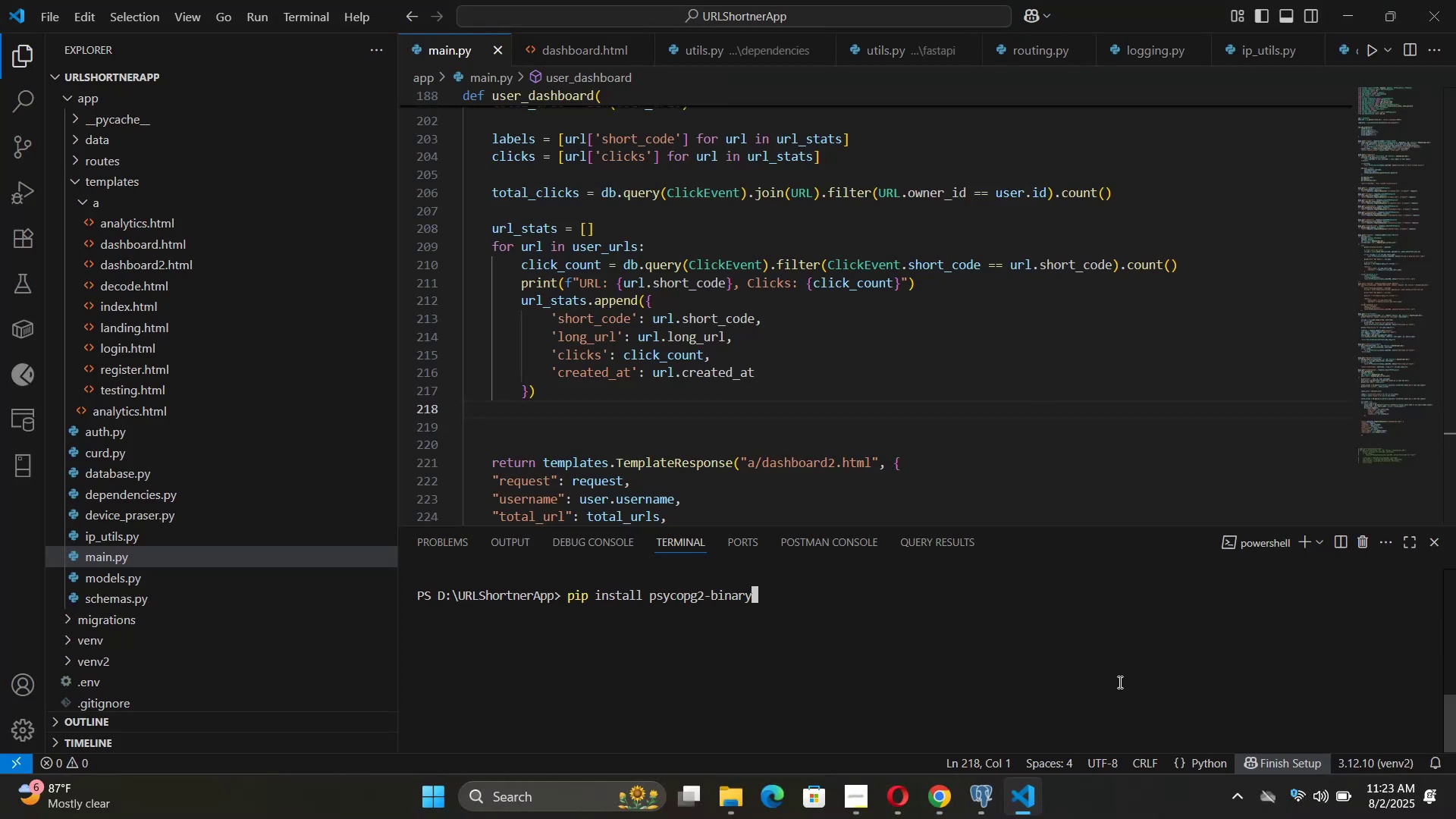 
key(ArrowUp)
 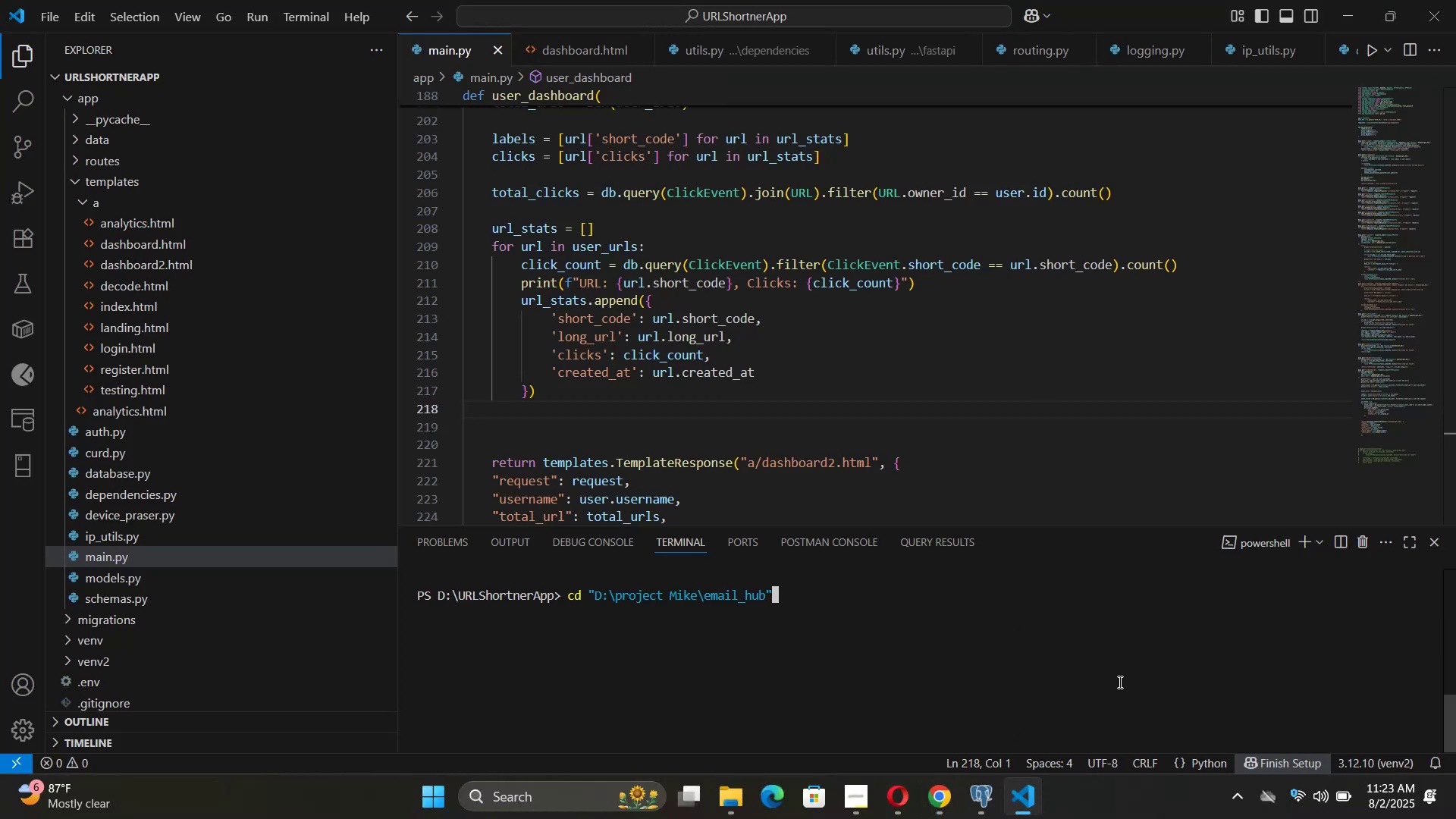 
key(ArrowUp)
 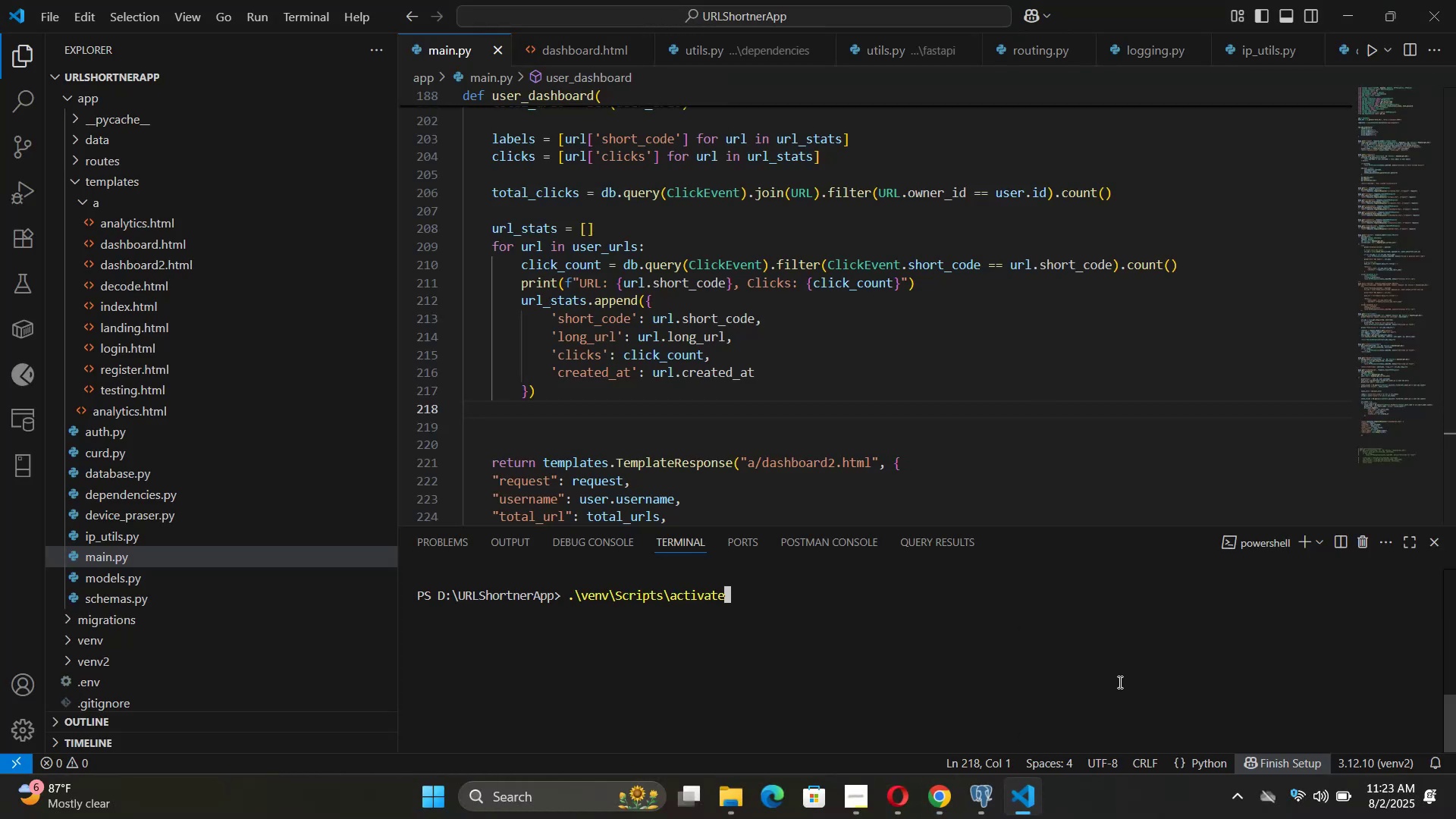 
key(ArrowUp)
 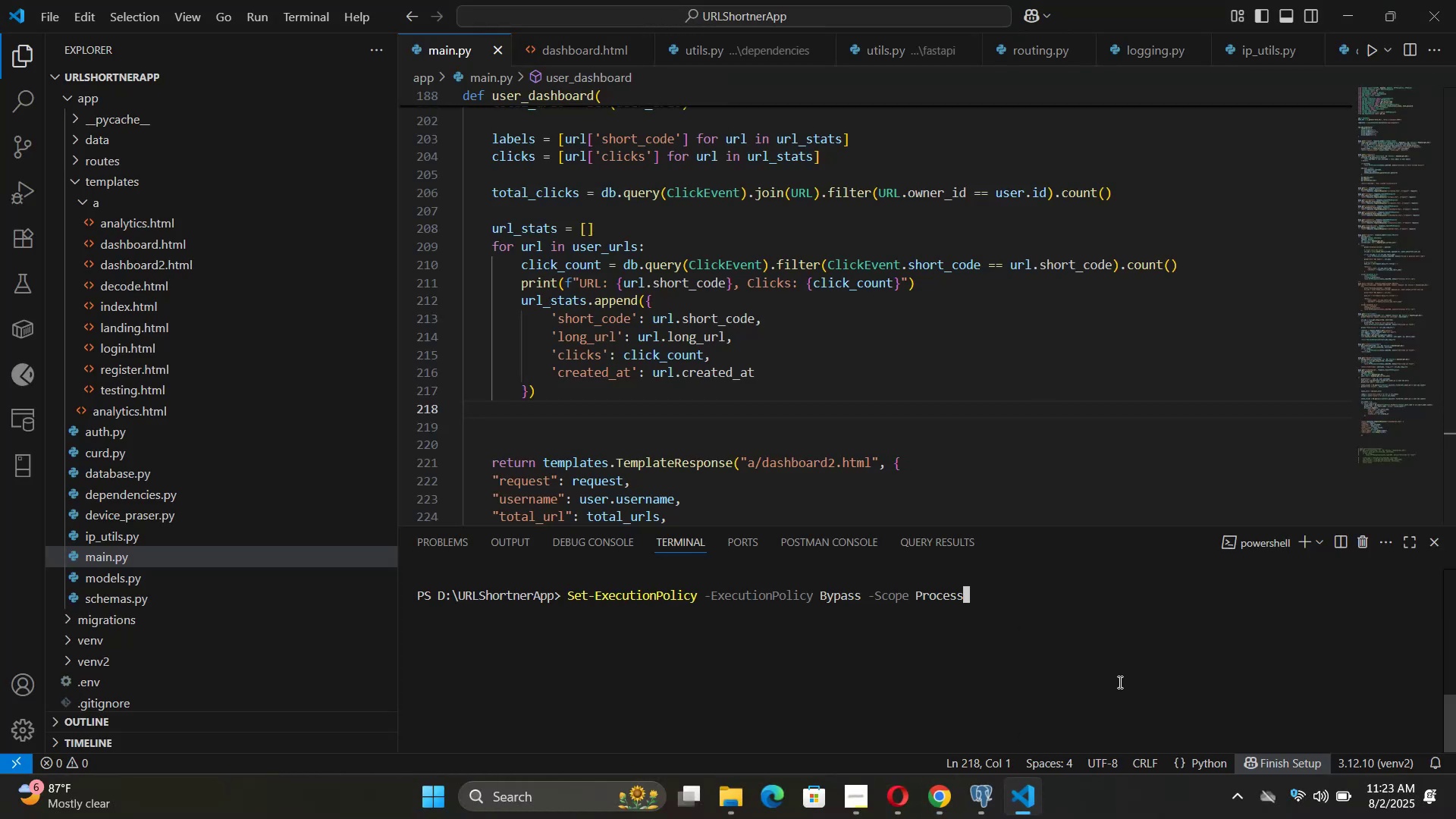 
key(Enter)
 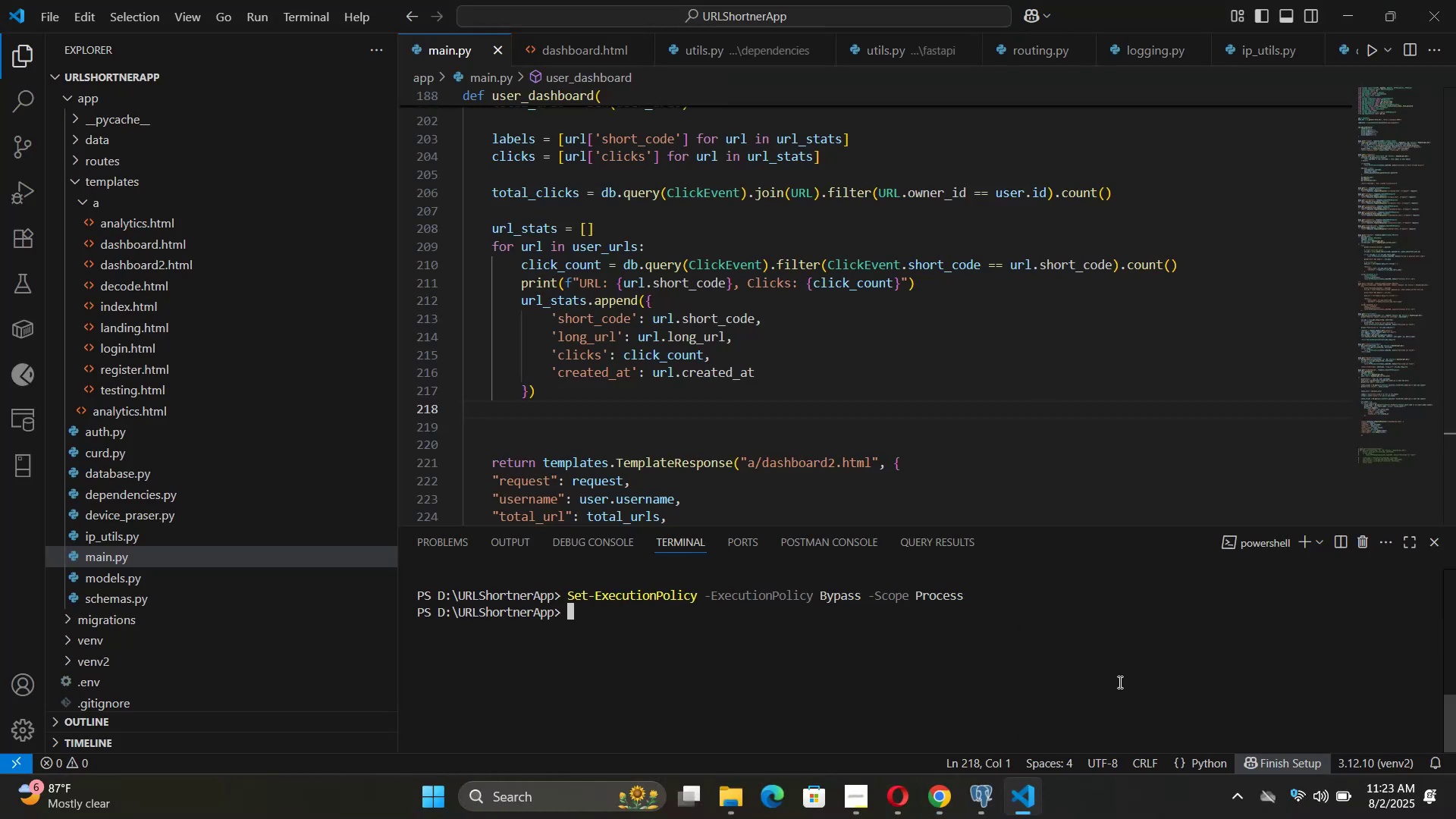 
key(ArrowUp)
 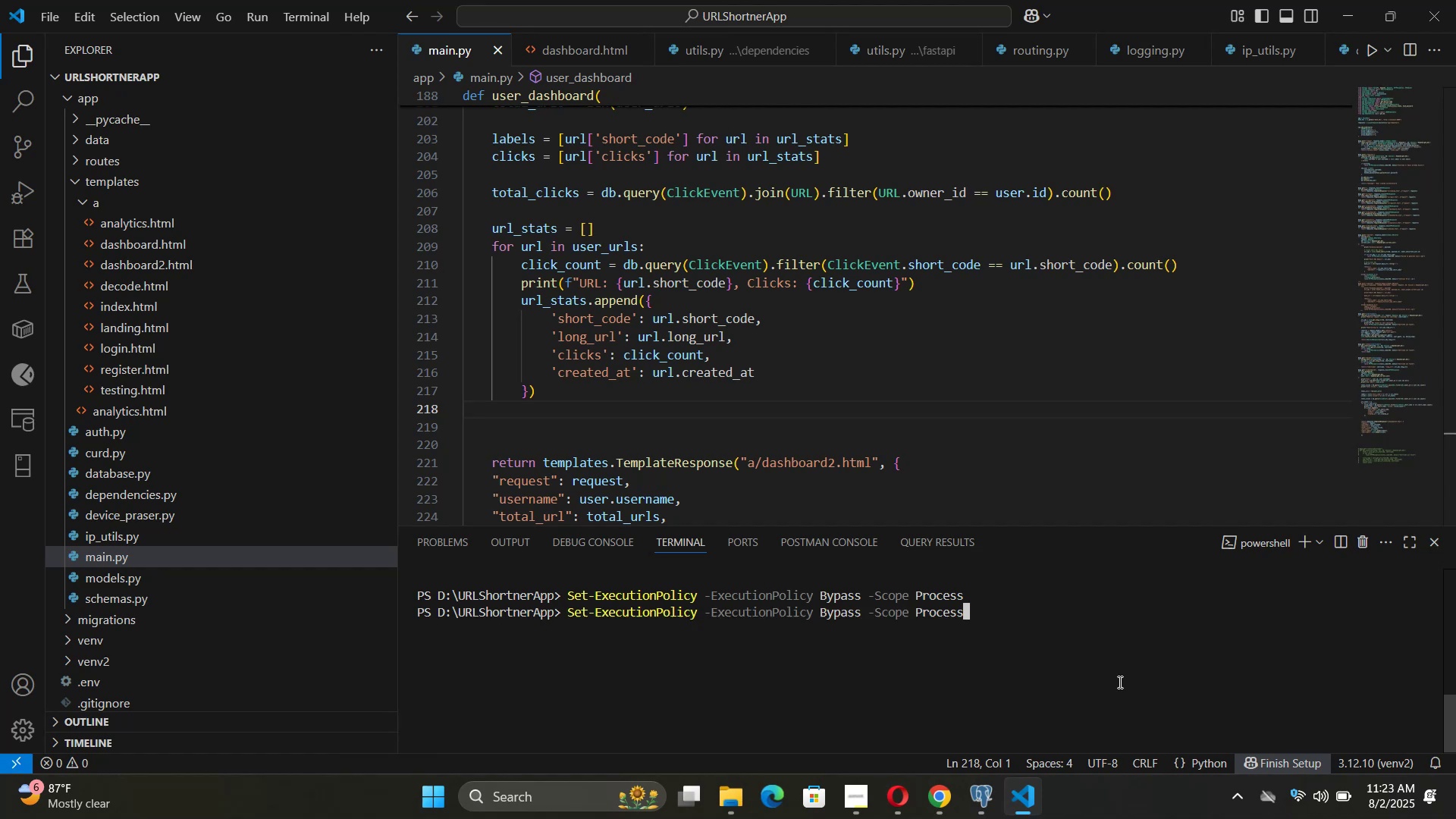 
key(ArrowUp)
 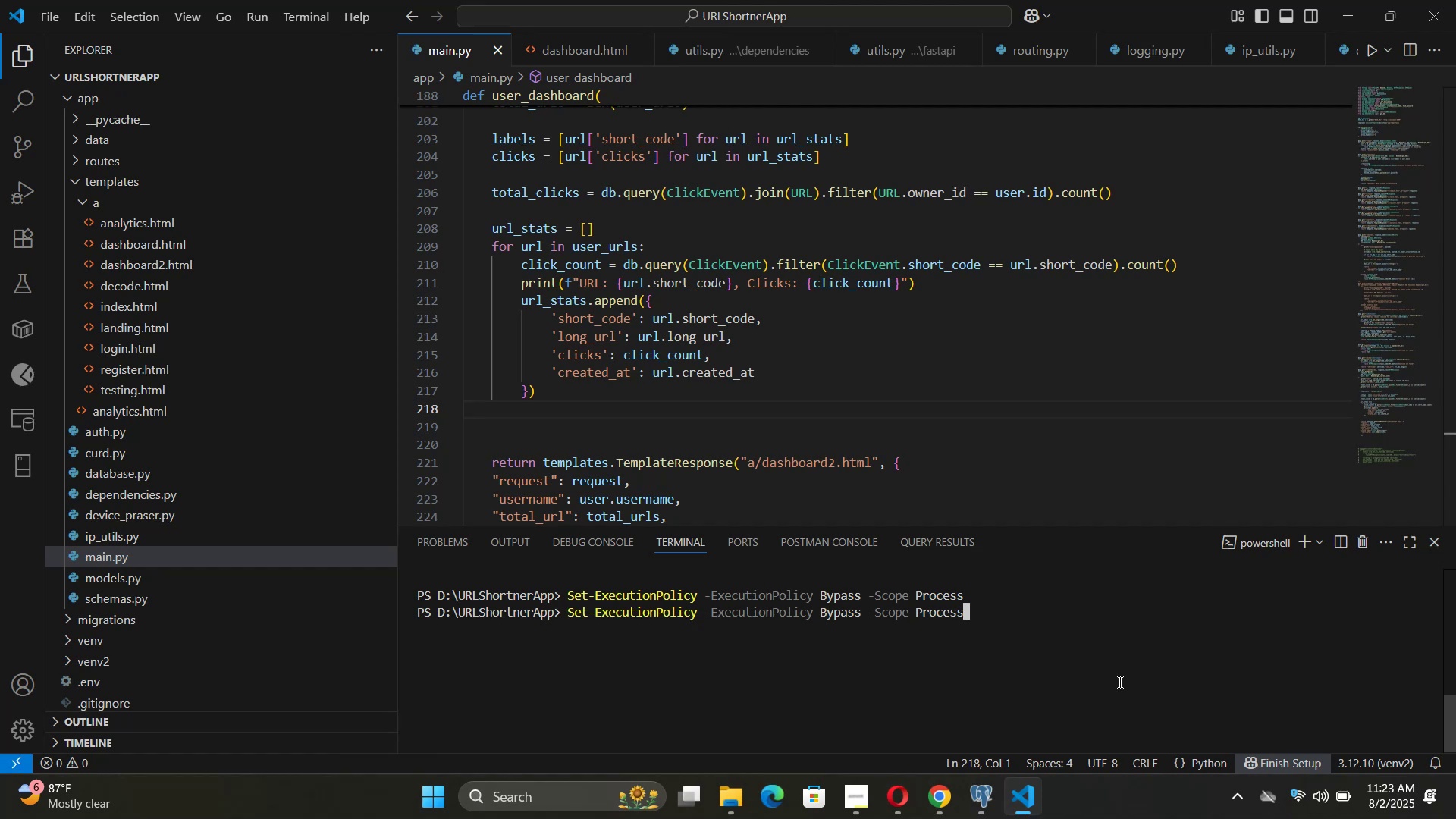 
key(ArrowUp)
 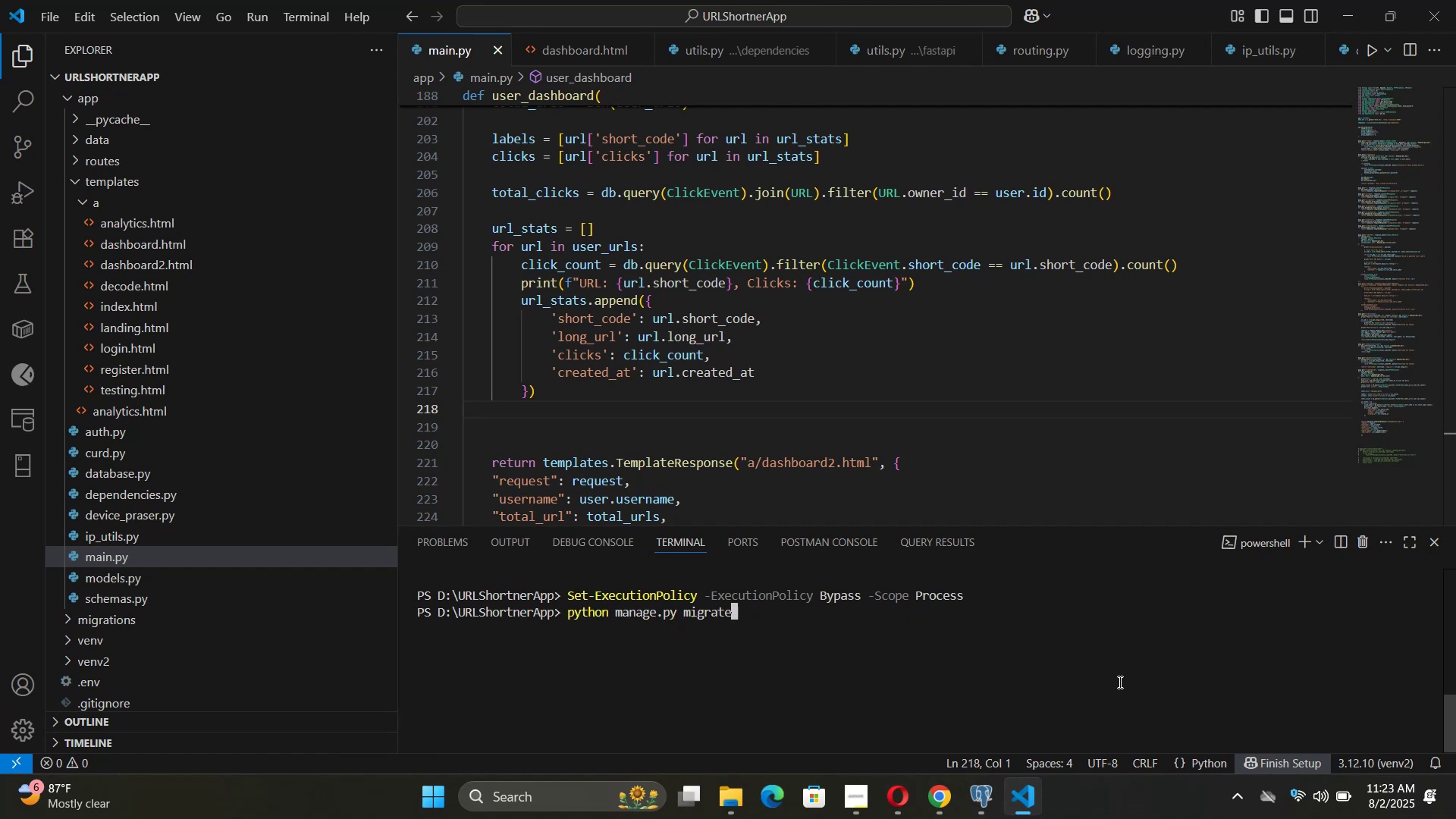 
key(ArrowUp)
 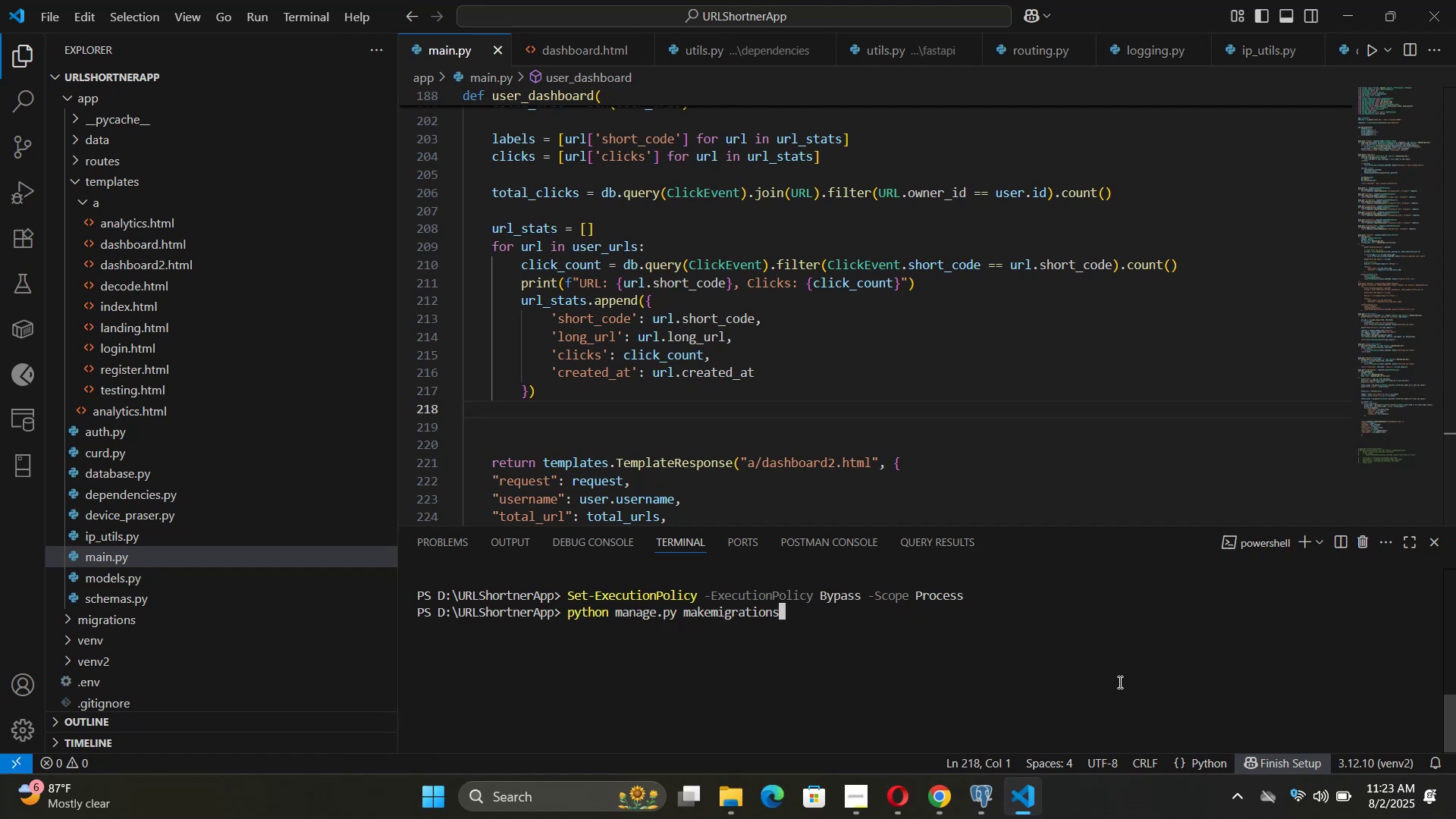 
key(ArrowUp)
 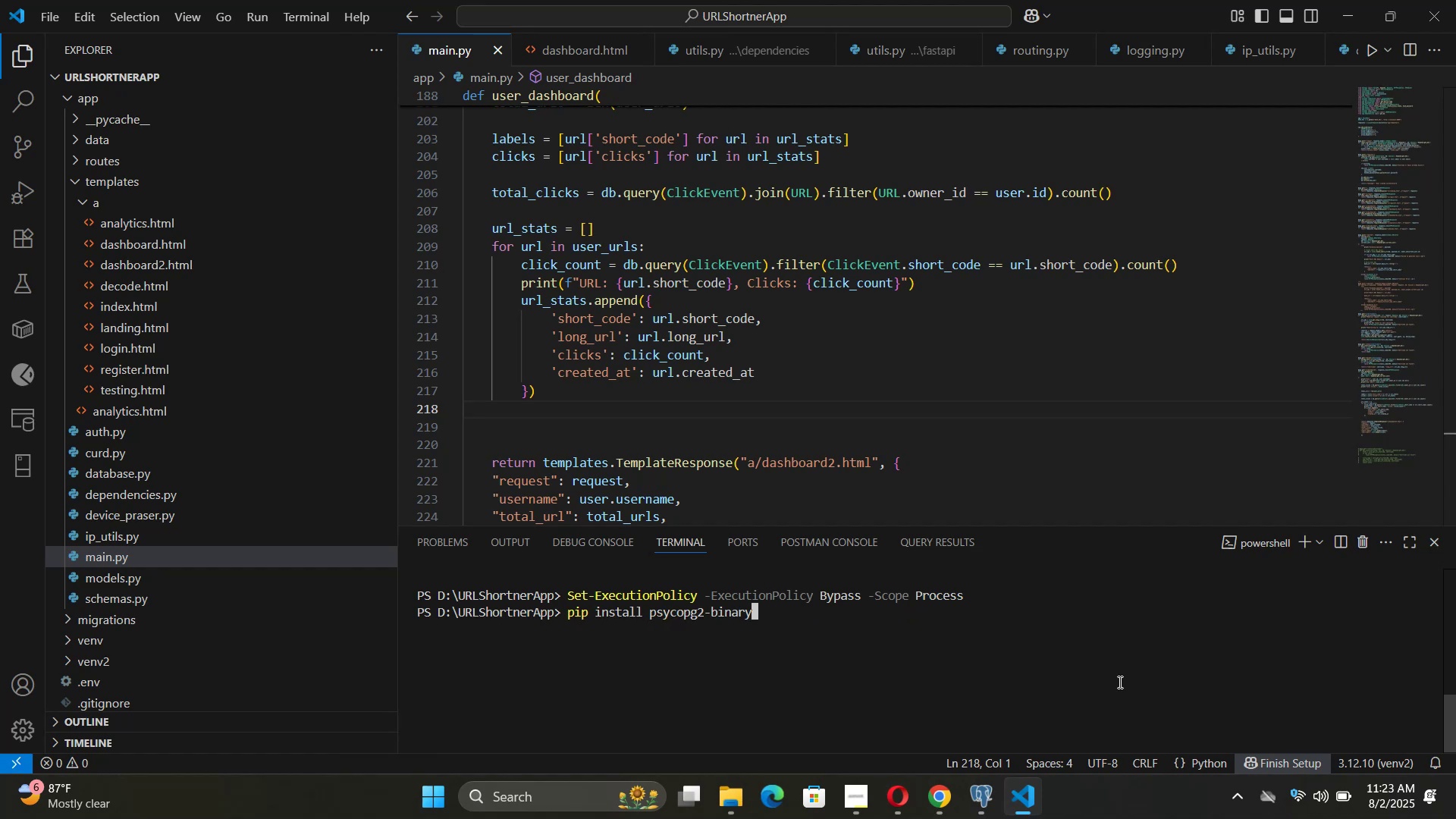 
key(ArrowUp)
 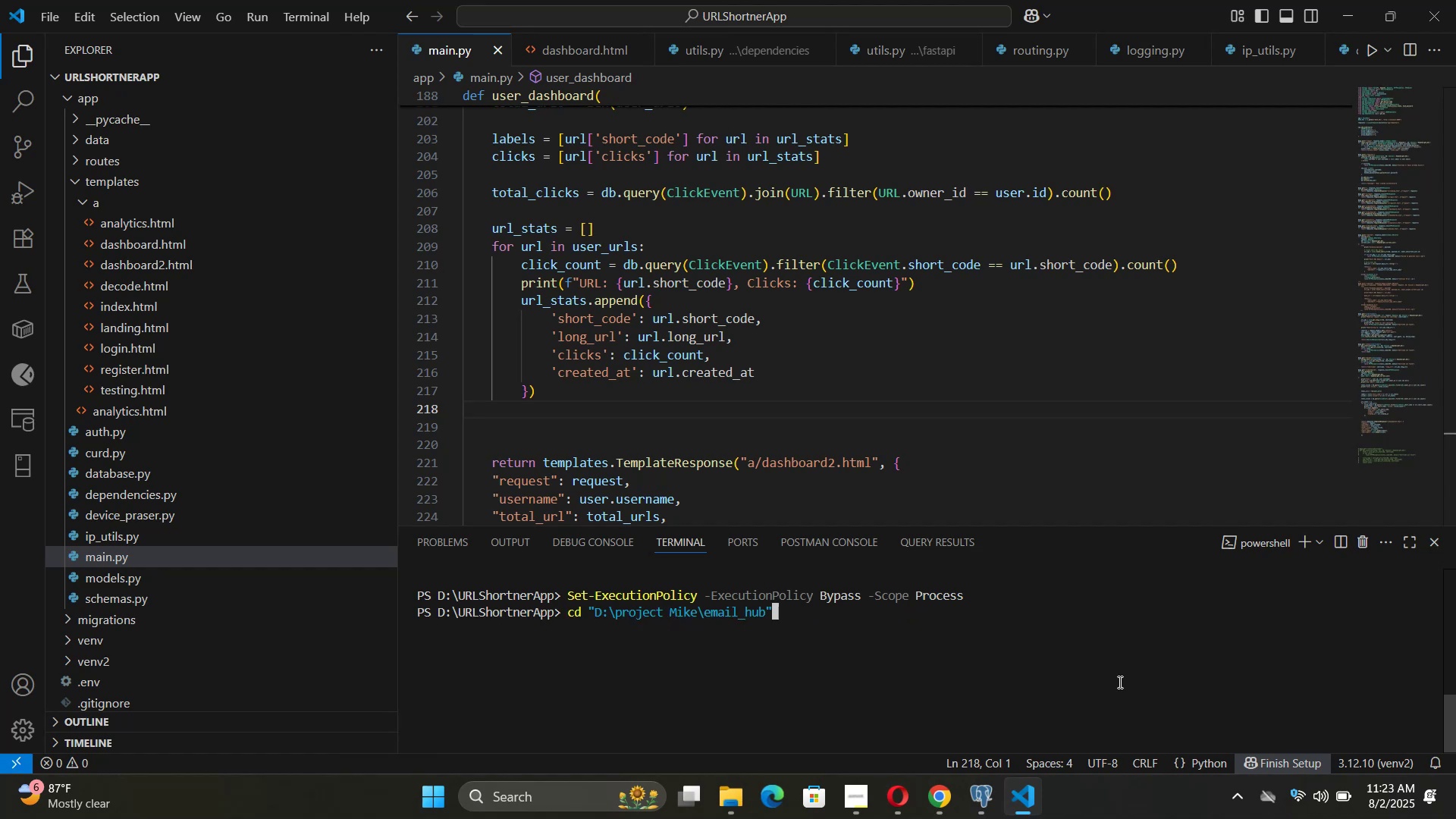 
key(ArrowUp)
 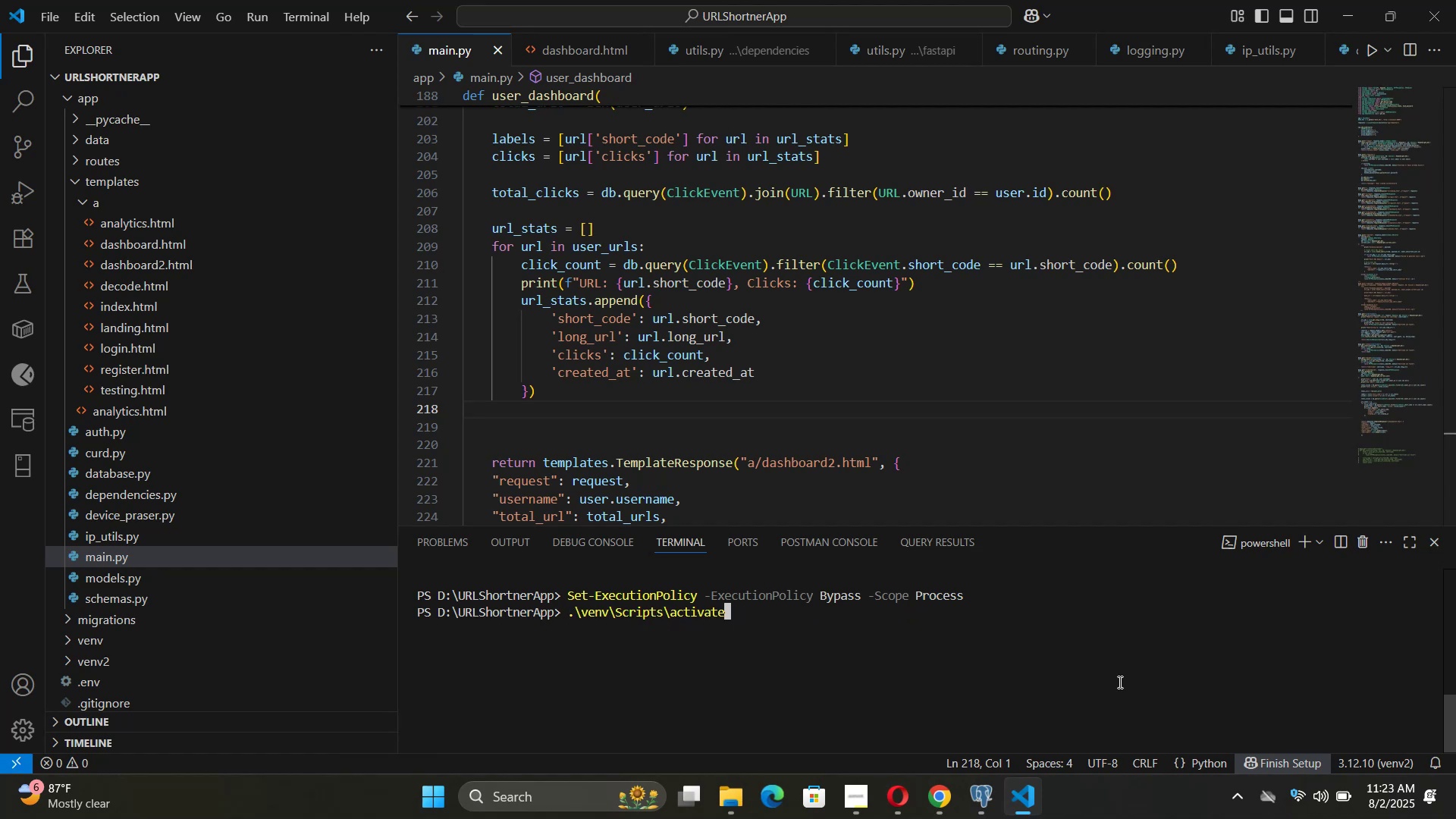 
key(ArrowUp)
 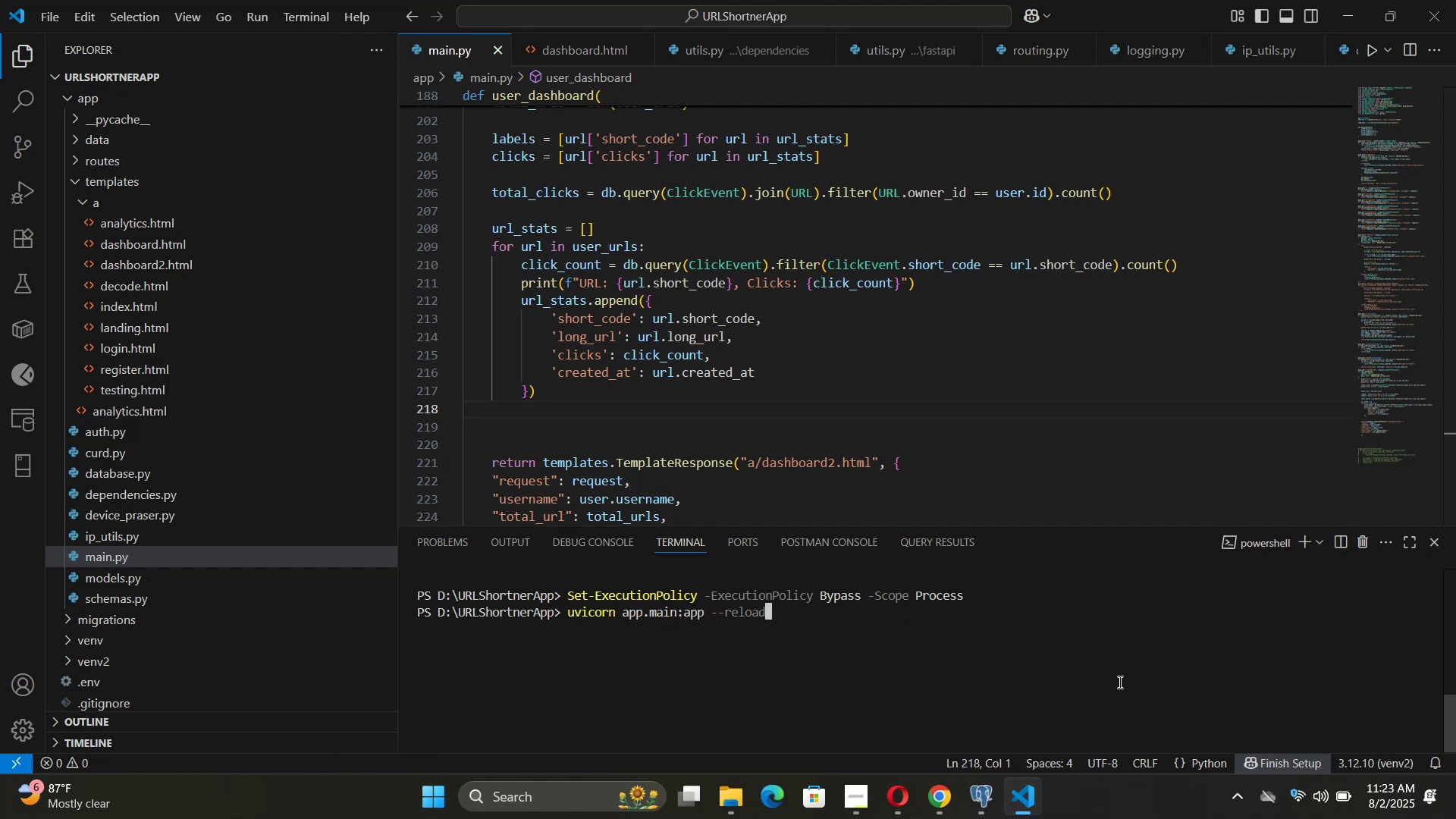 
key(ArrowUp)
 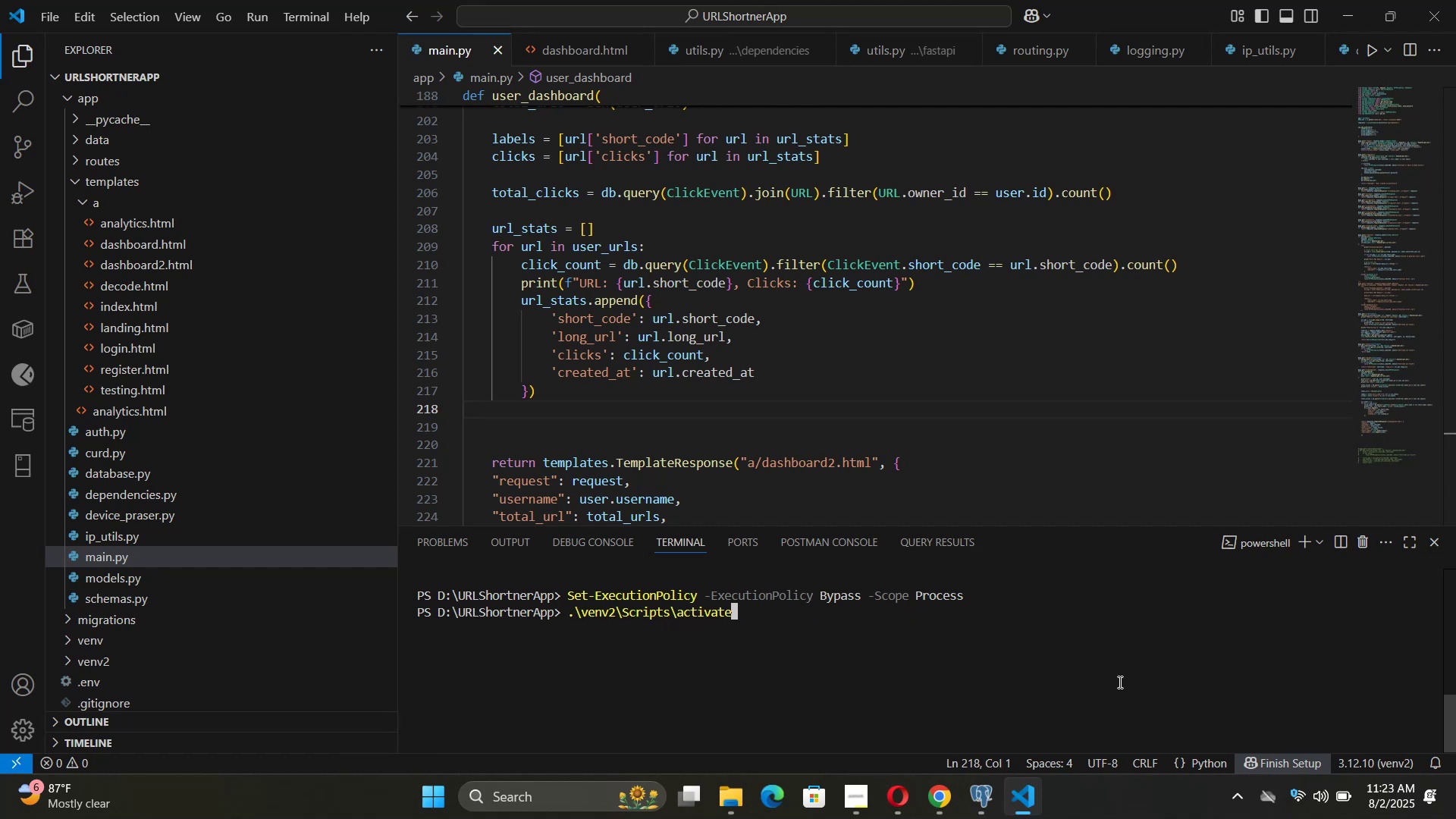 
key(ArrowUp)
 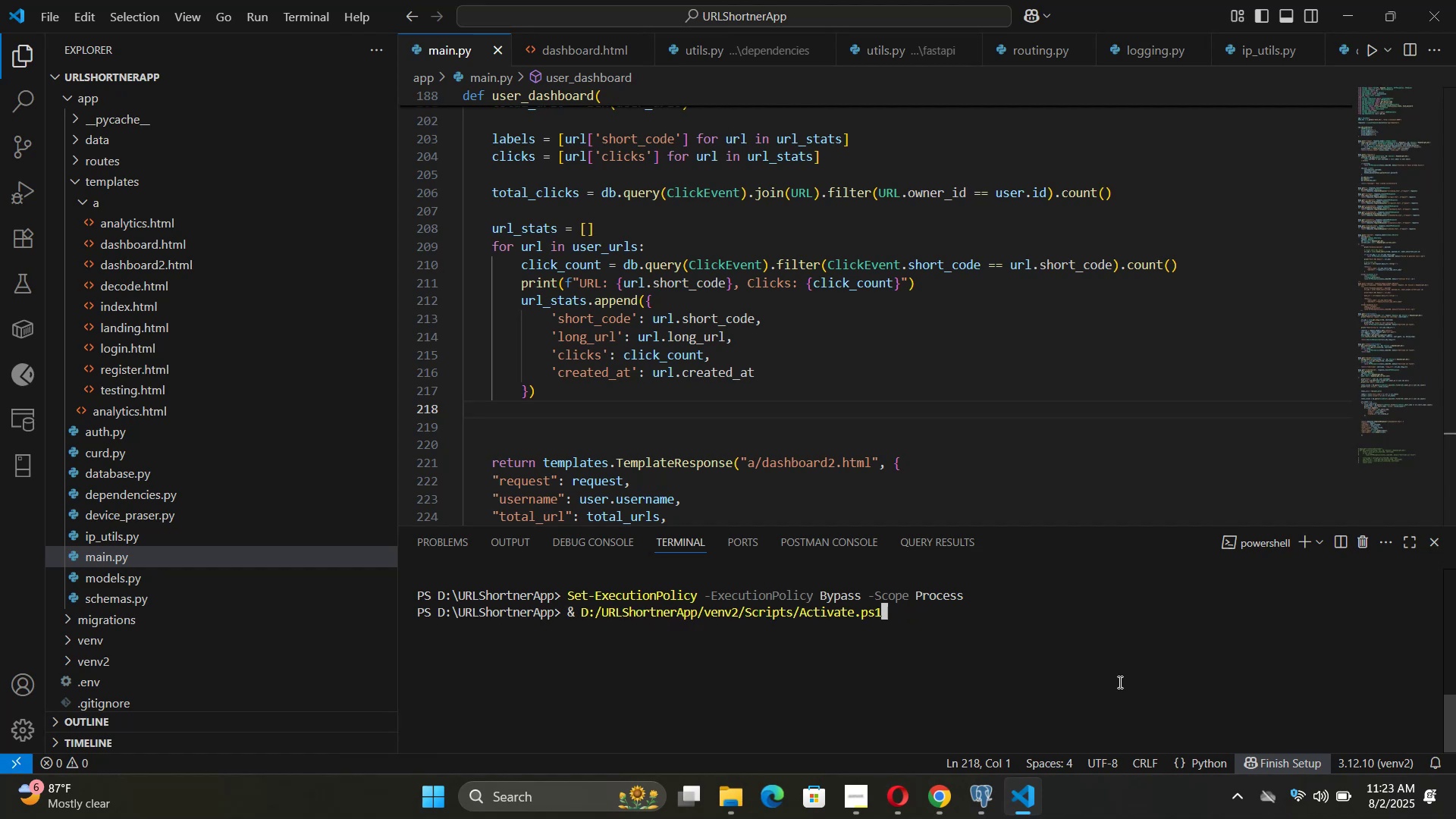 
key(ArrowDown)
 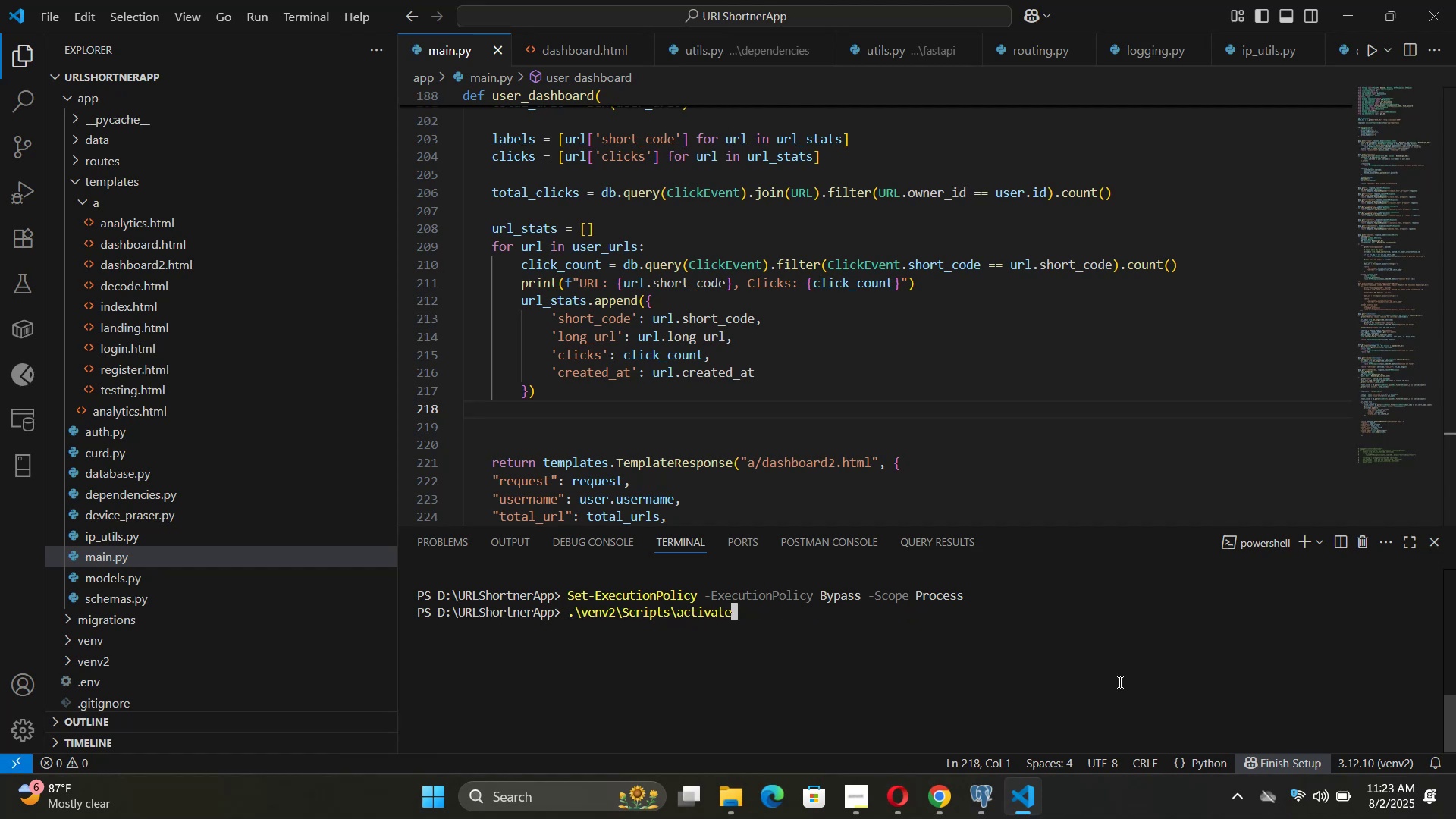 
key(Enter)
 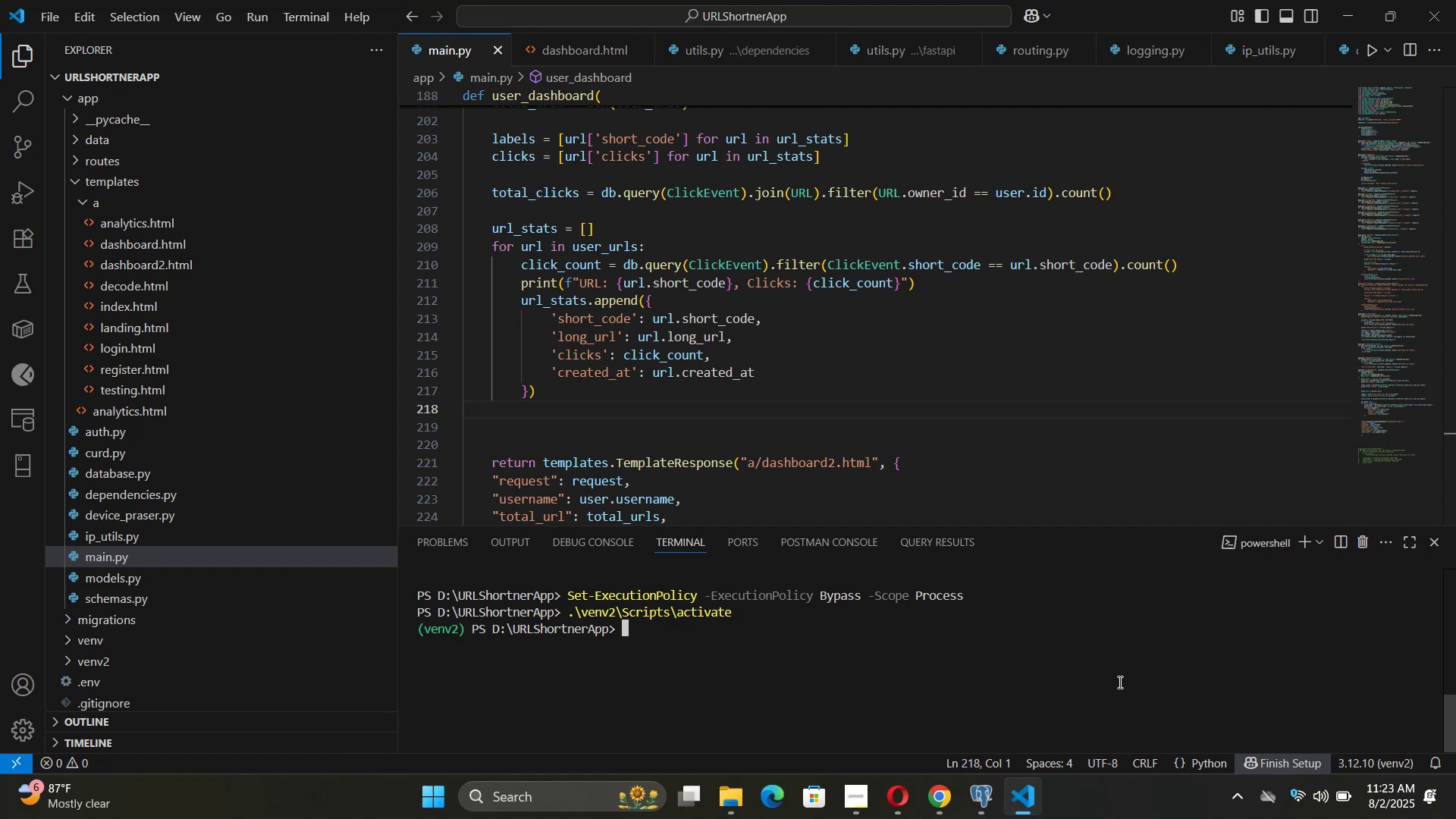 
key(ArrowUp)
 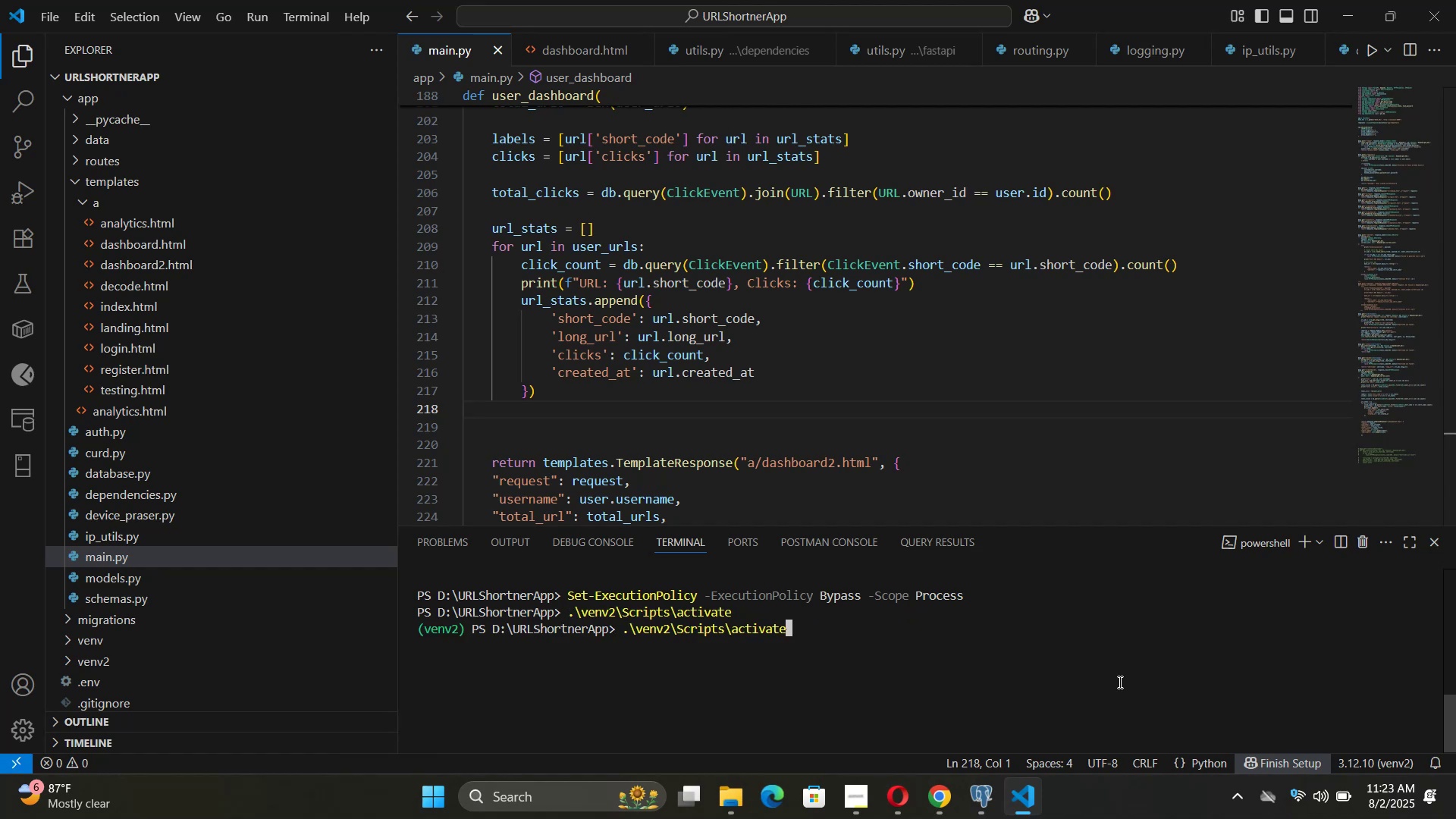 
key(ArrowUp)
 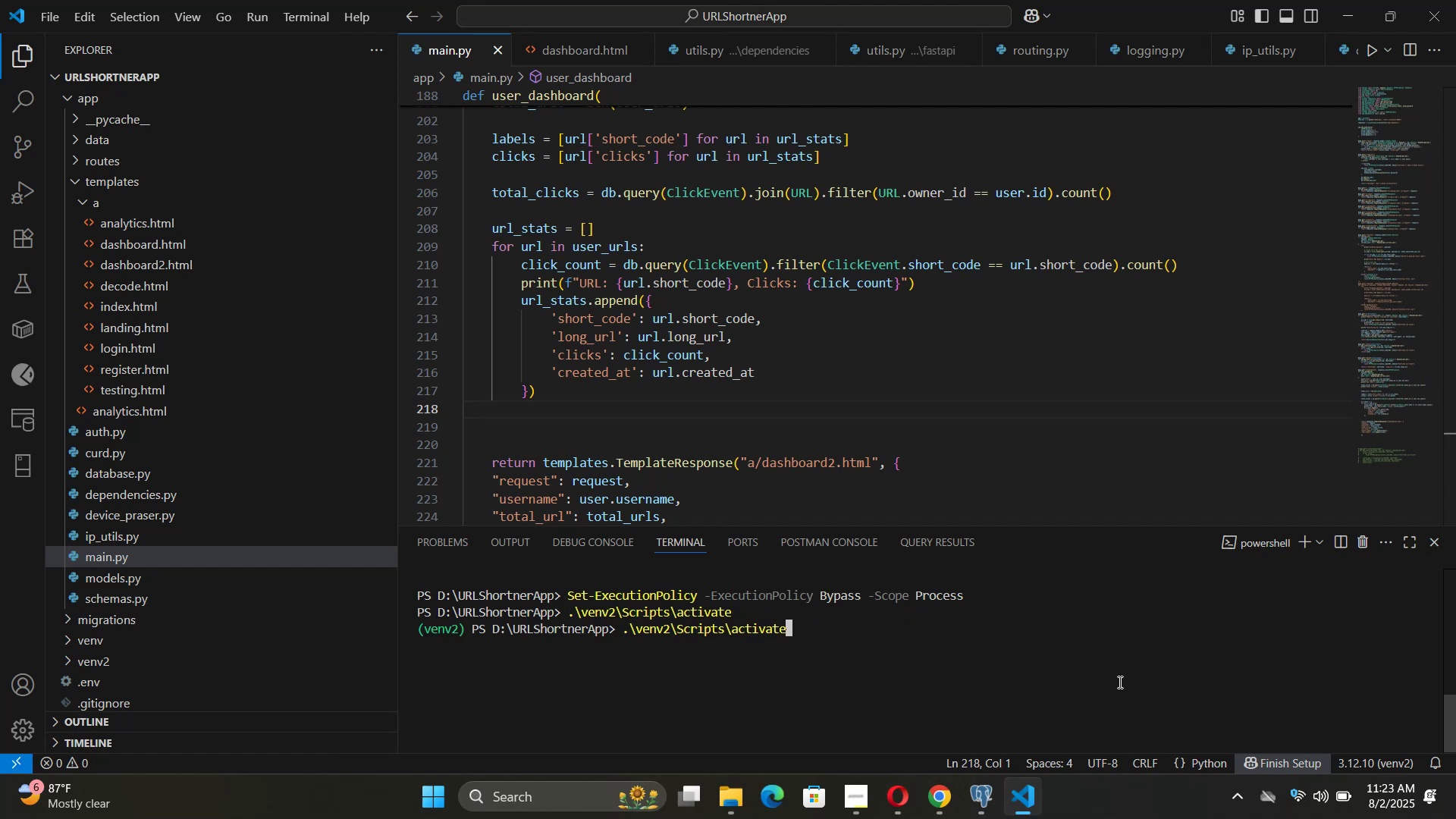 
key(ArrowUp)
 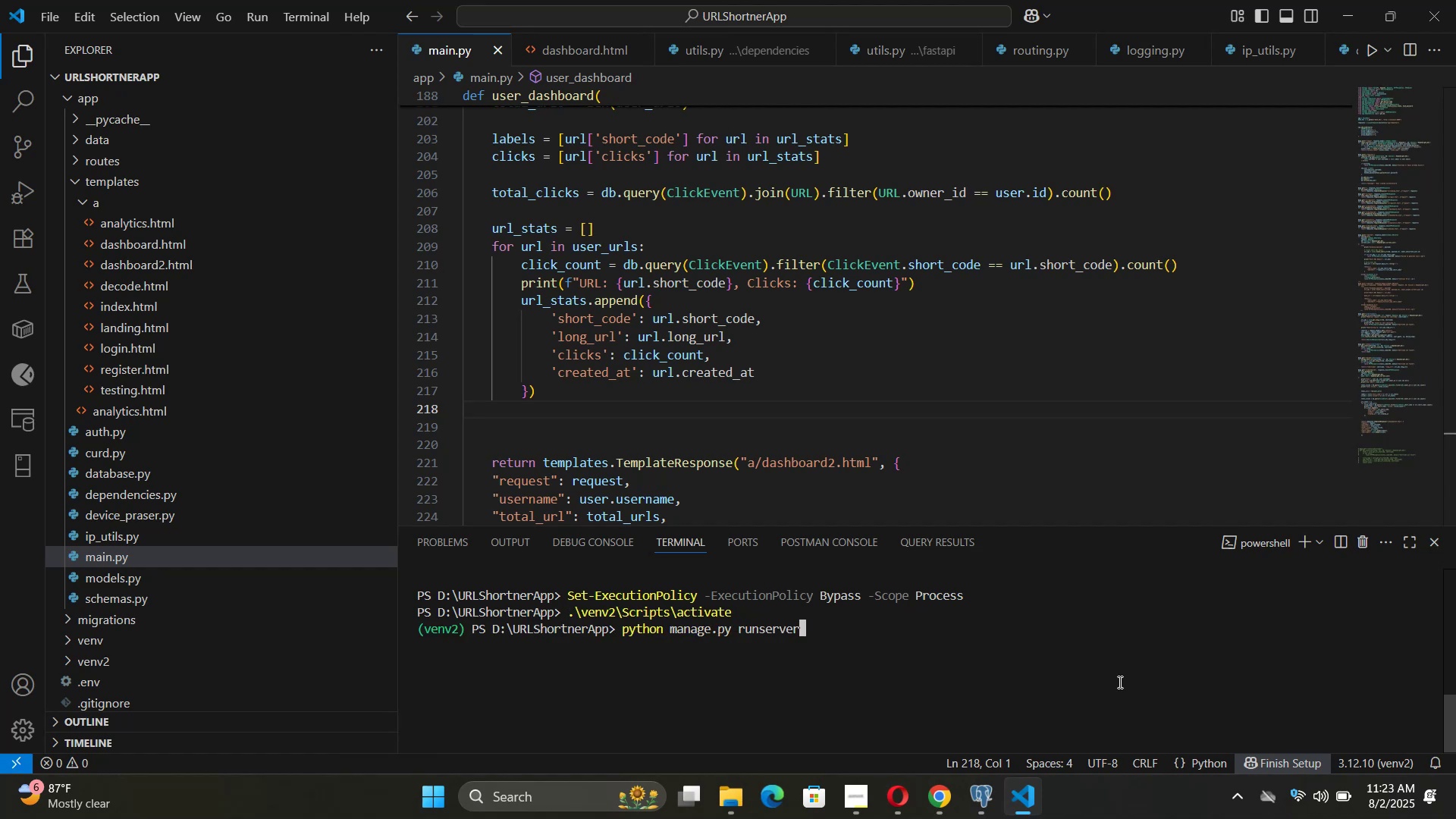 
key(ArrowUp)
 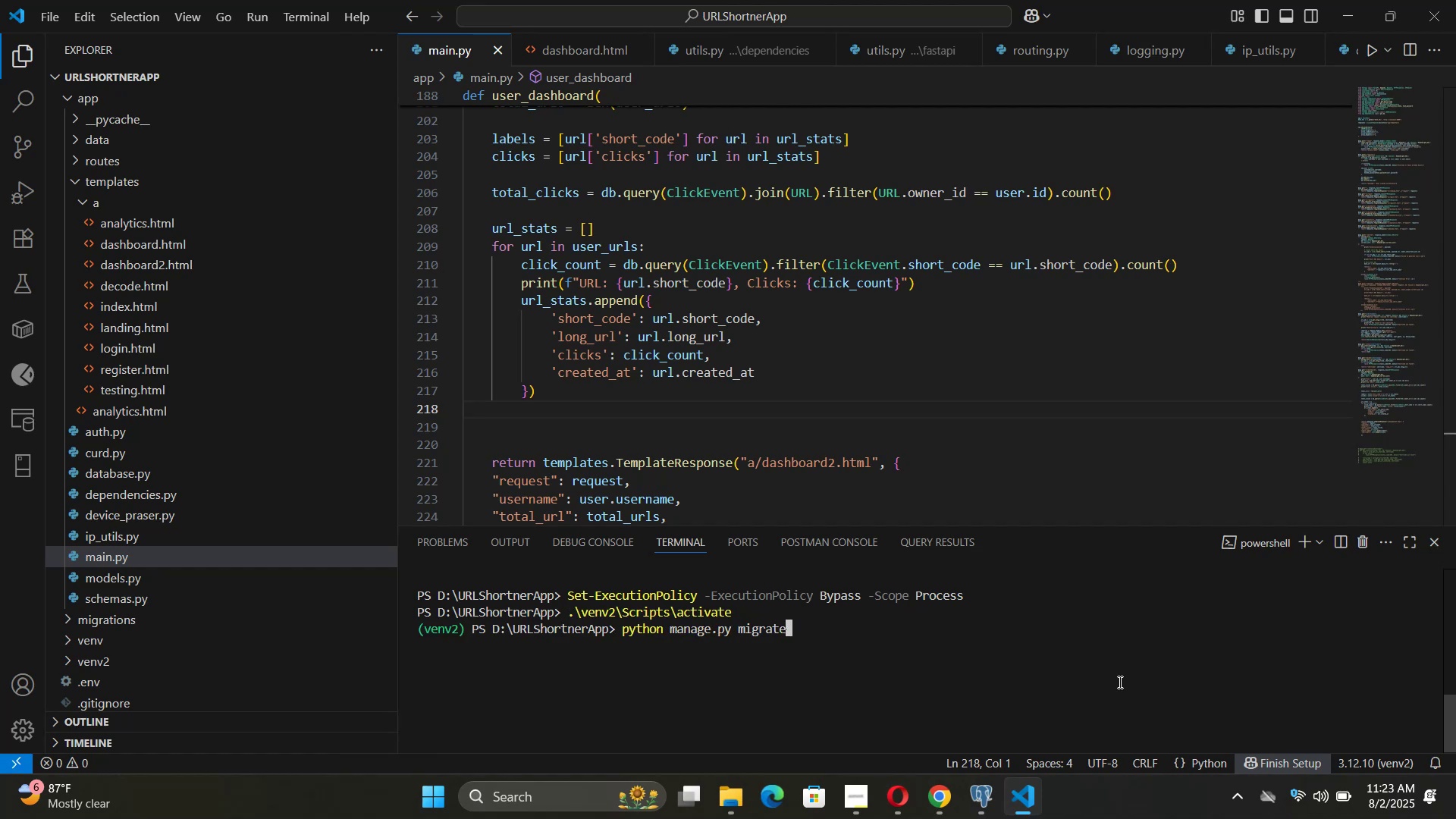 
key(ArrowUp)
 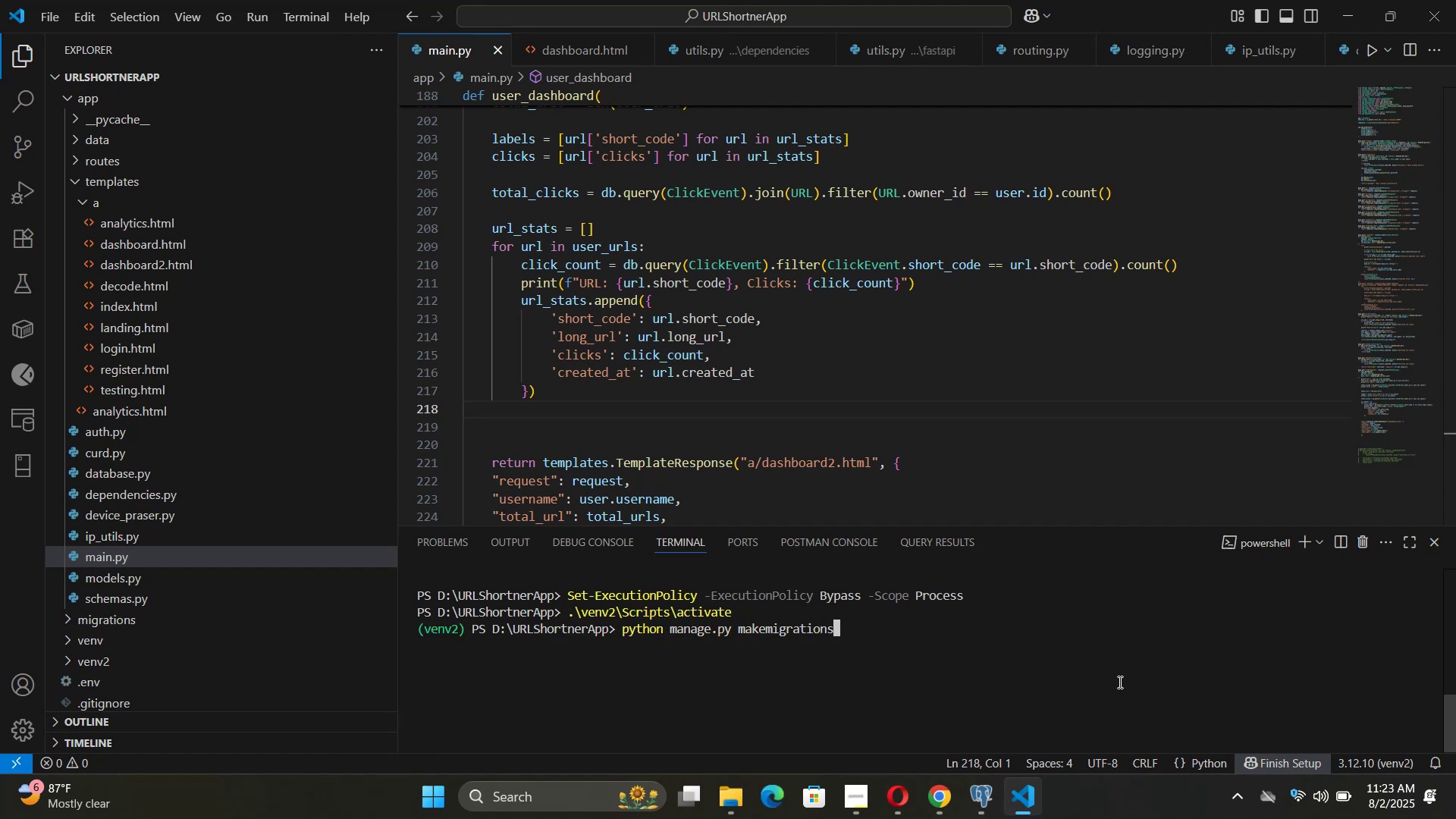 
key(ArrowUp)
 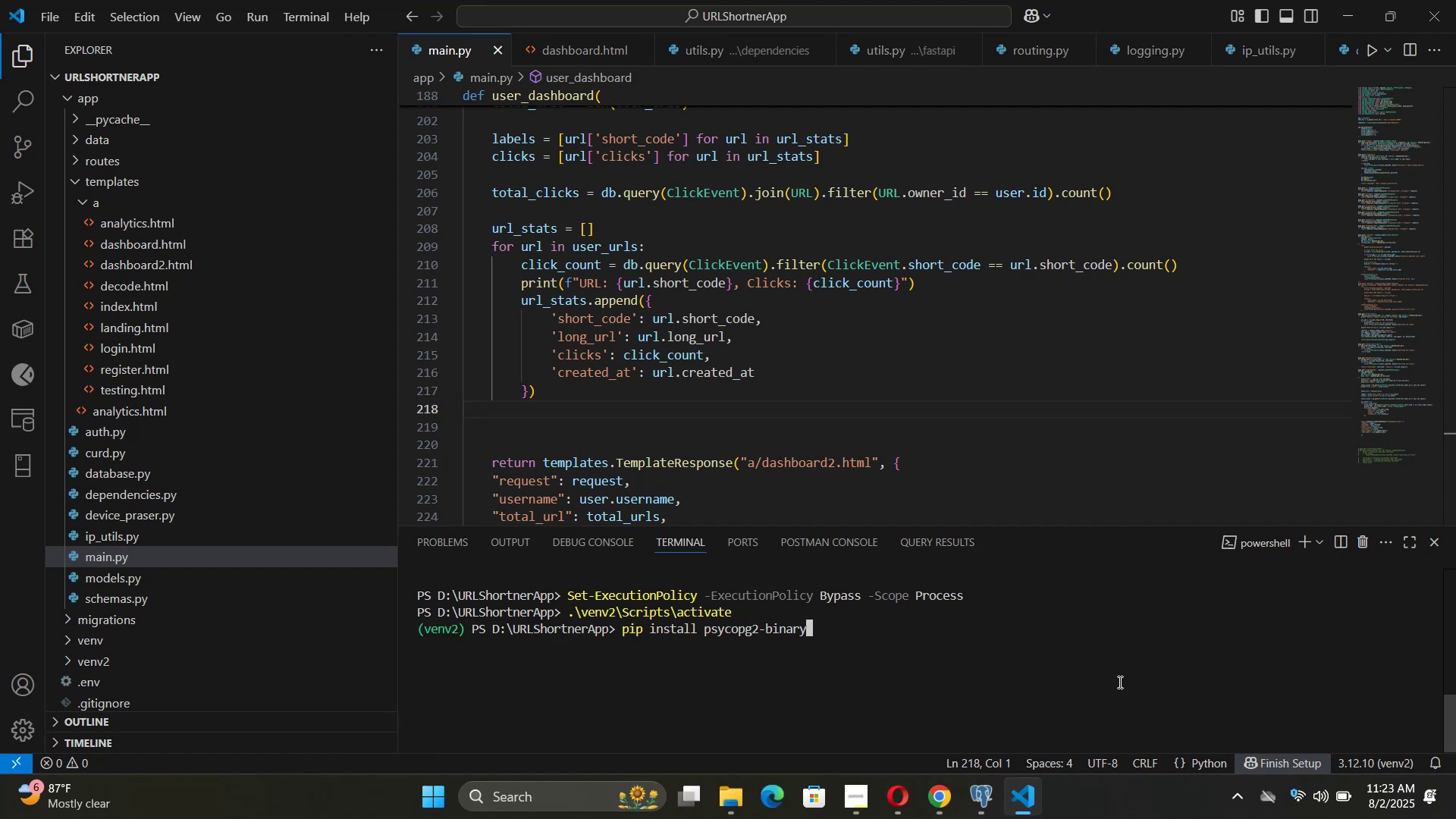 
key(ArrowUp)
 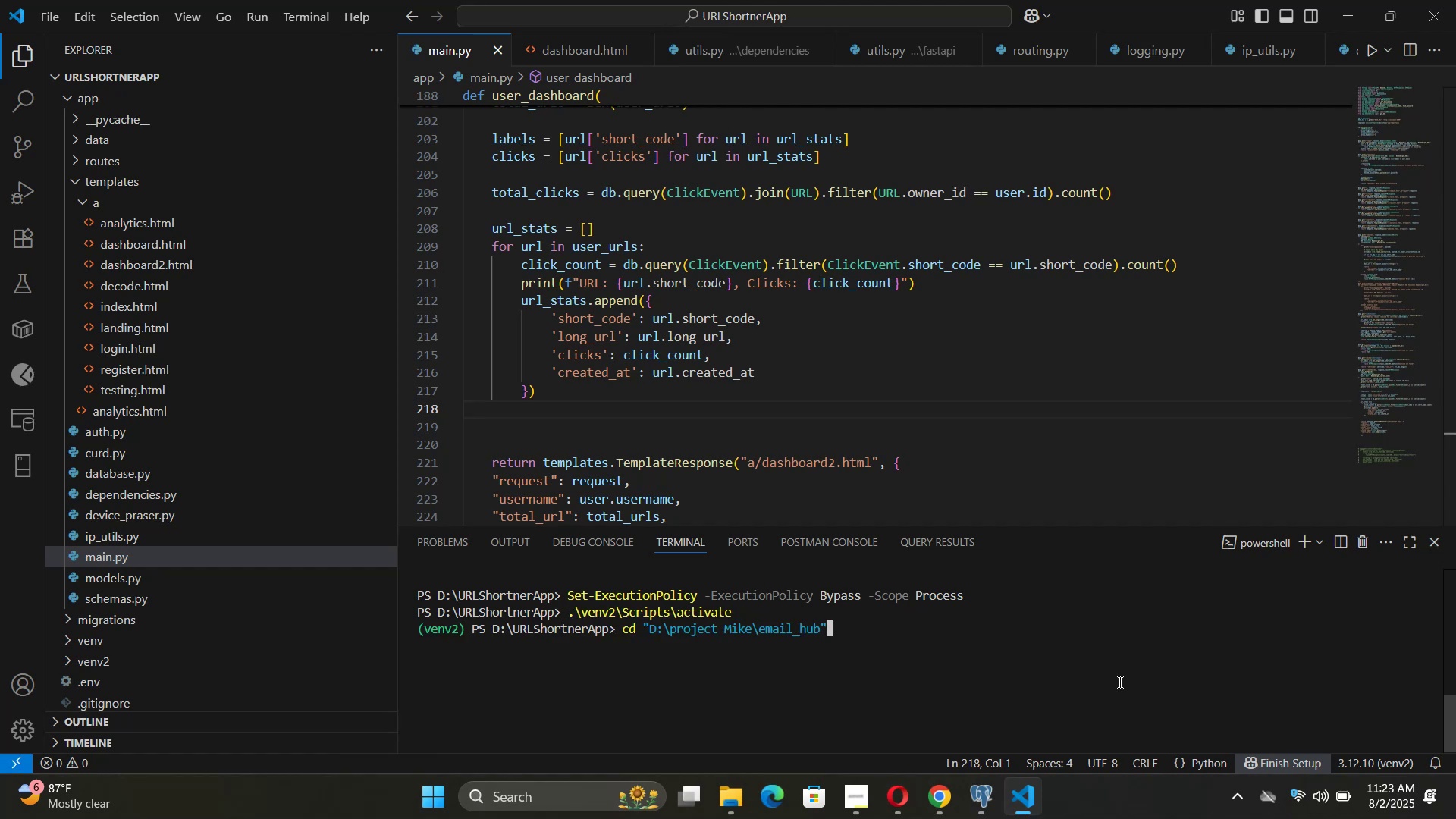 
key(ArrowUp)
 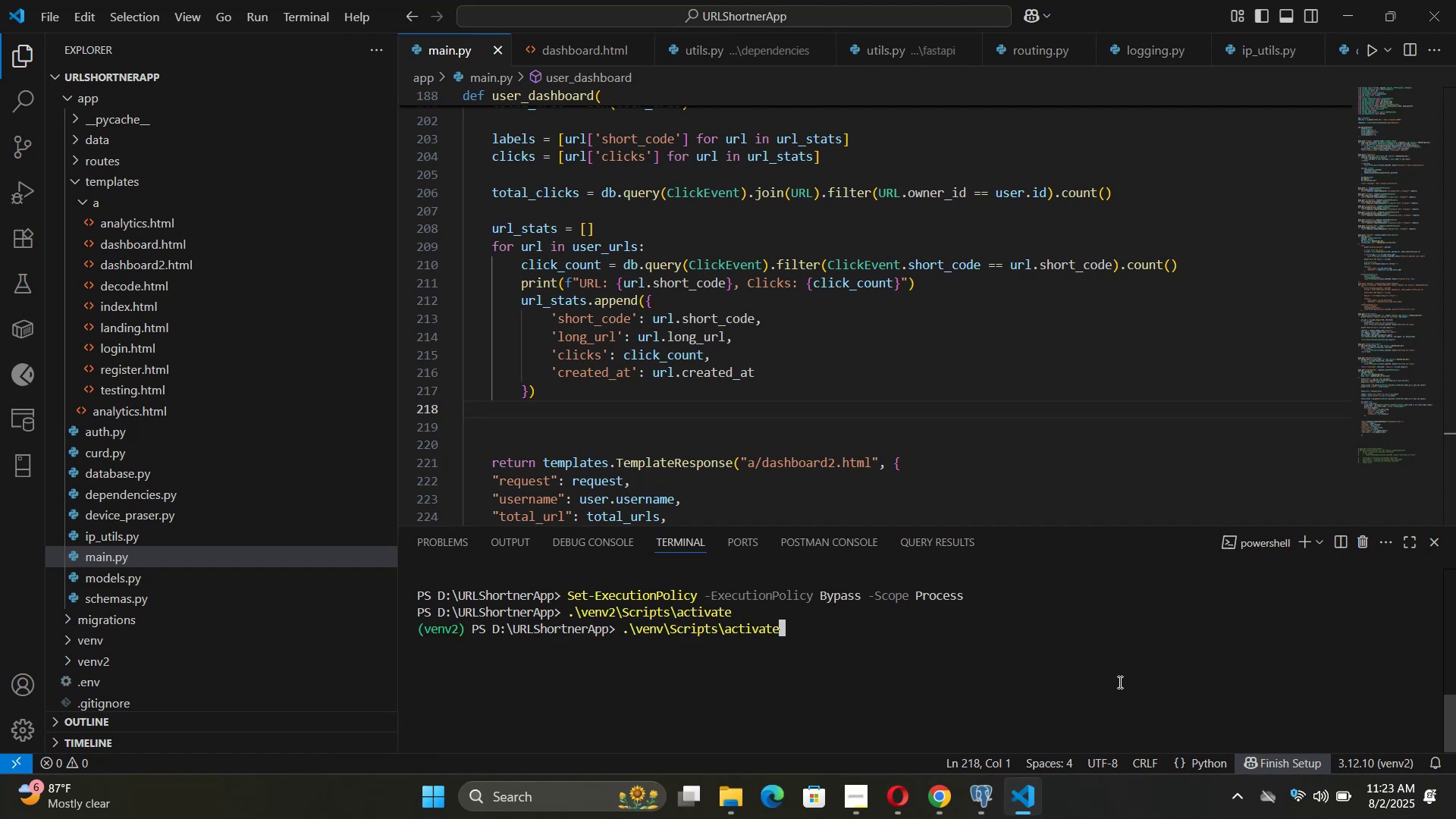 
key(ArrowUp)
 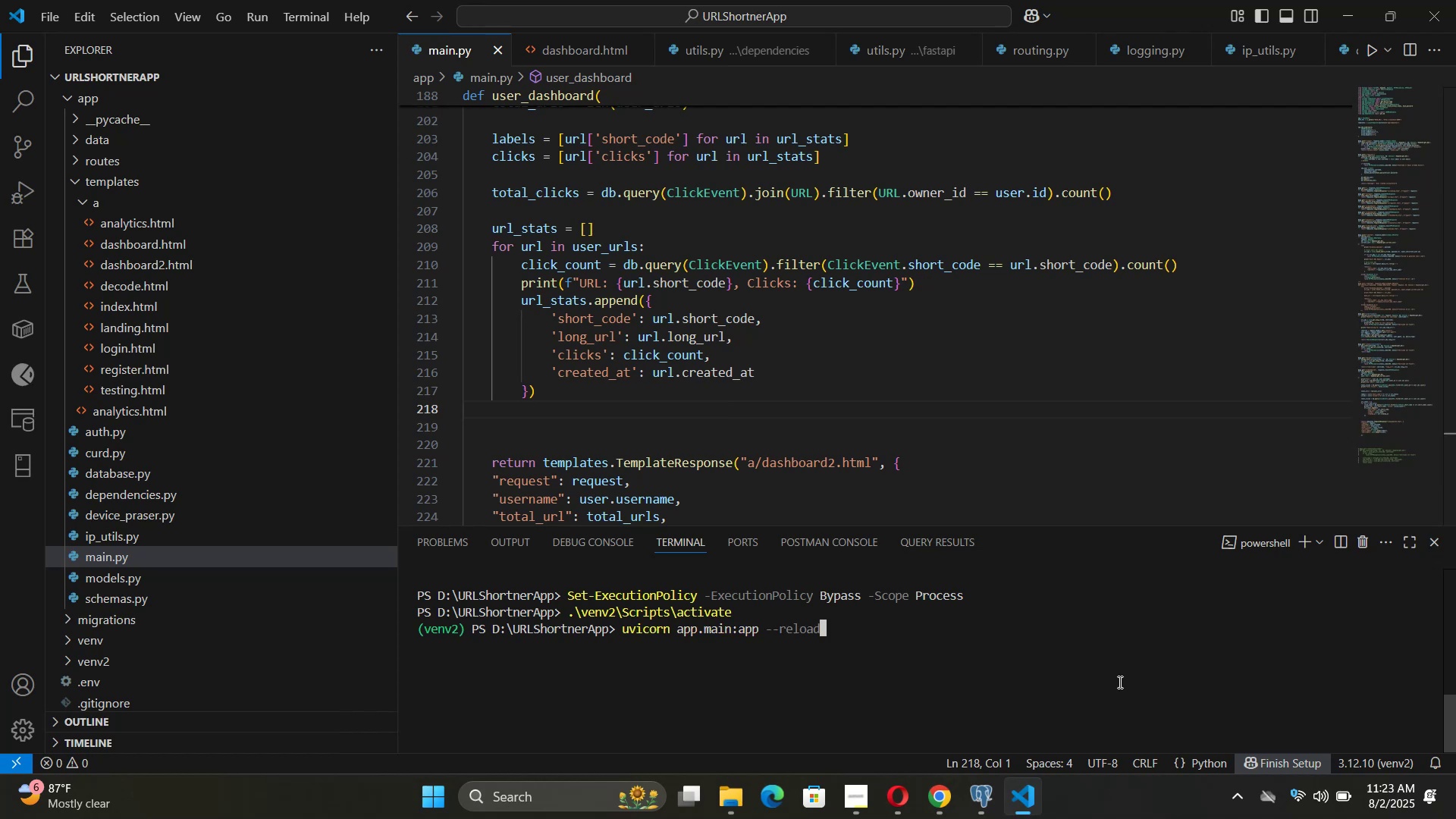 
key(ArrowUp)
 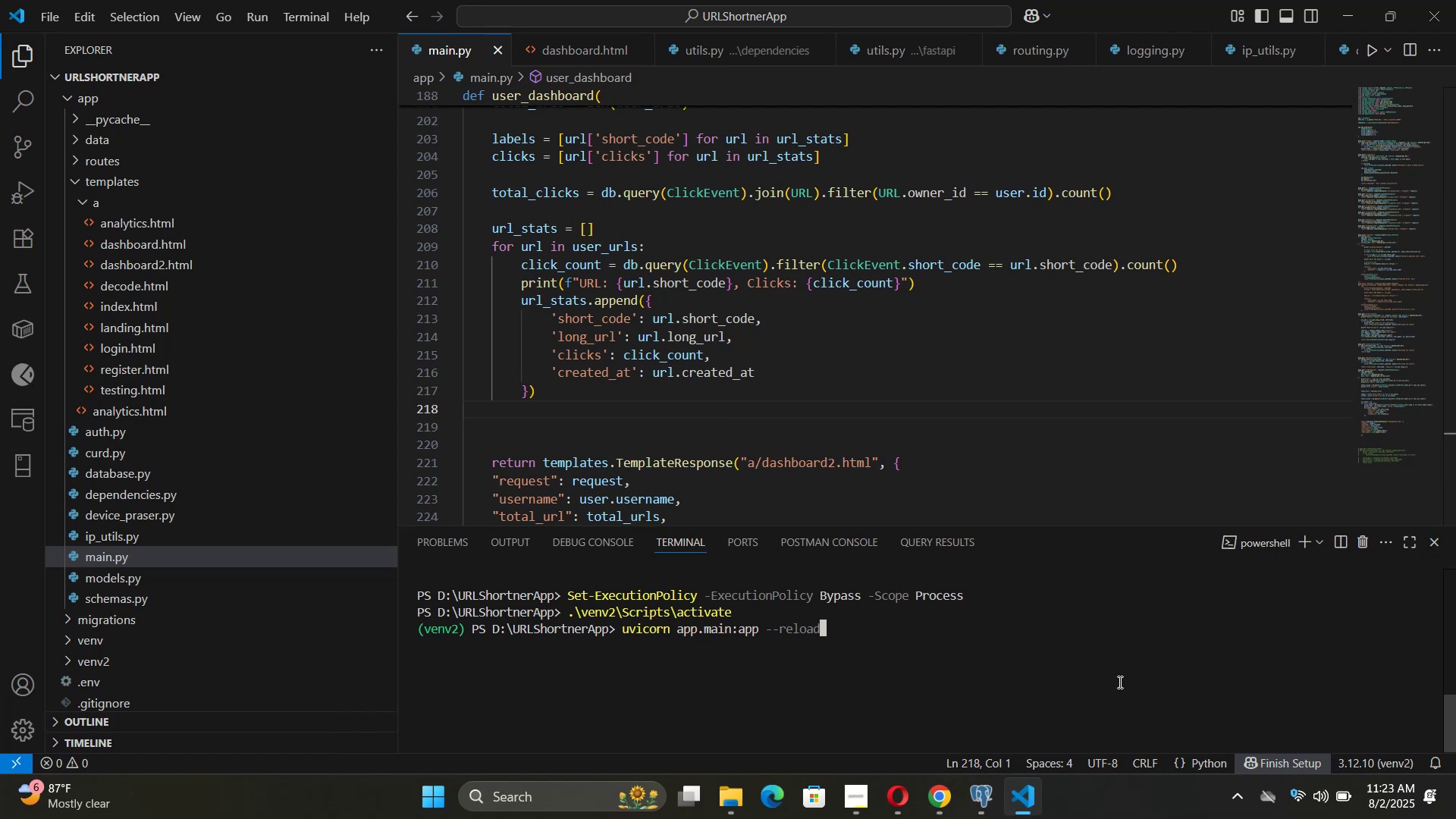 
key(ArrowUp)
 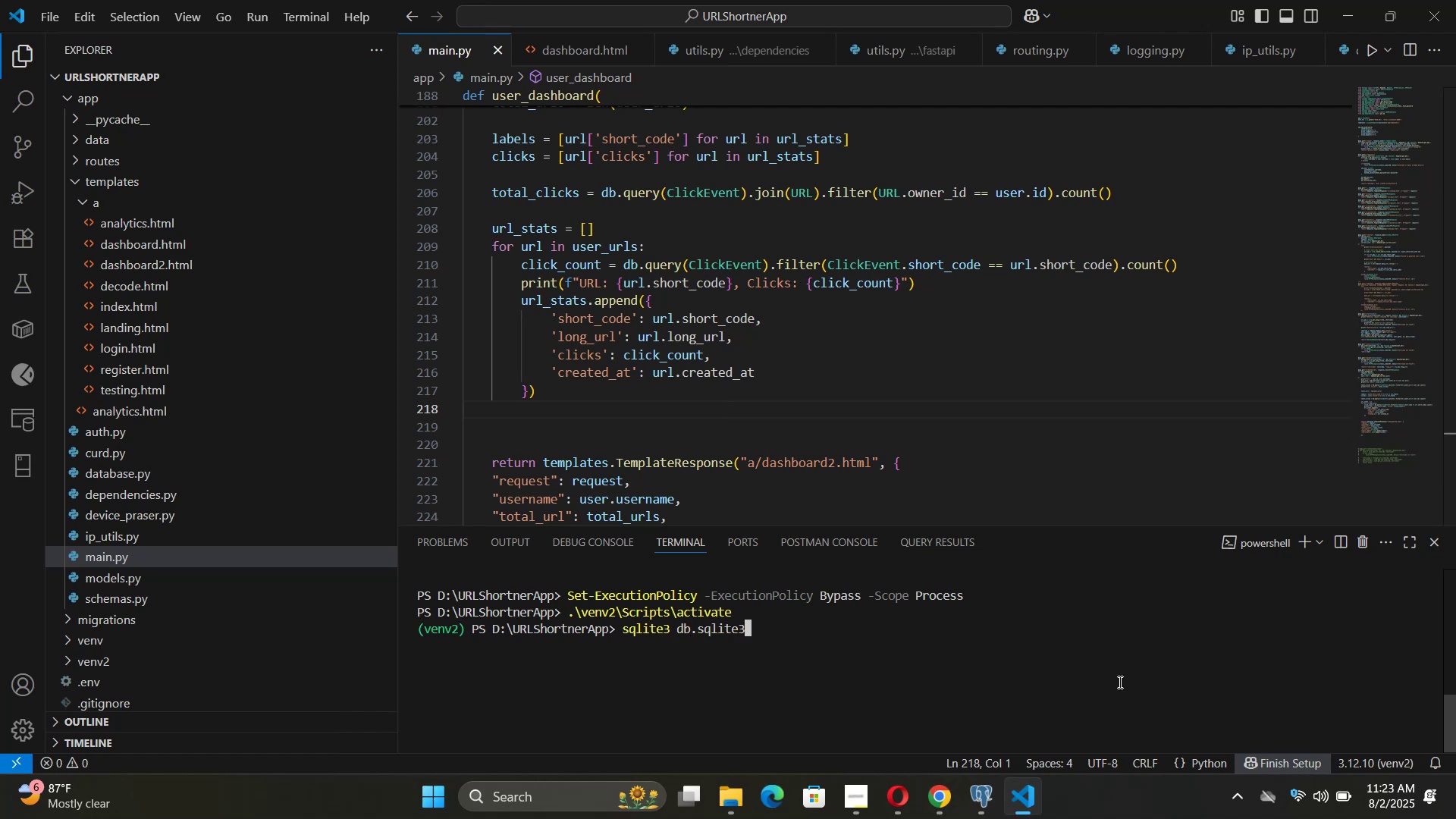 
key(ArrowDown)
 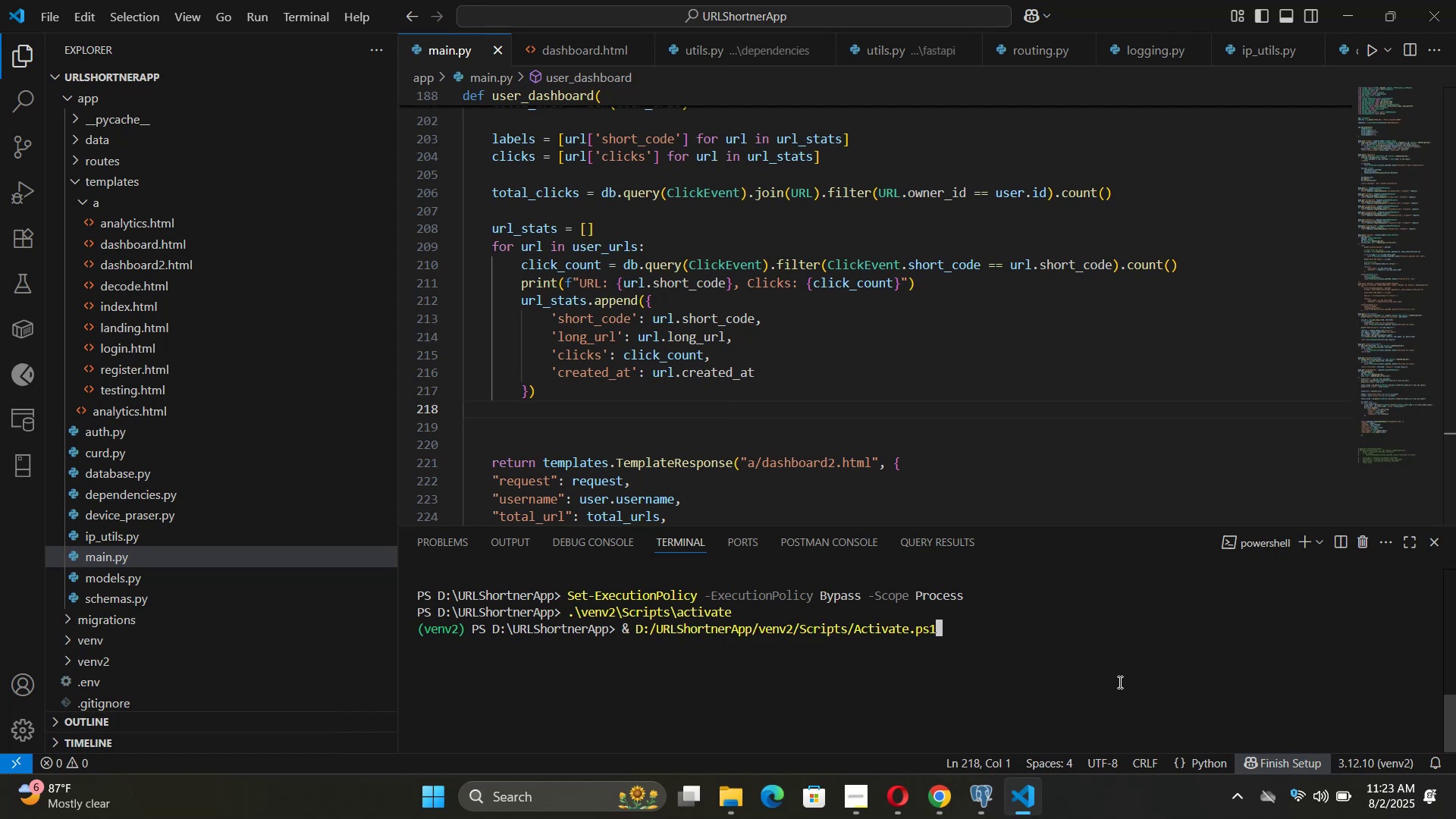 
key(ArrowDown)
 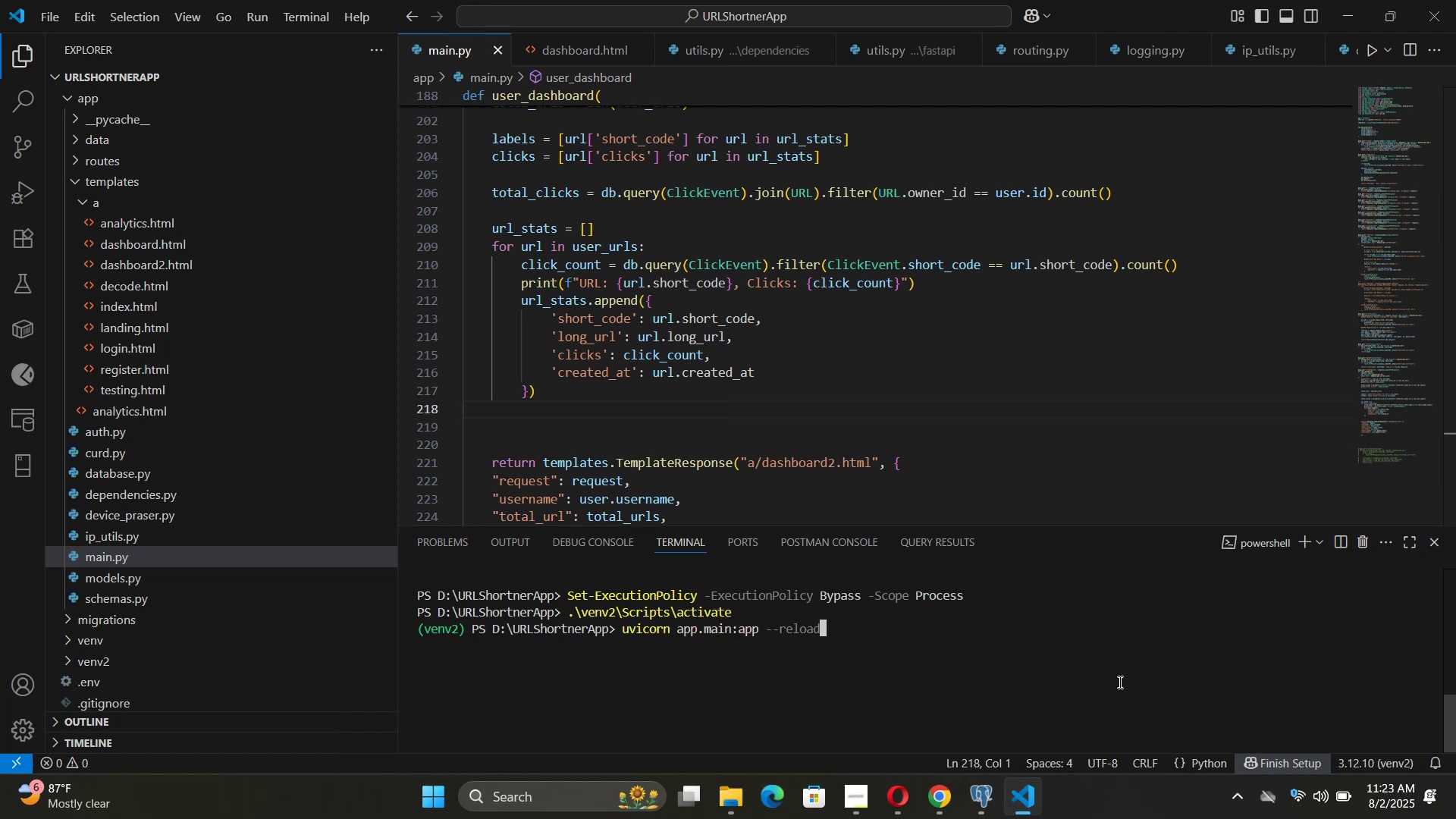 
key(ArrowDown)
 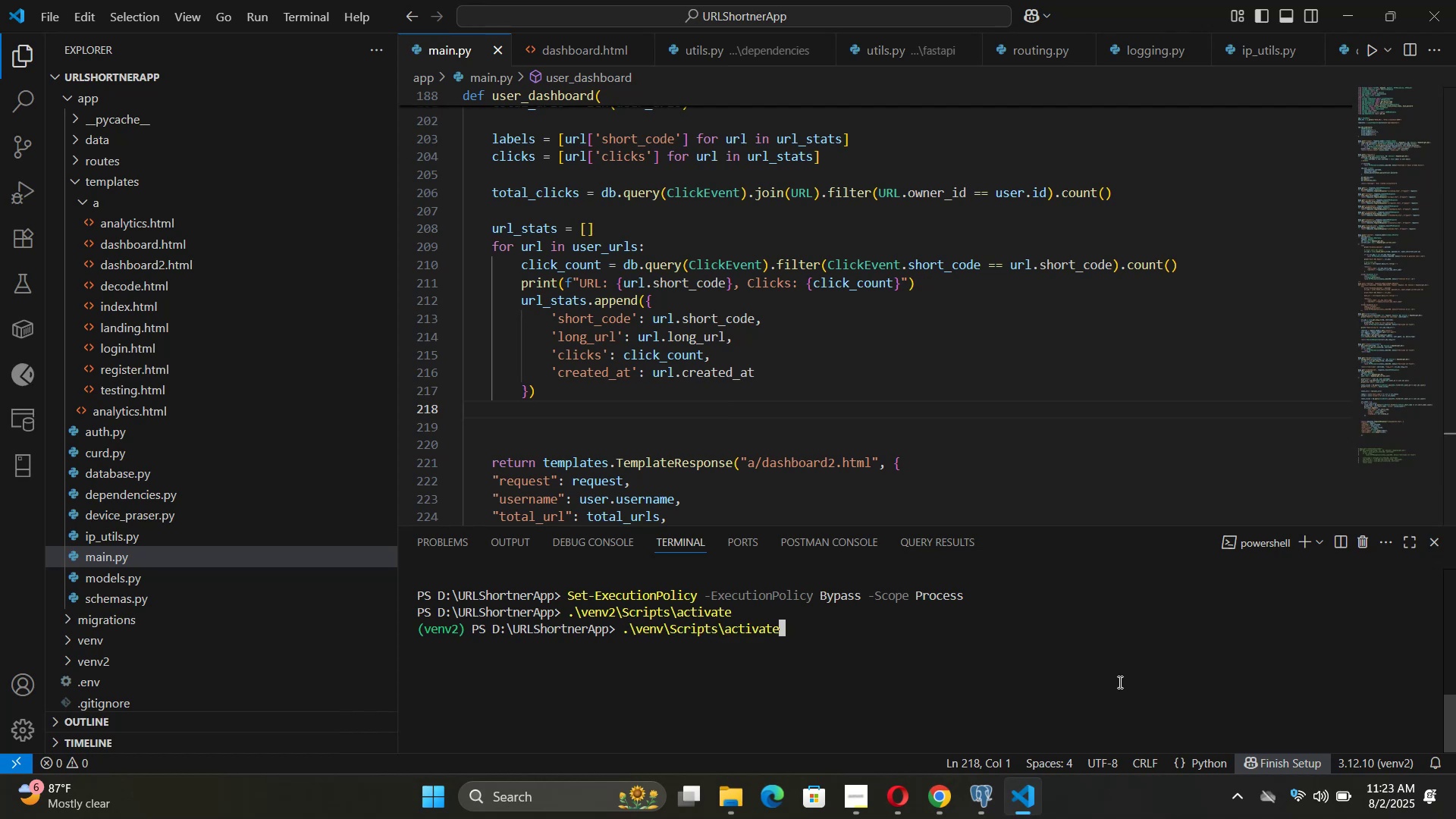 
key(ArrowUp)
 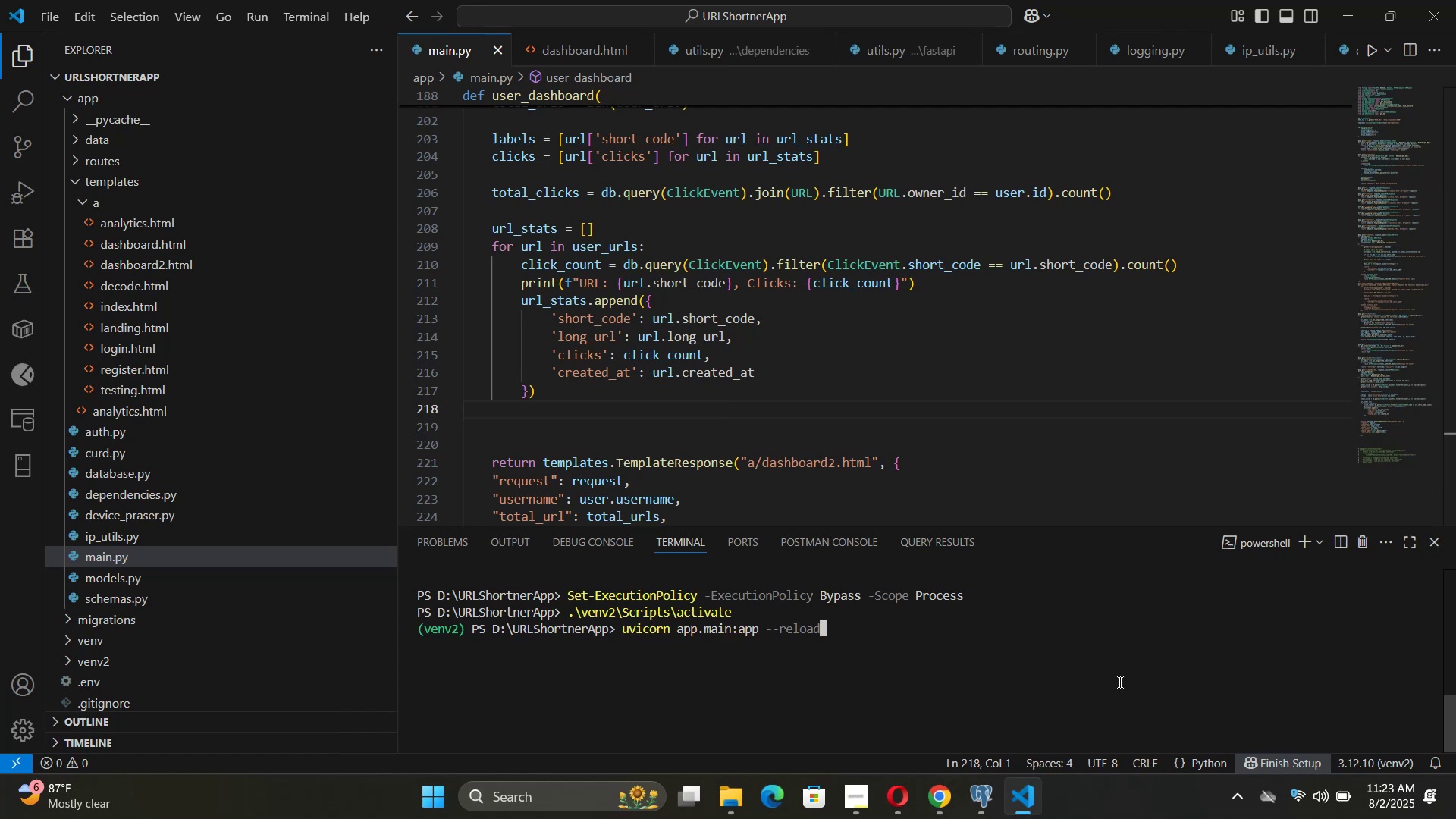 
key(ArrowDown)
 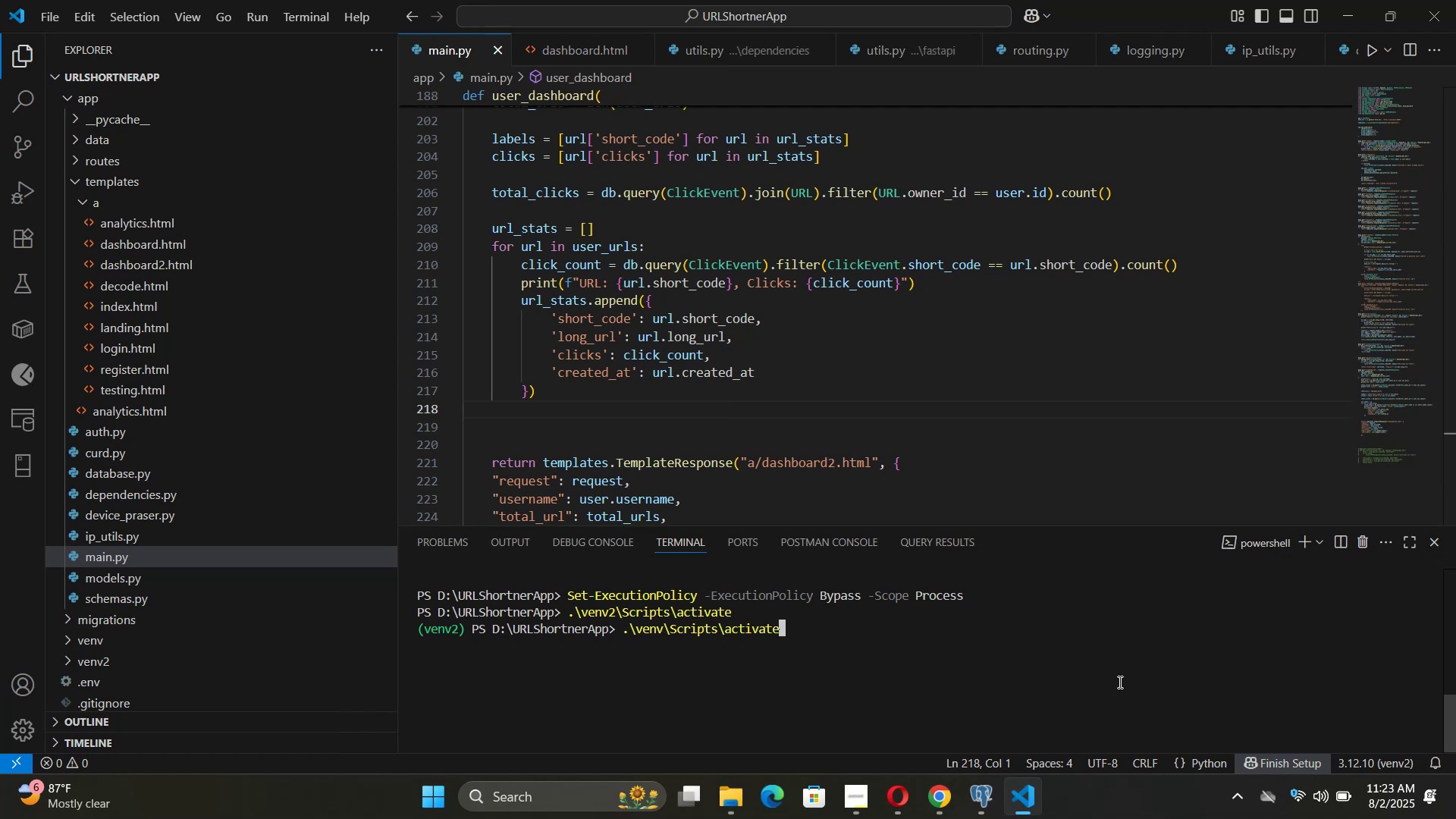 
key(ArrowDown)
 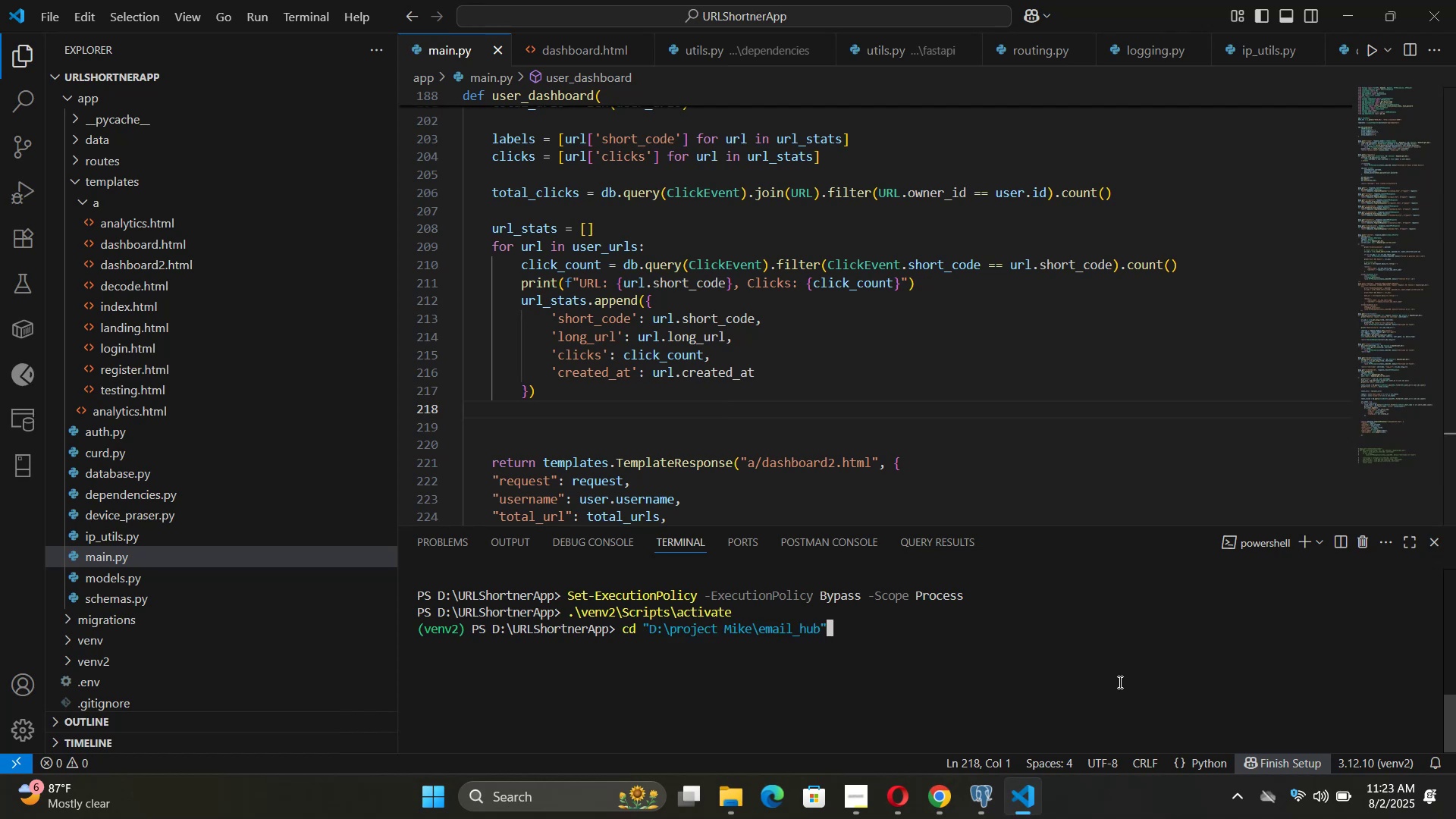 
key(ArrowDown)
 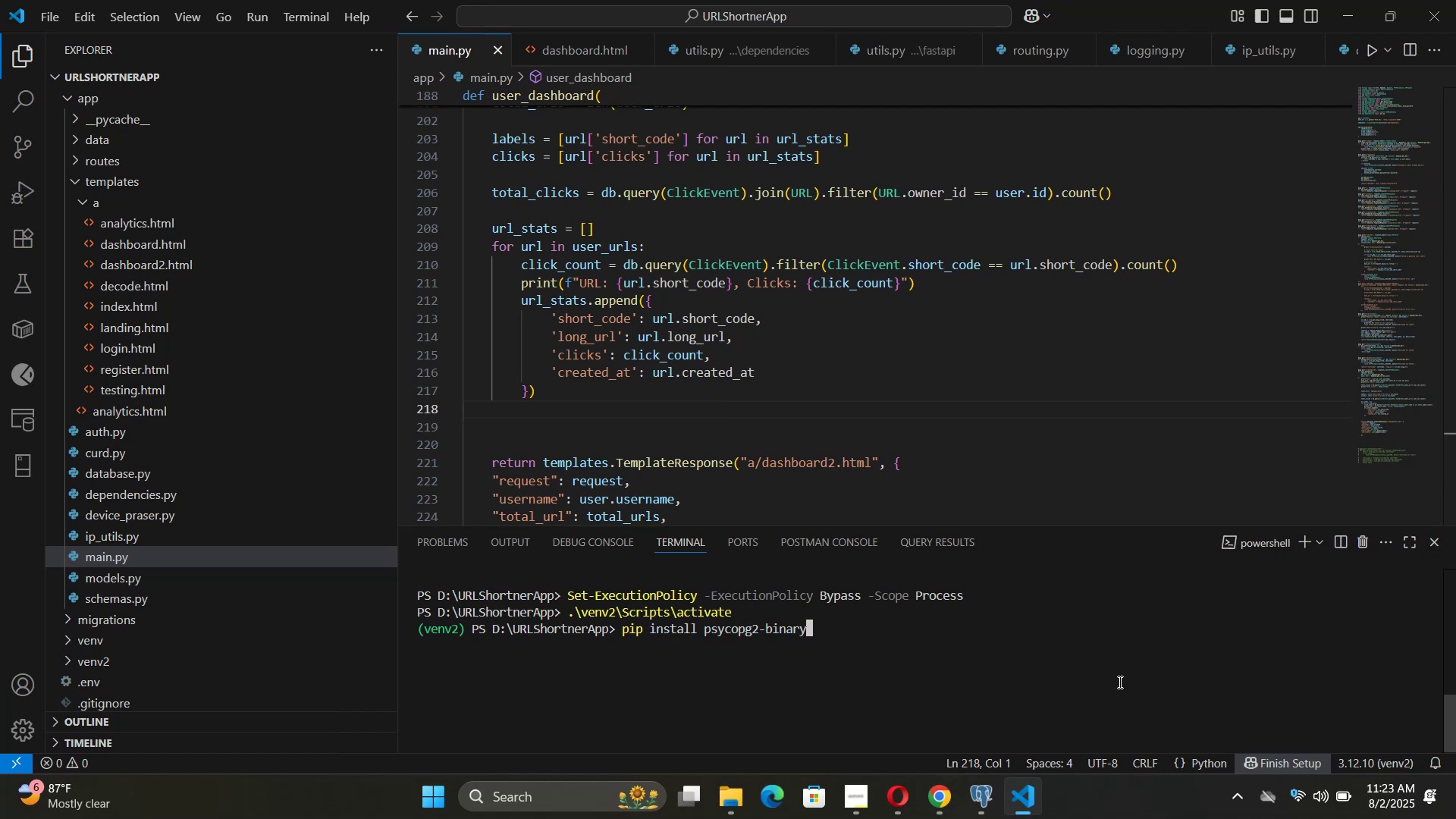 
key(ArrowDown)
 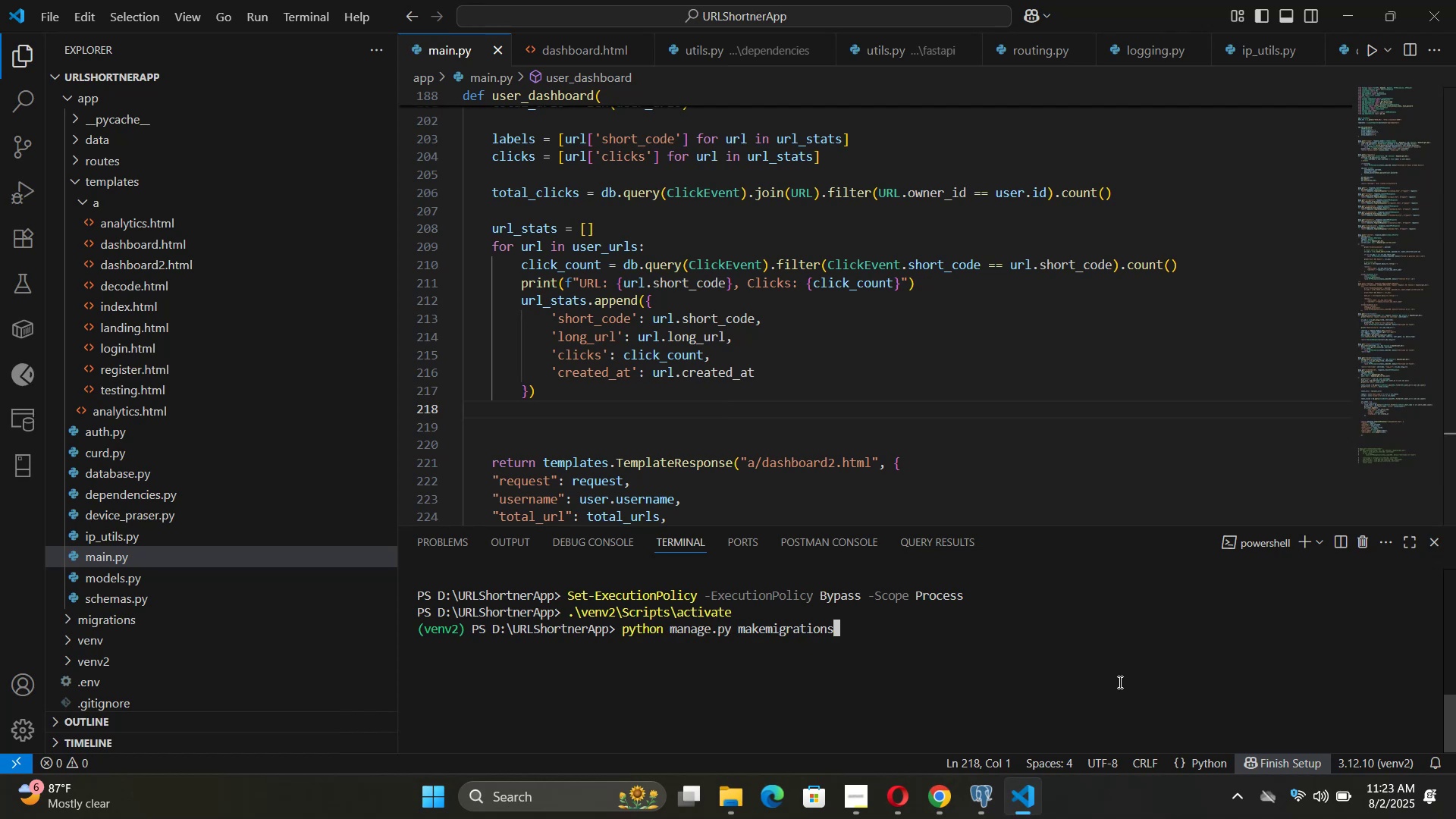 
key(ArrowDown)
 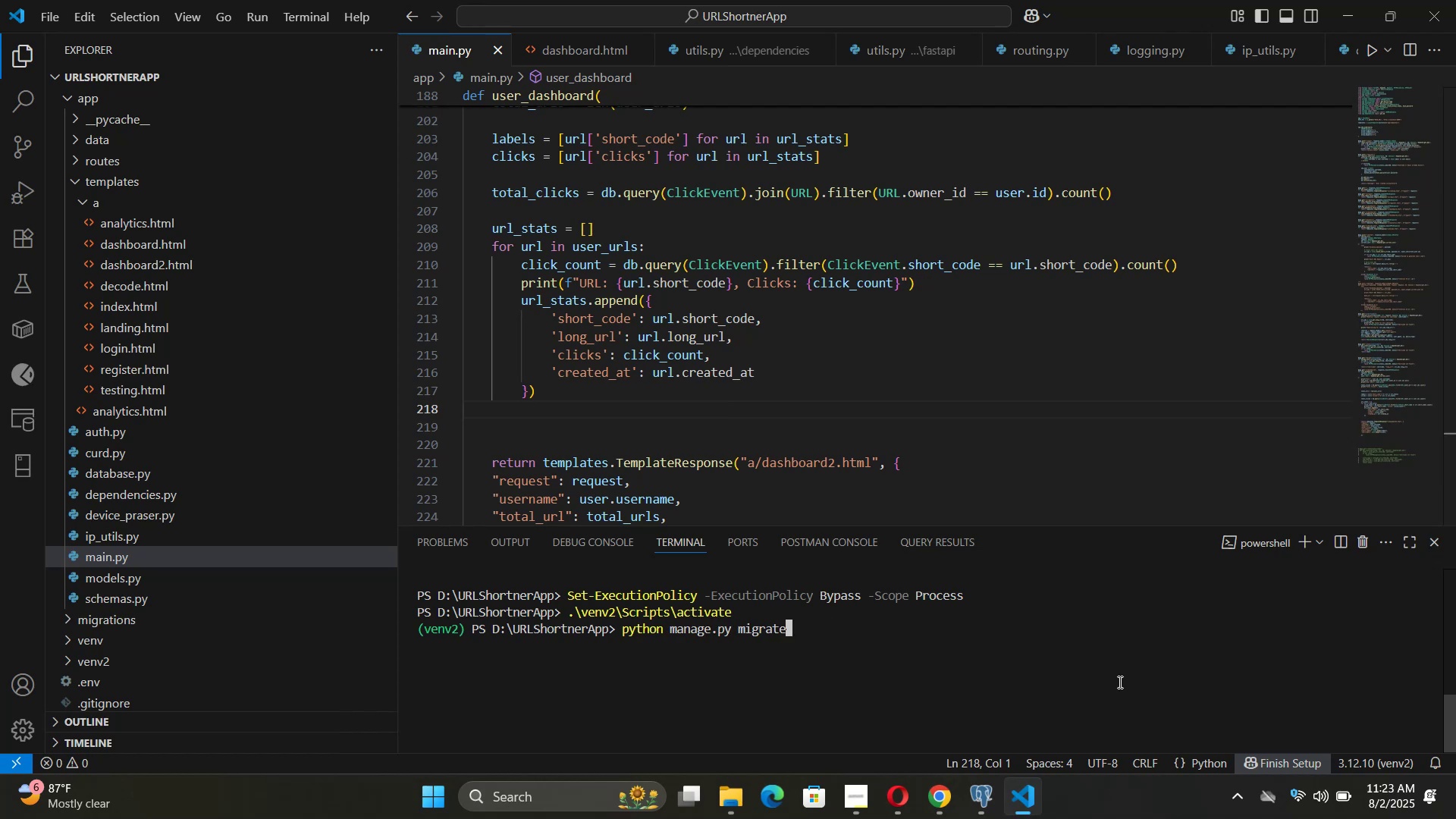 
hold_key(key=ArrowUp, duration=0.71)
 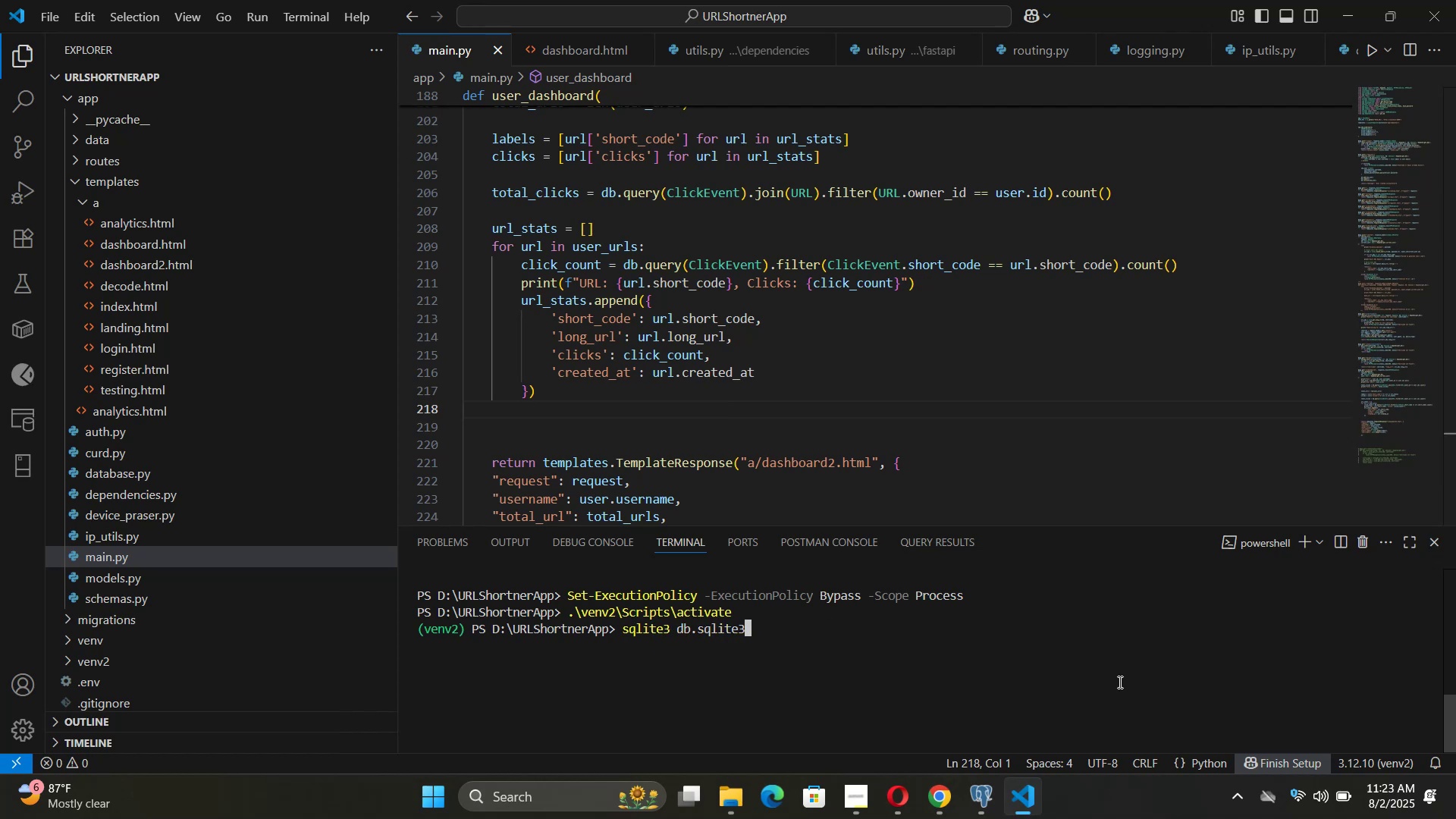 
hold_key(key=ArrowDown, duration=1.19)
 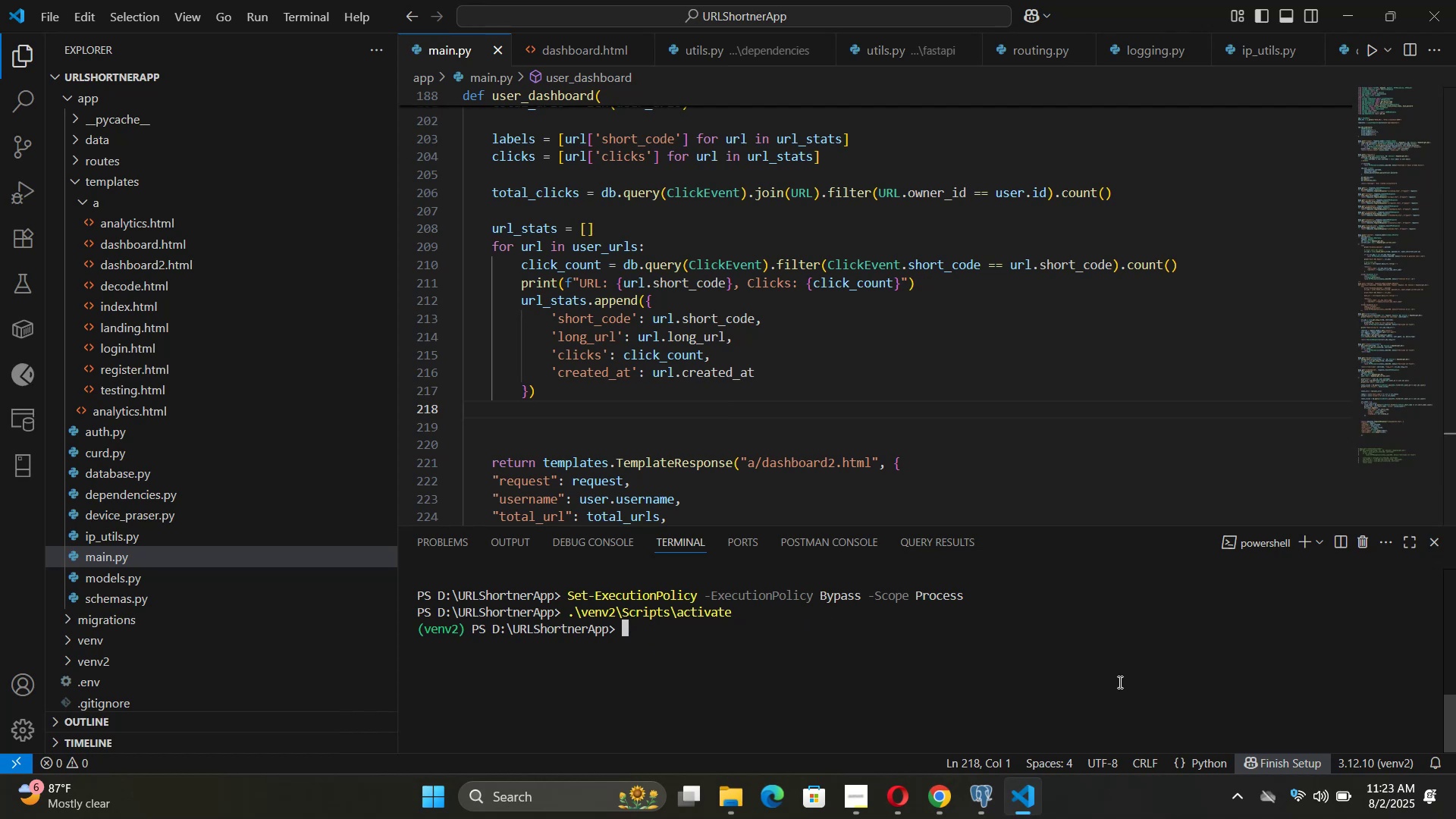 
type(pip freeze >requirements.txt)
 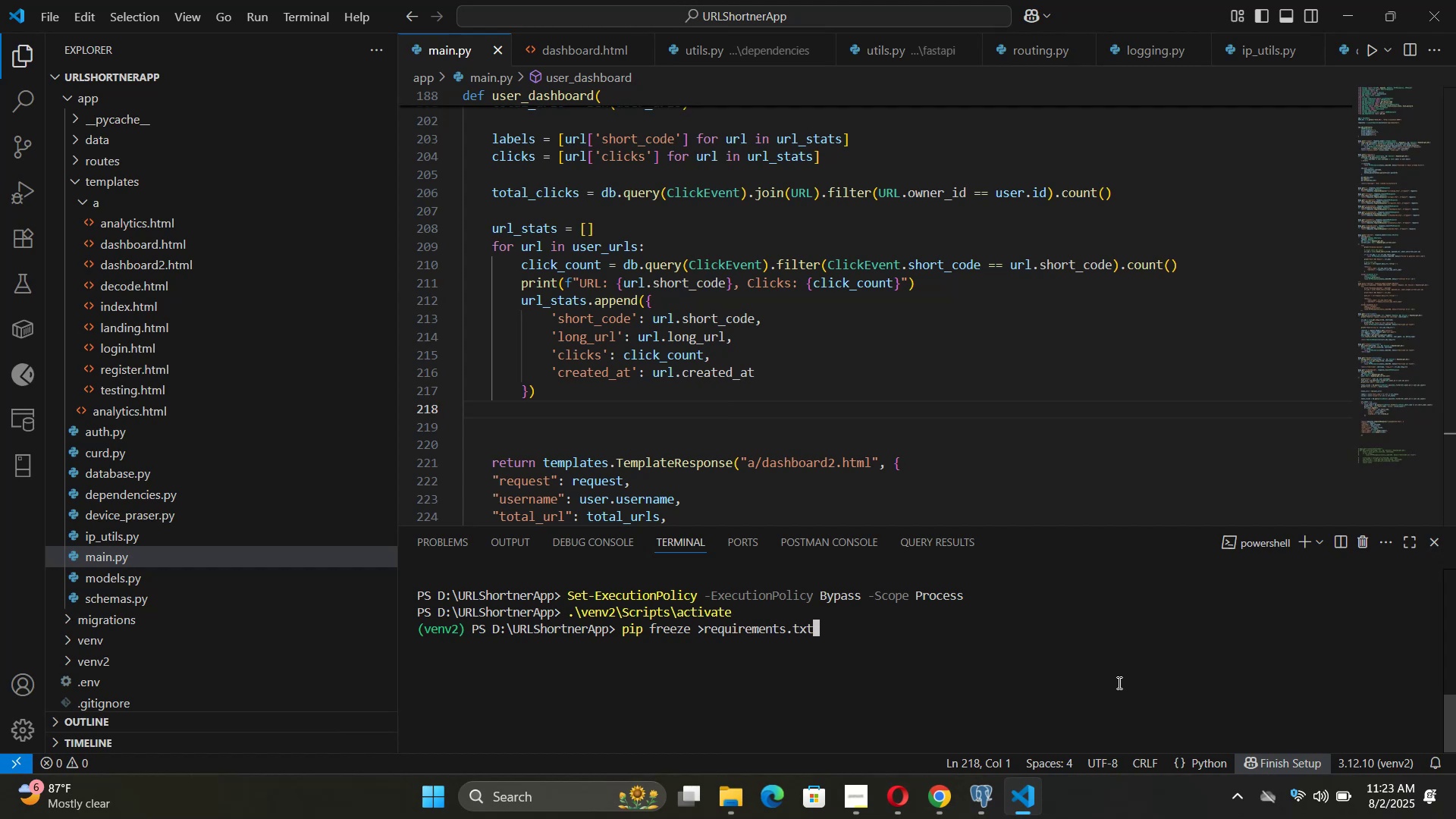 
left_click([71, 183])
 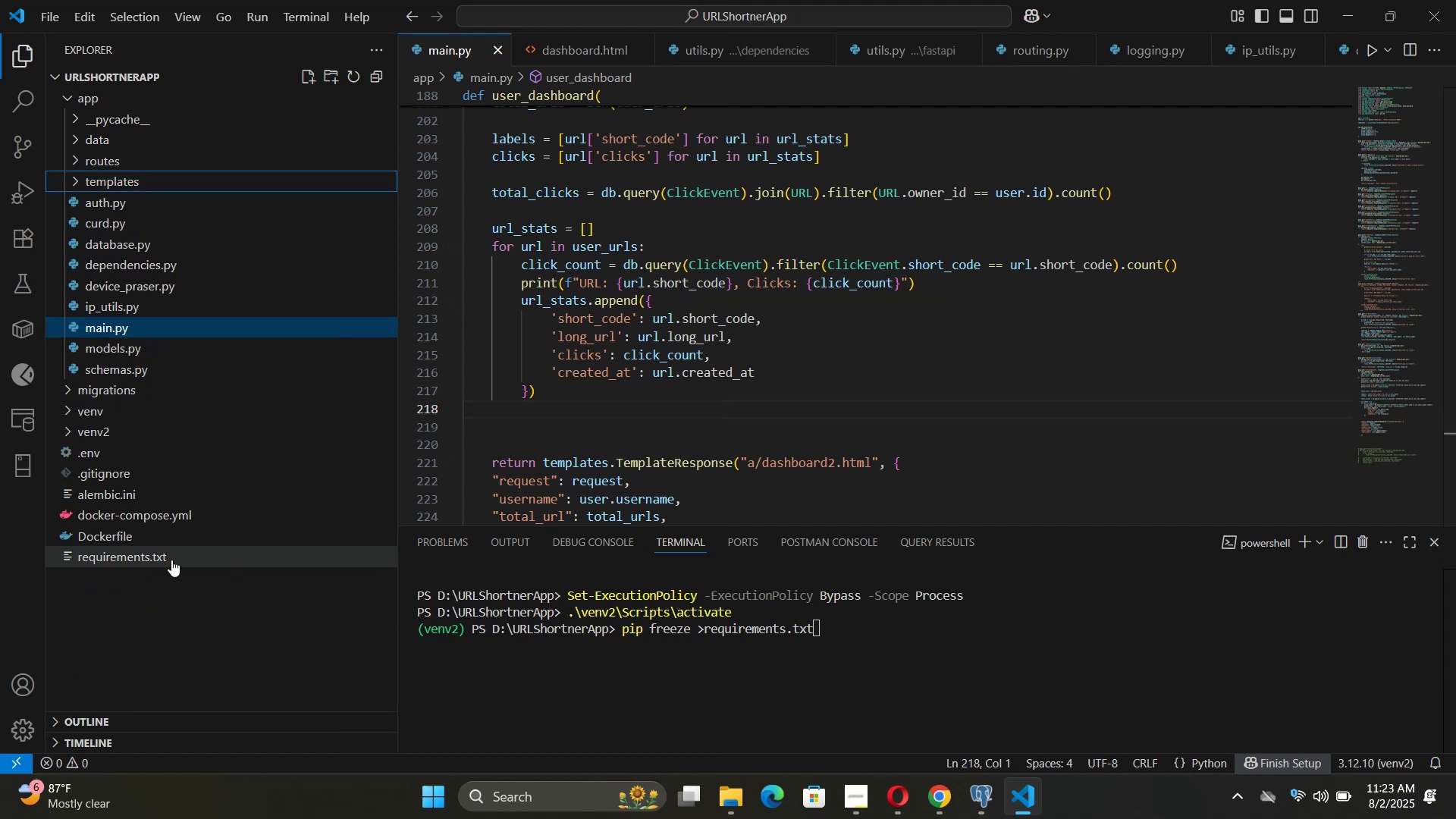 
double_click([153, 560])
 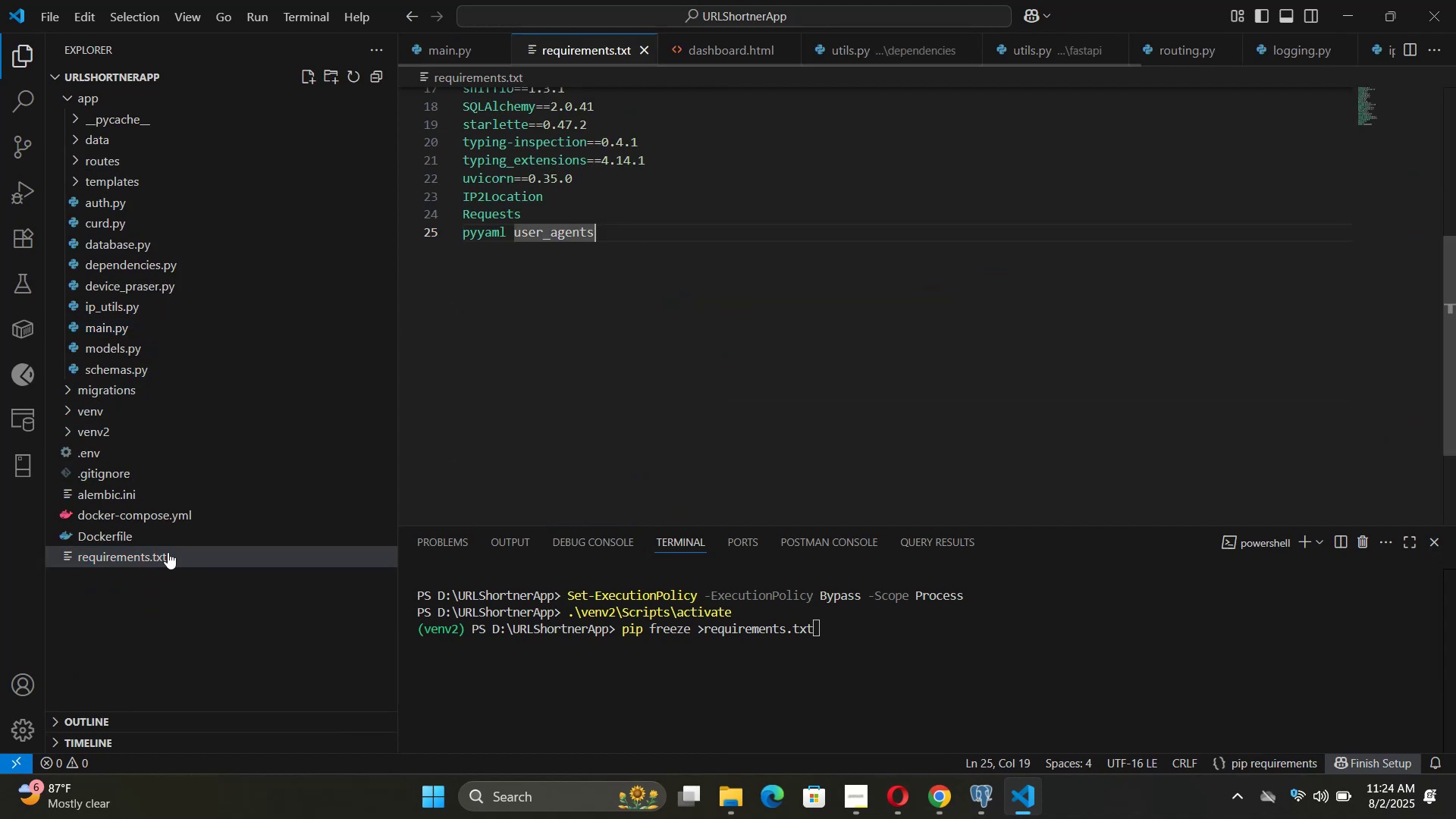 
scroll: coordinate [629, 381], scroll_direction: up, amount: 8.0
 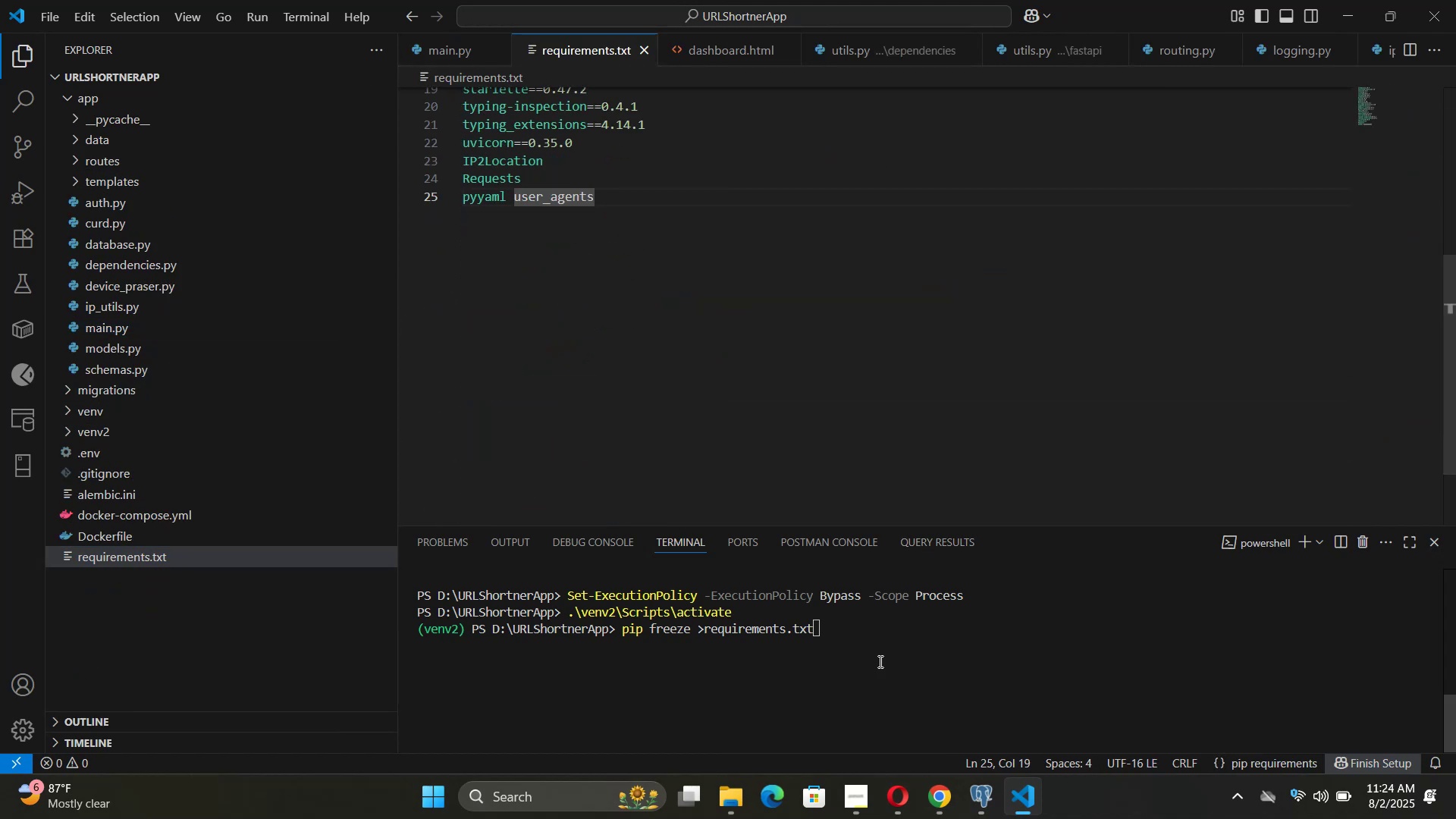 
left_click([880, 642])
 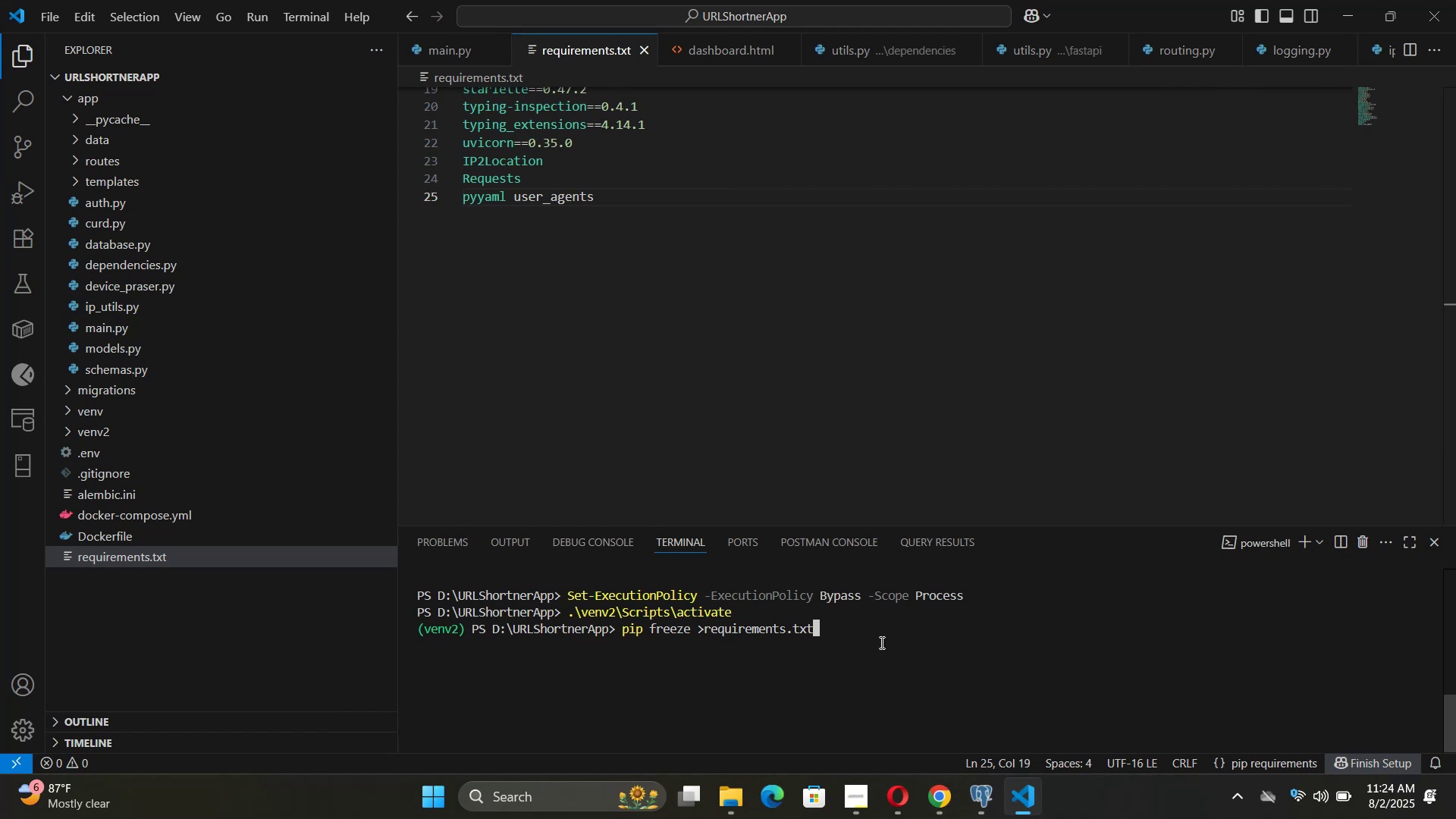 
key(Enter)
 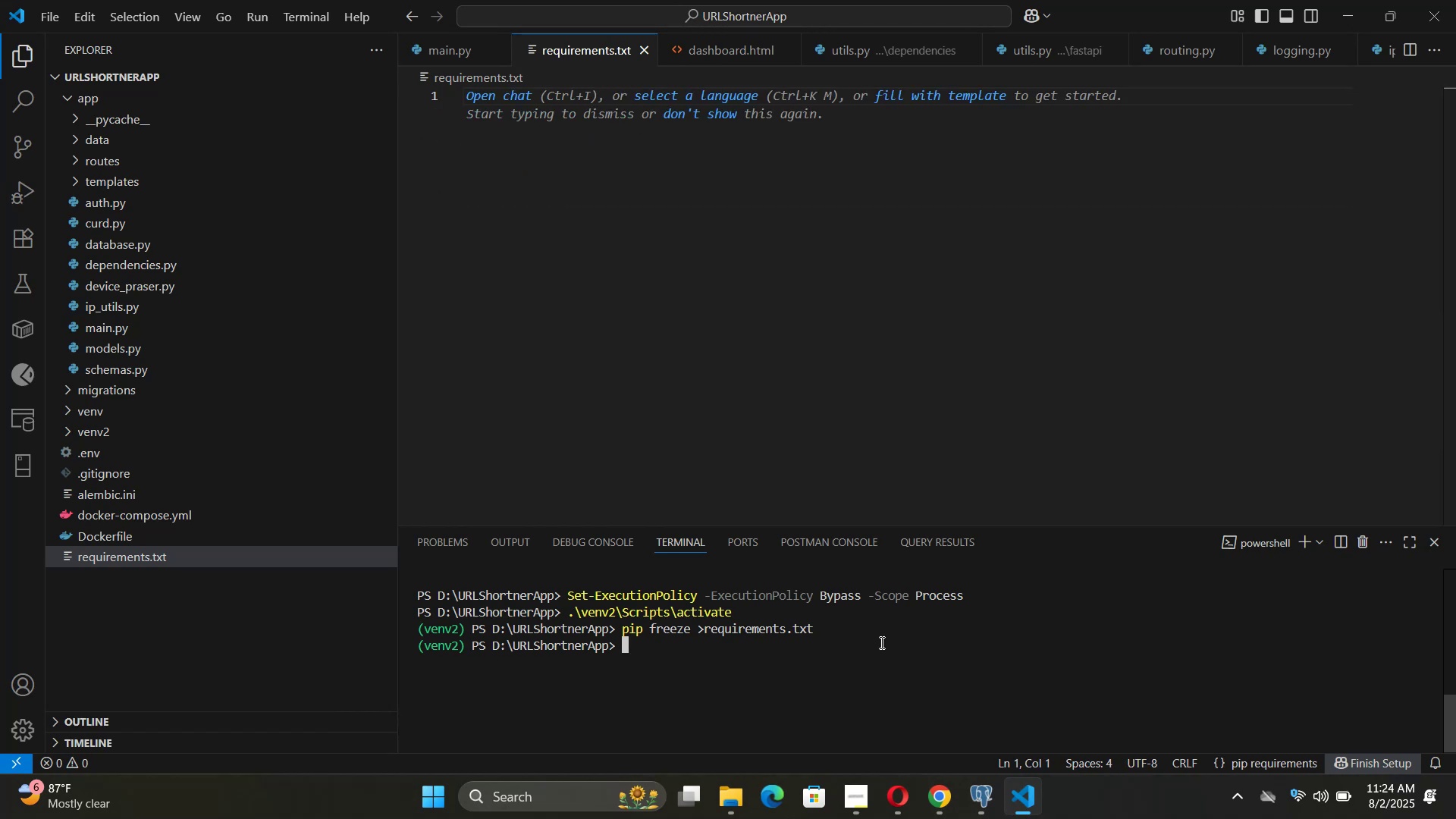 
wait(13.75)
 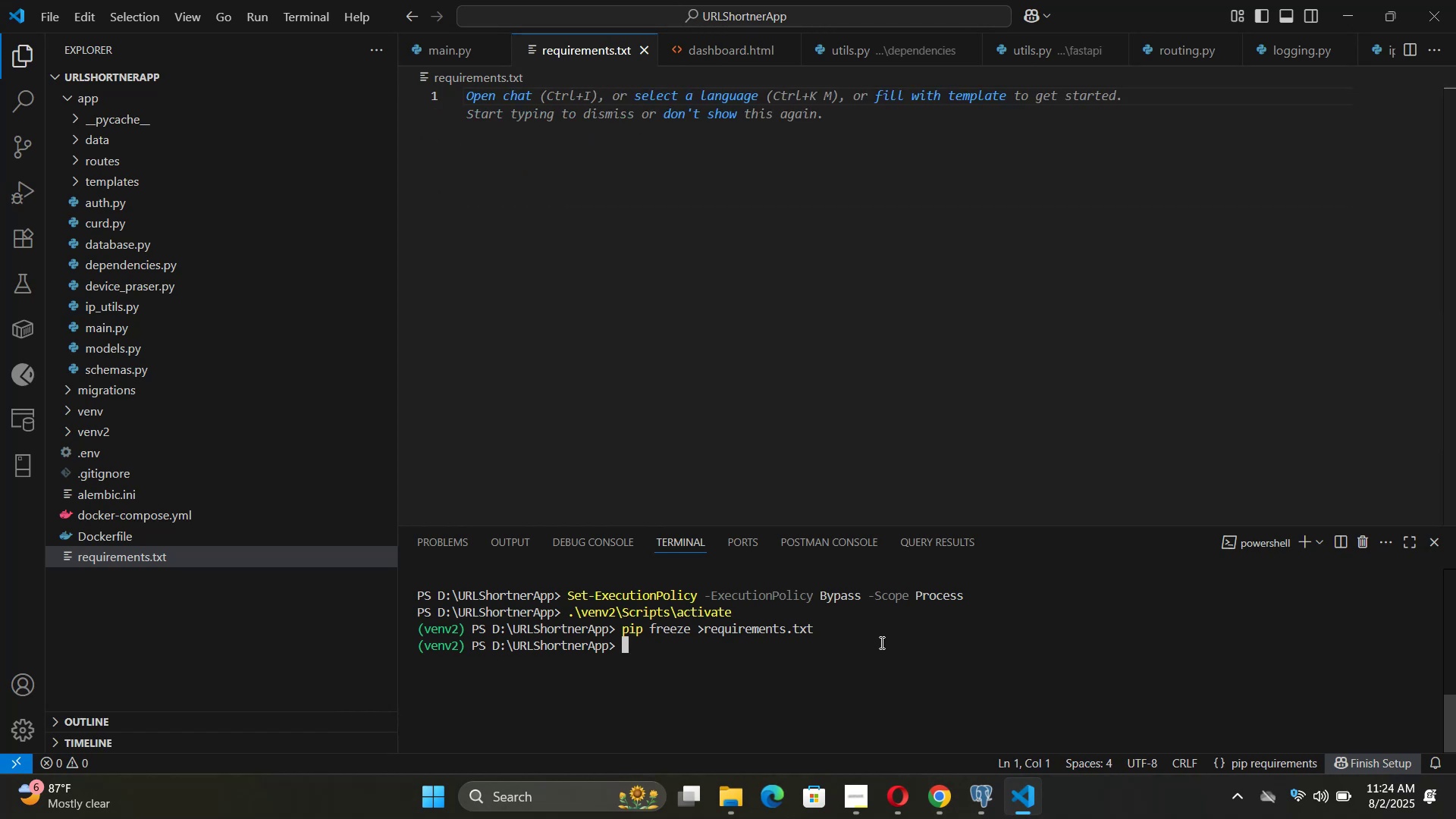 
scroll: coordinate [814, 299], scroll_direction: up, amount: 6.0
 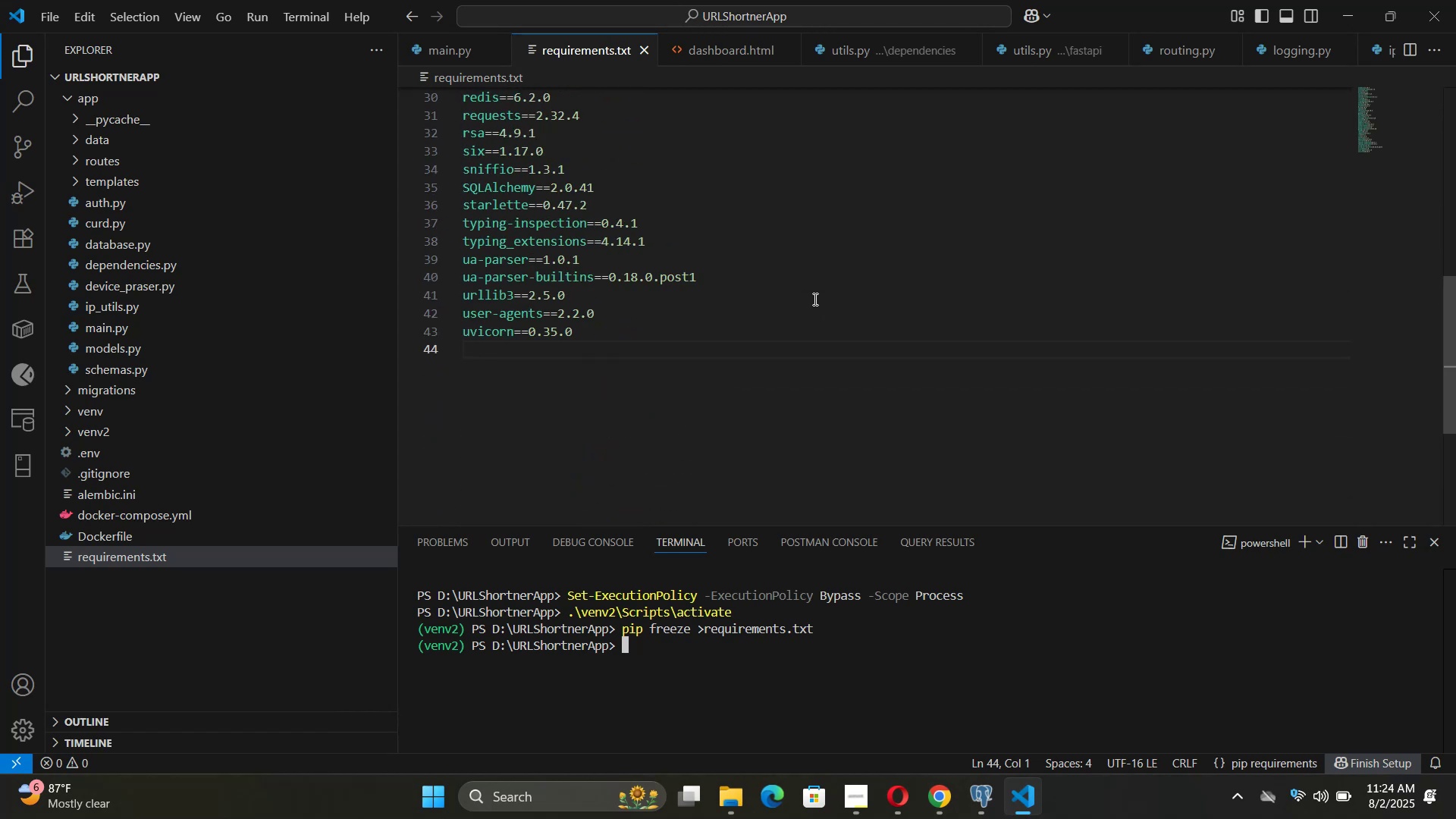 
left_click([814, 299])
 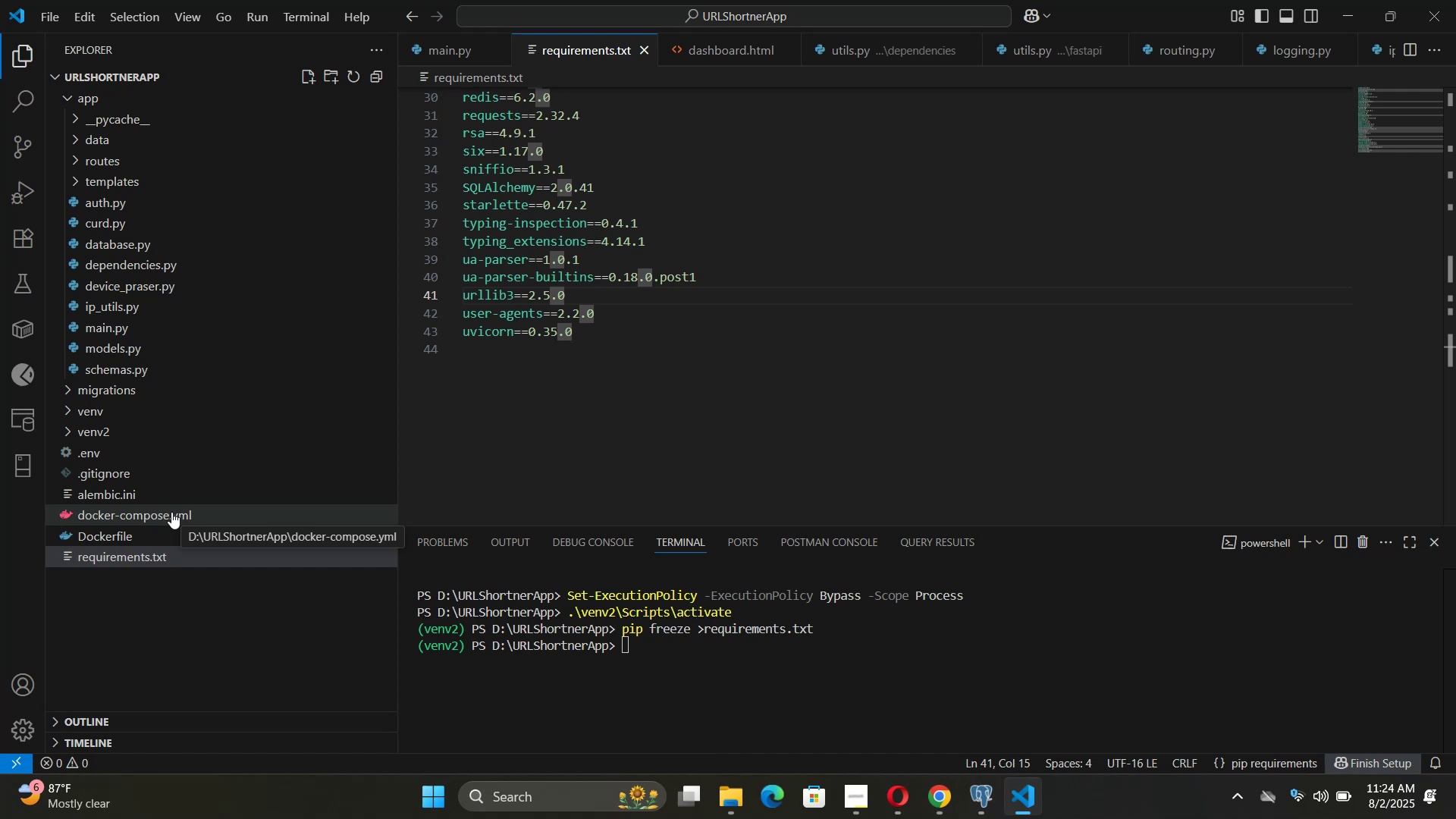 
wait(27.79)
 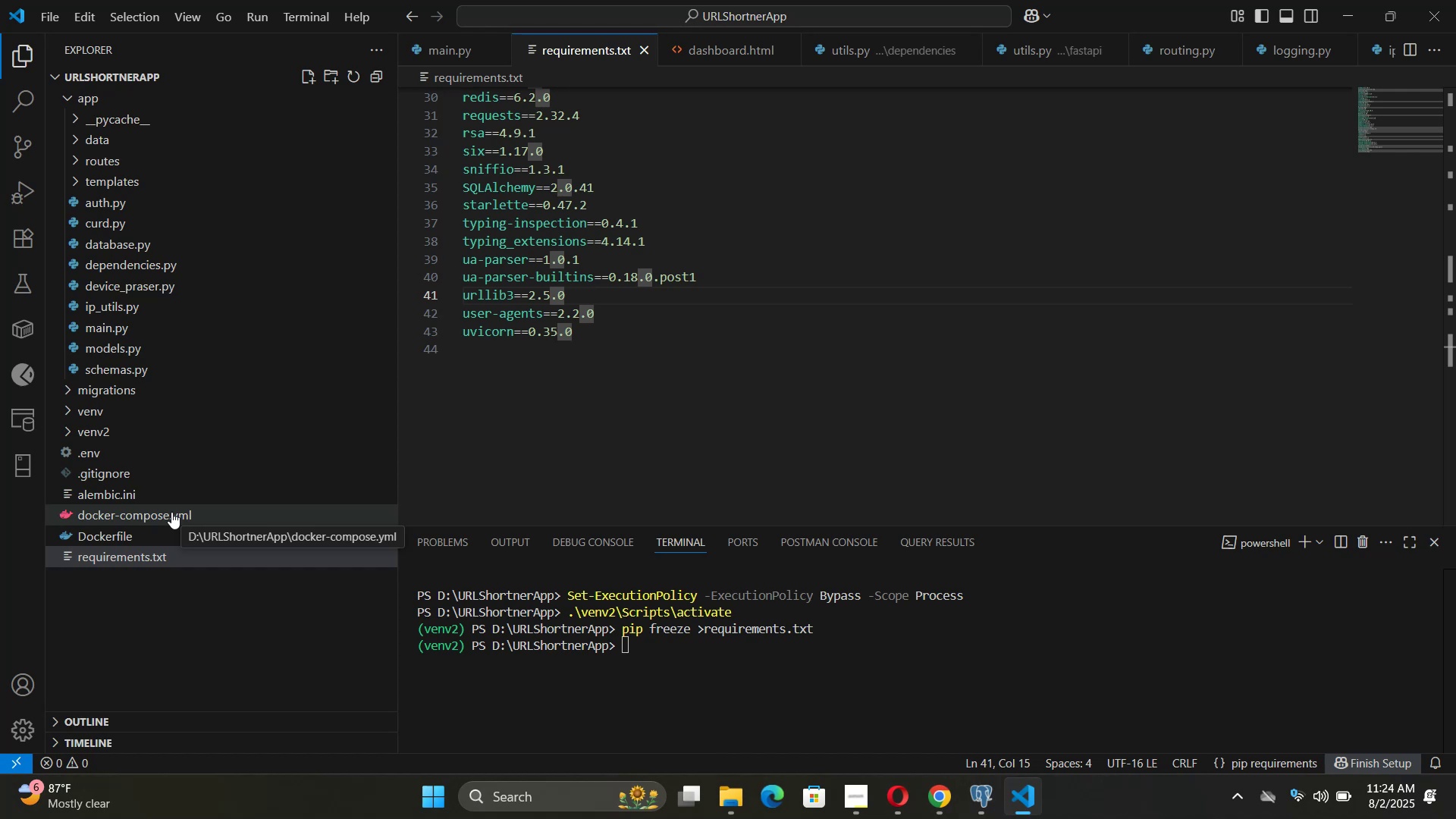 
left_click([118, 456])
 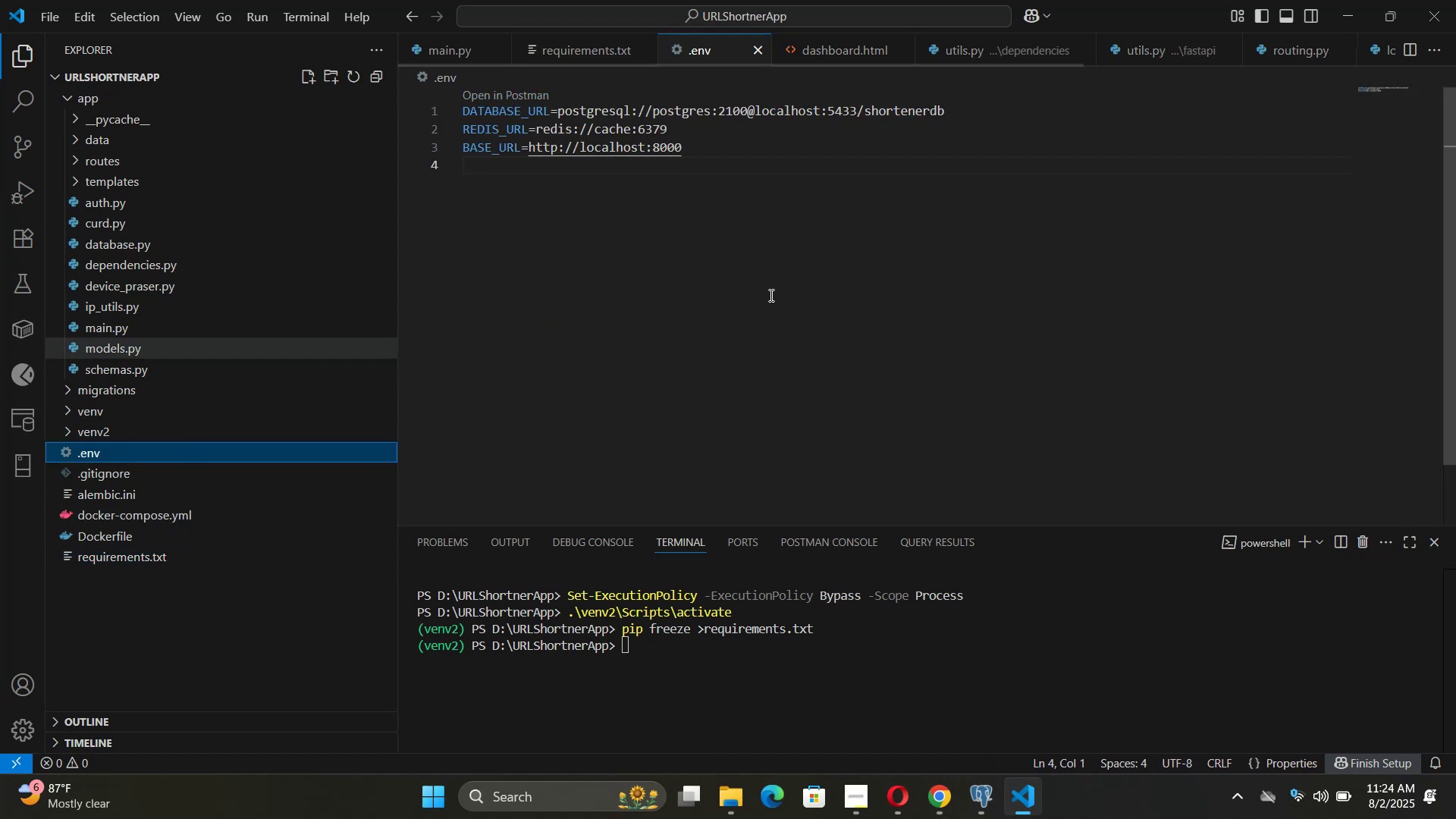 
left_click([777, 263])
 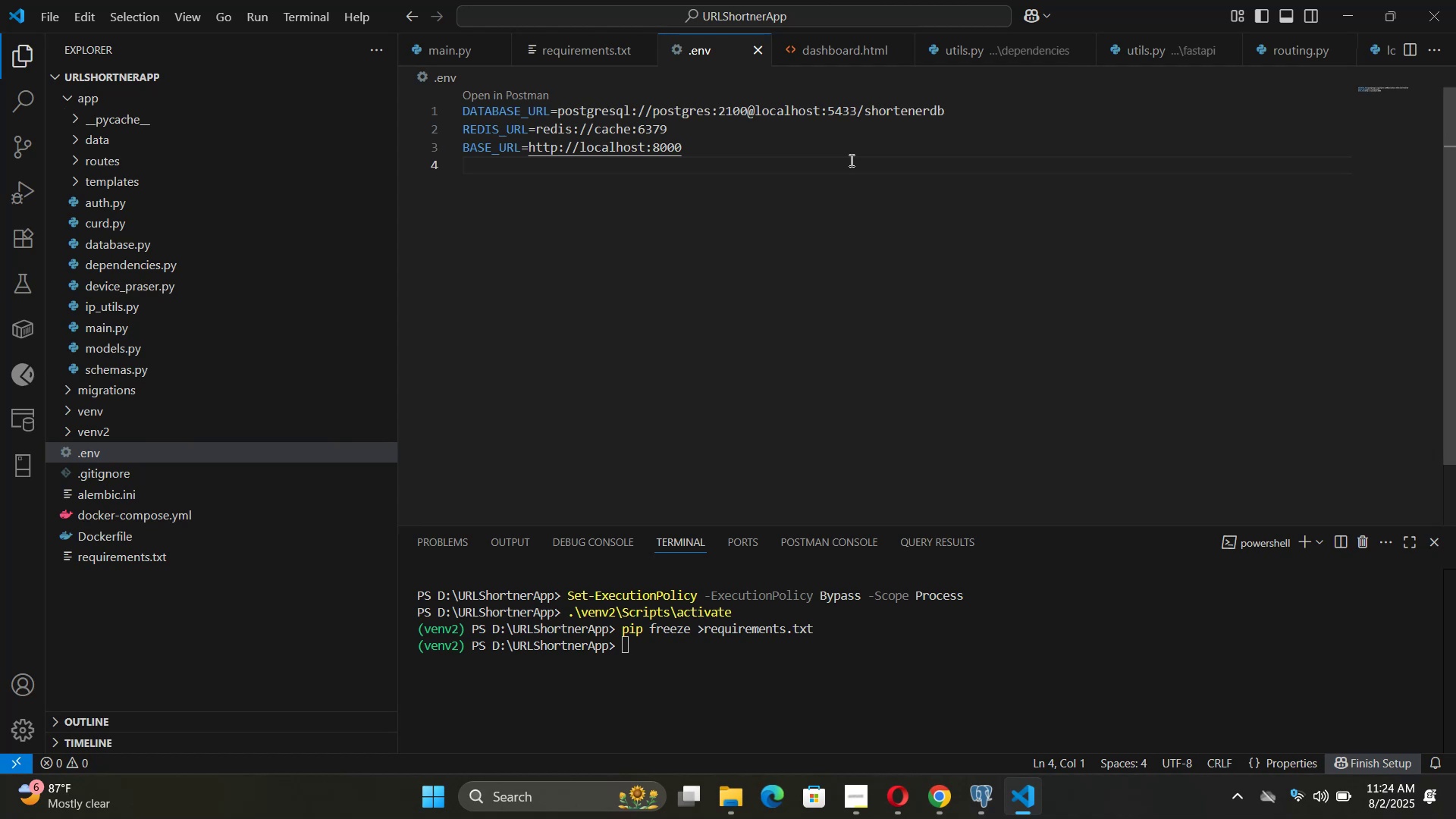 
wait(9.03)
 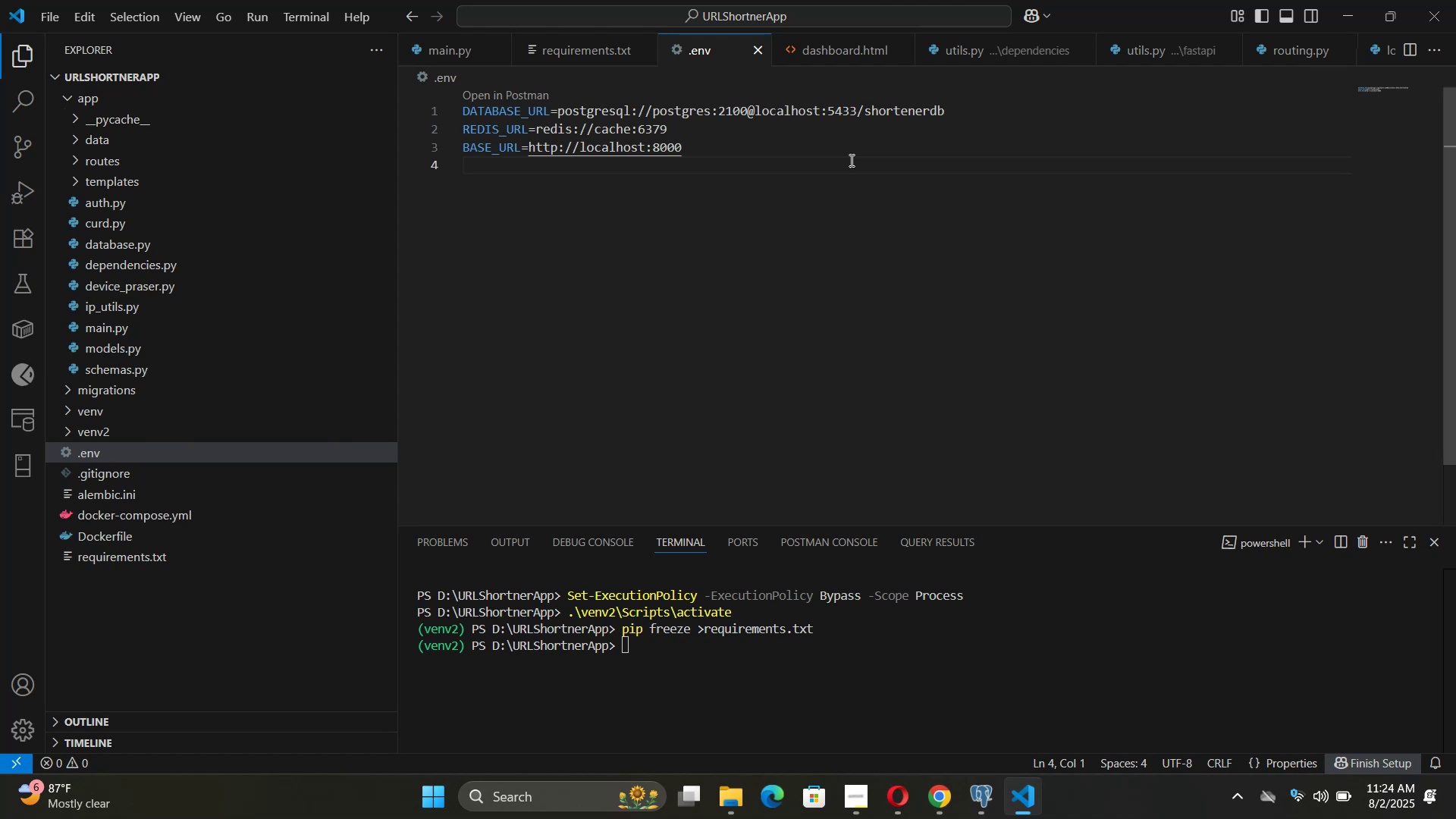 
left_click_drag(start_coordinate=[722, 111], to_coordinate=[748, 110])
 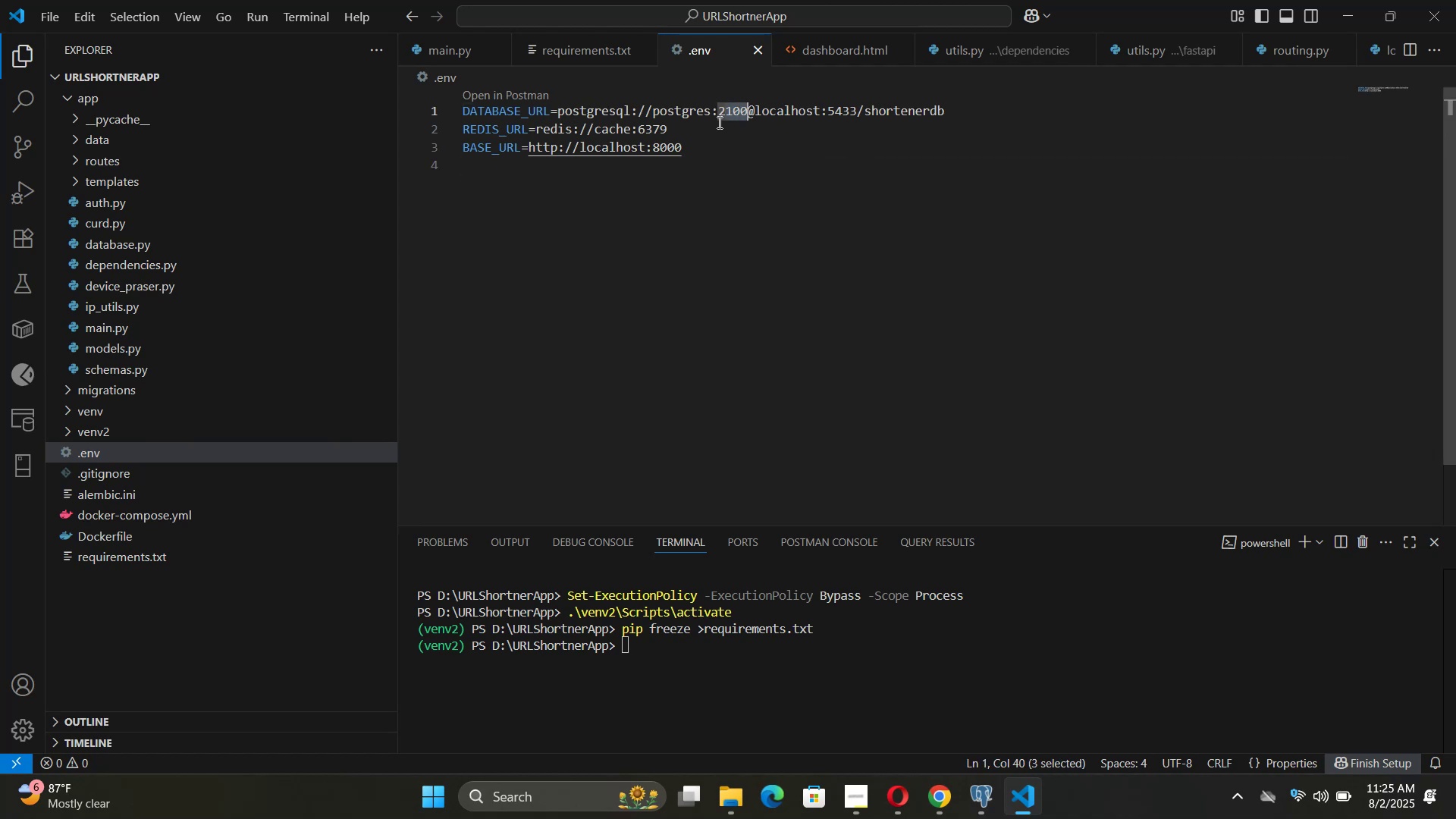 
left_click([715, 111])
 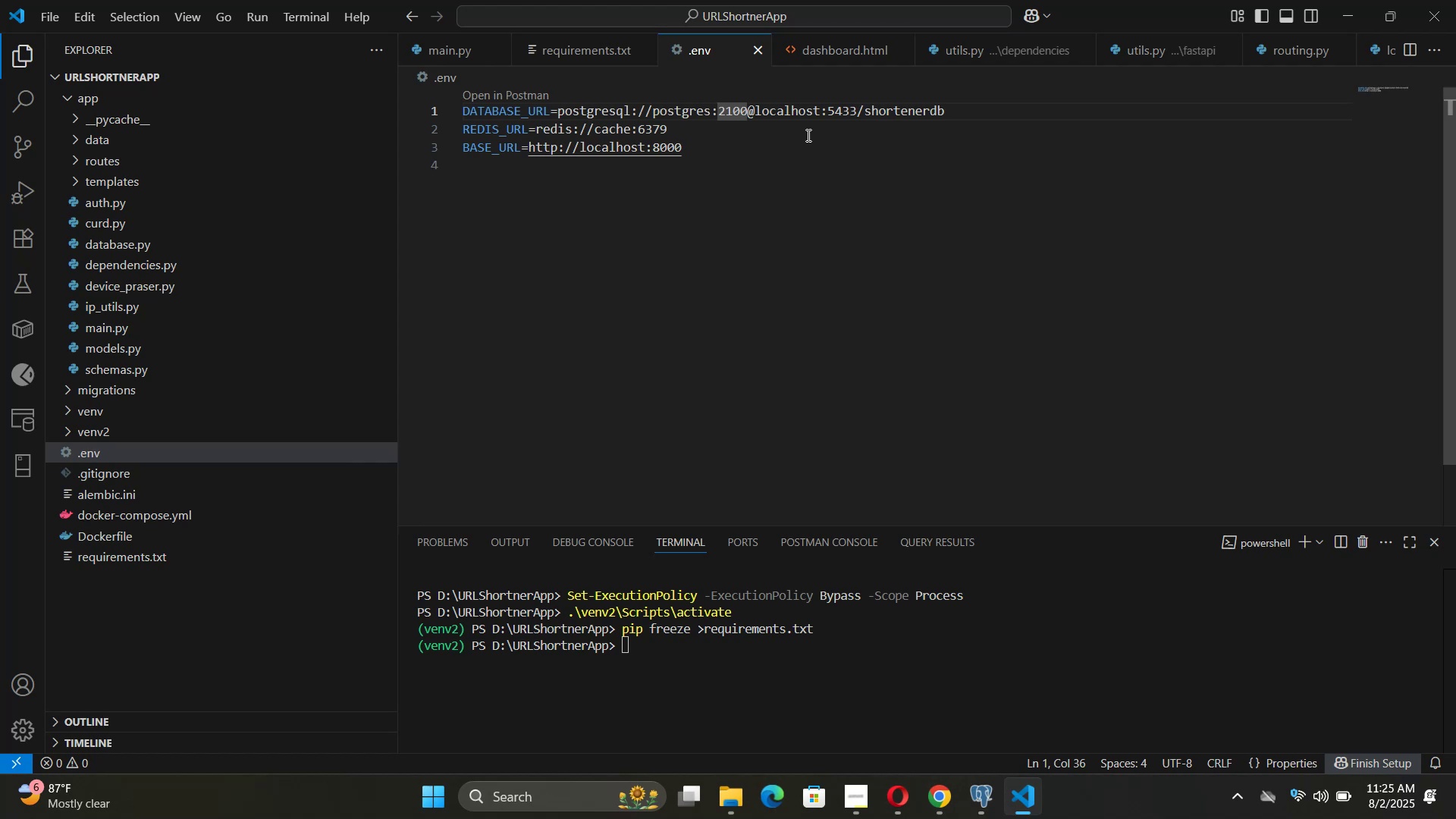 
wait(14.0)
 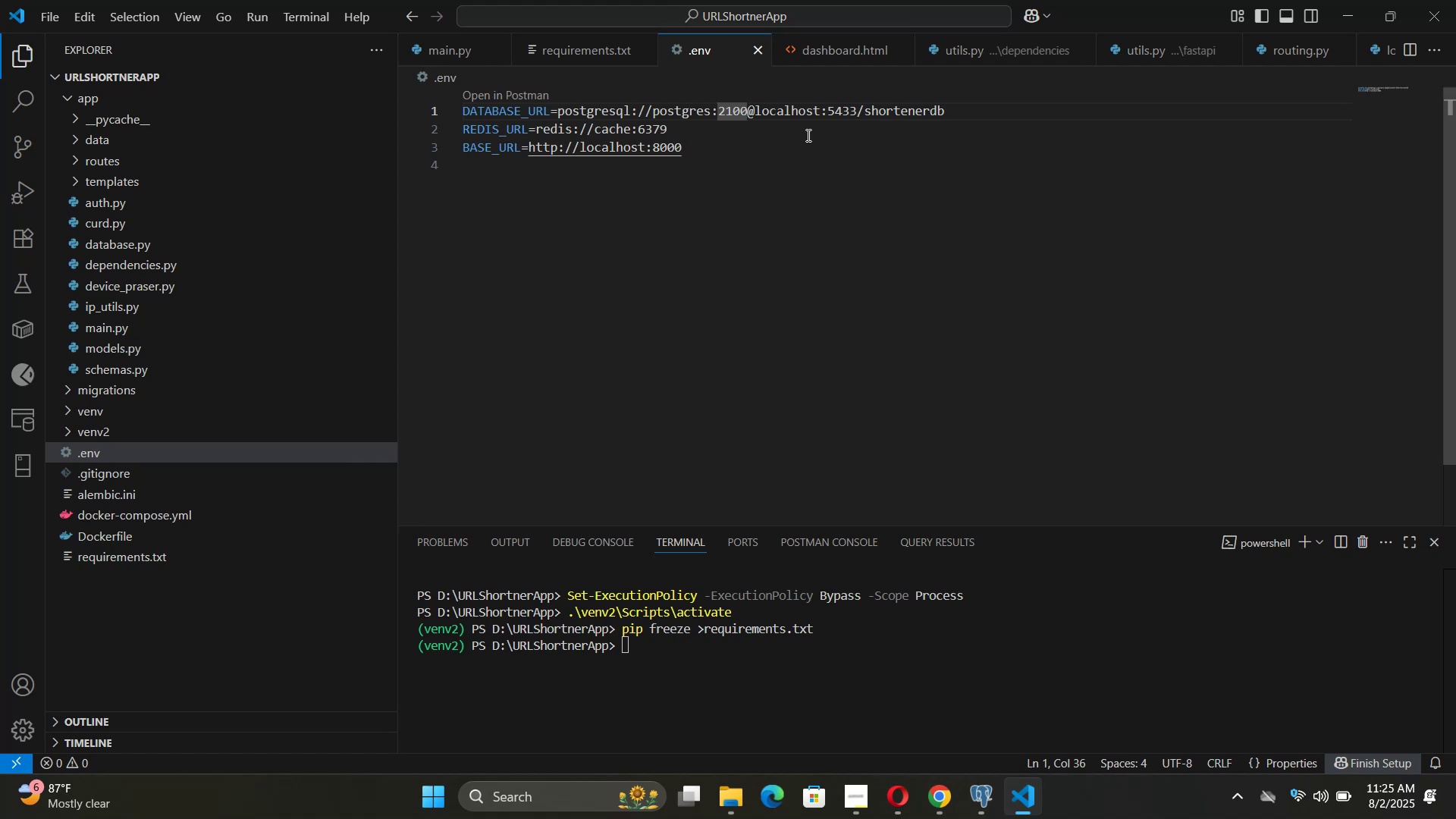 
key(ArrowRight)
 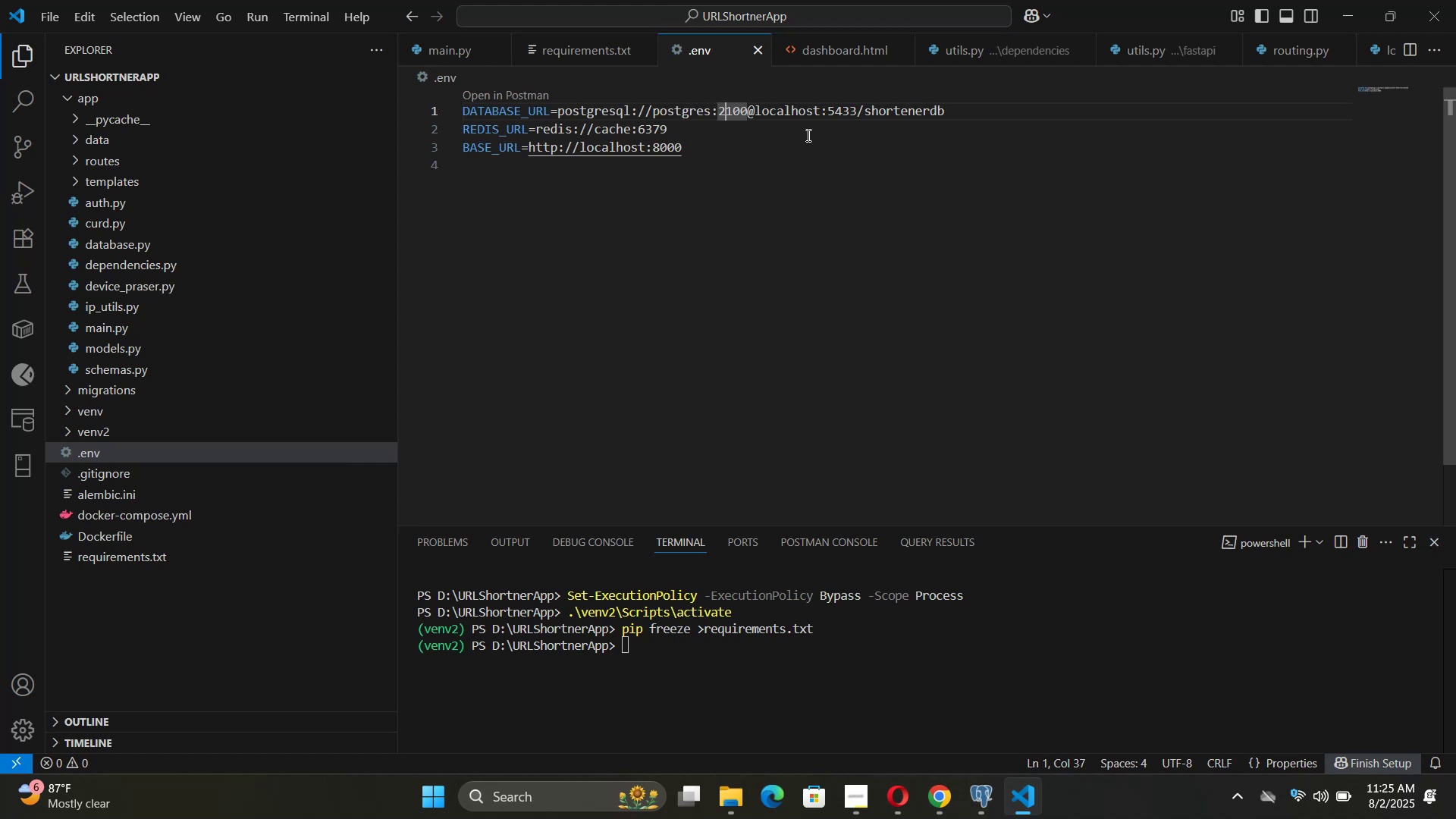 
key(ArrowRight)
 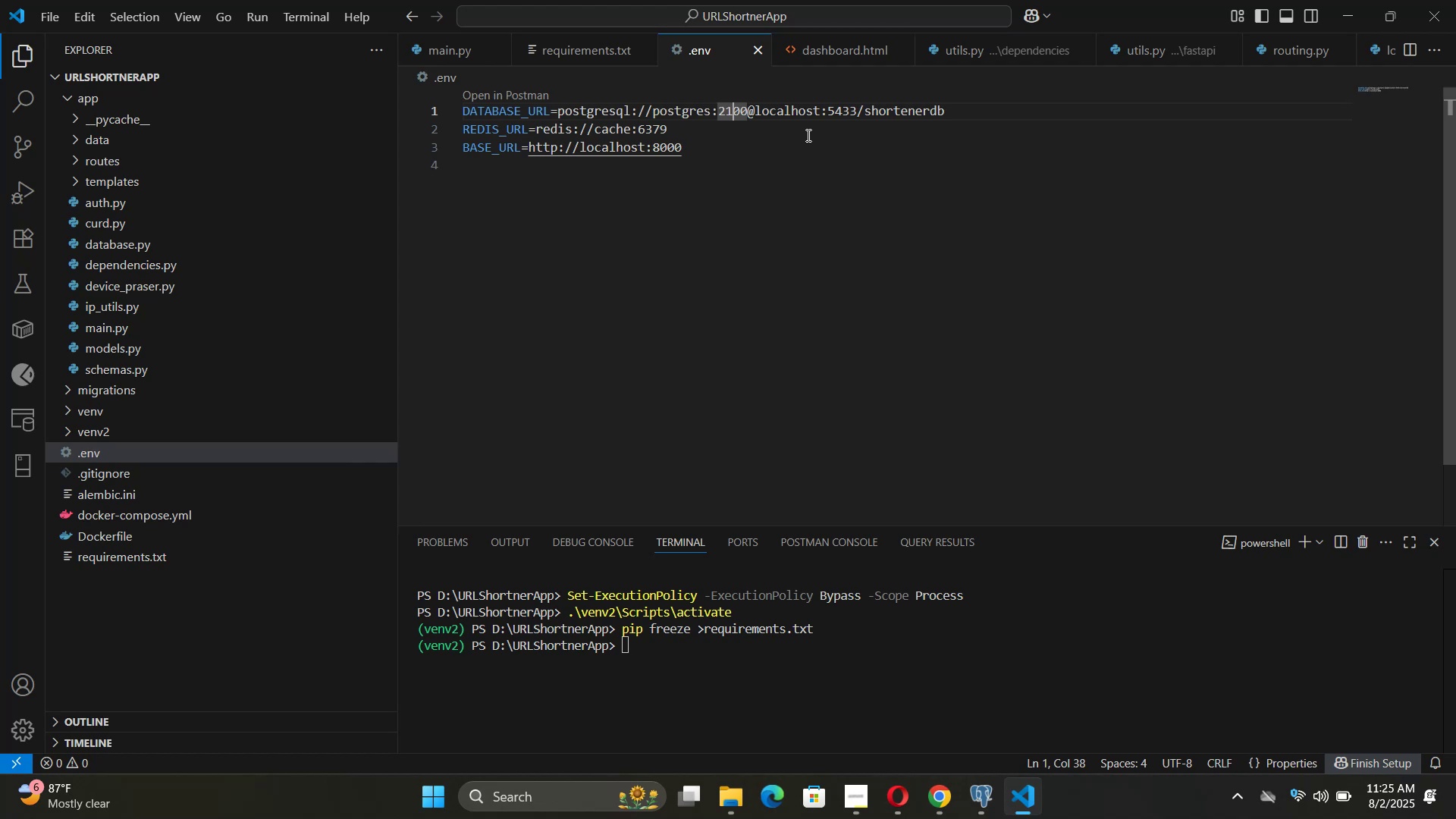 
key(ArrowRight)
 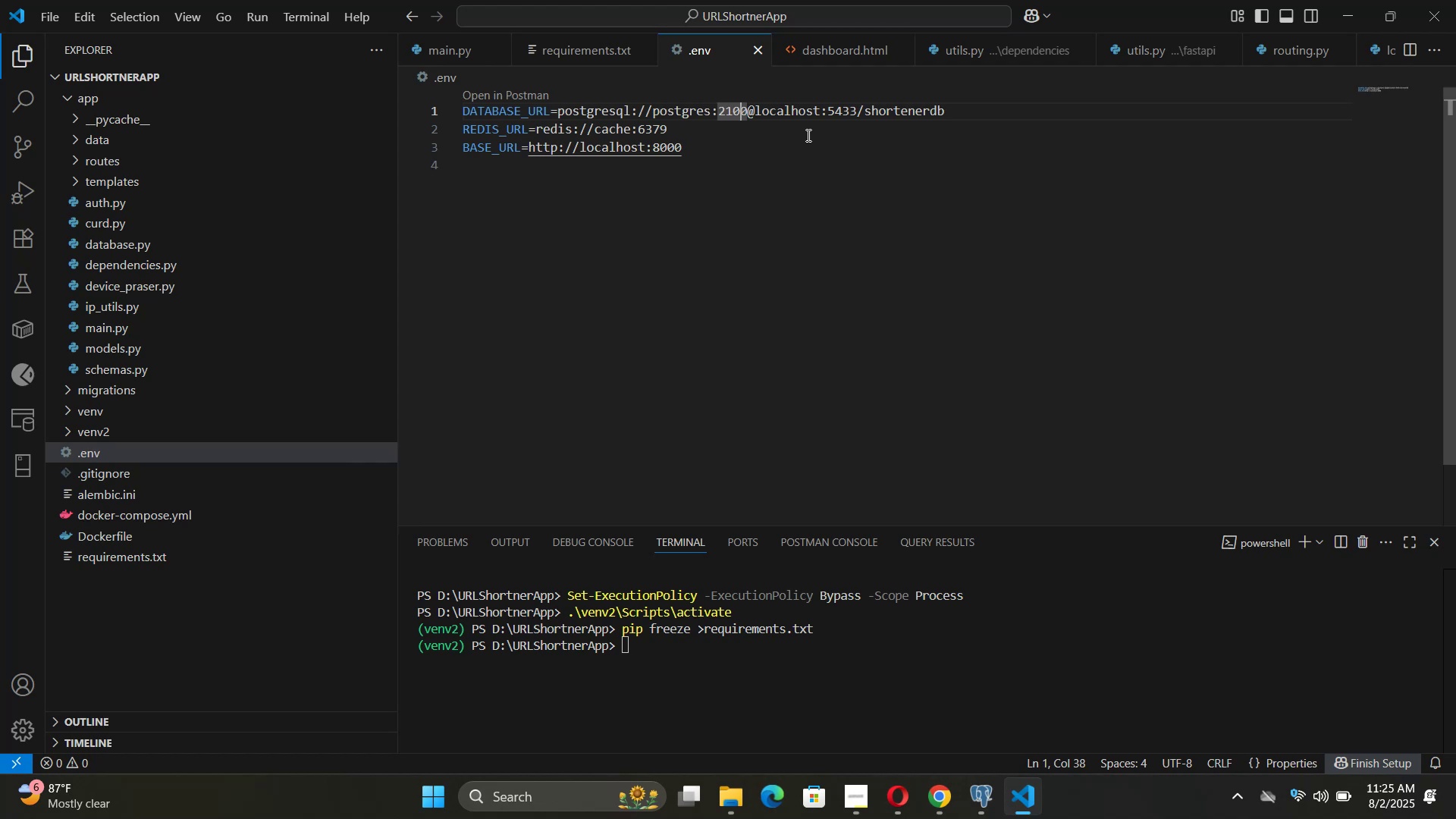 
key(ArrowRight)
 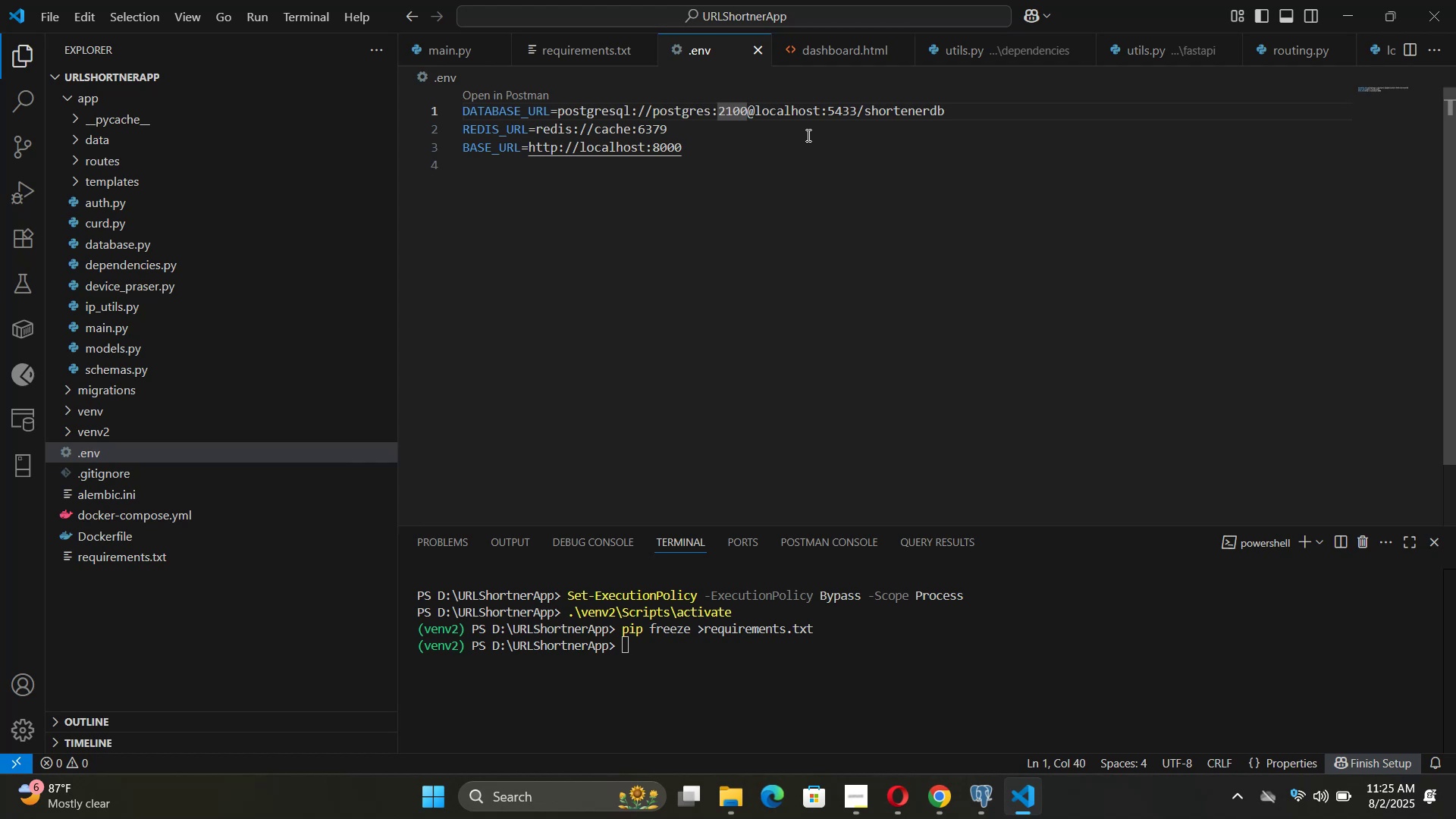 
key(Backspace)
key(Backspace)
key(Backspace)
key(Backspace)
type(password)
 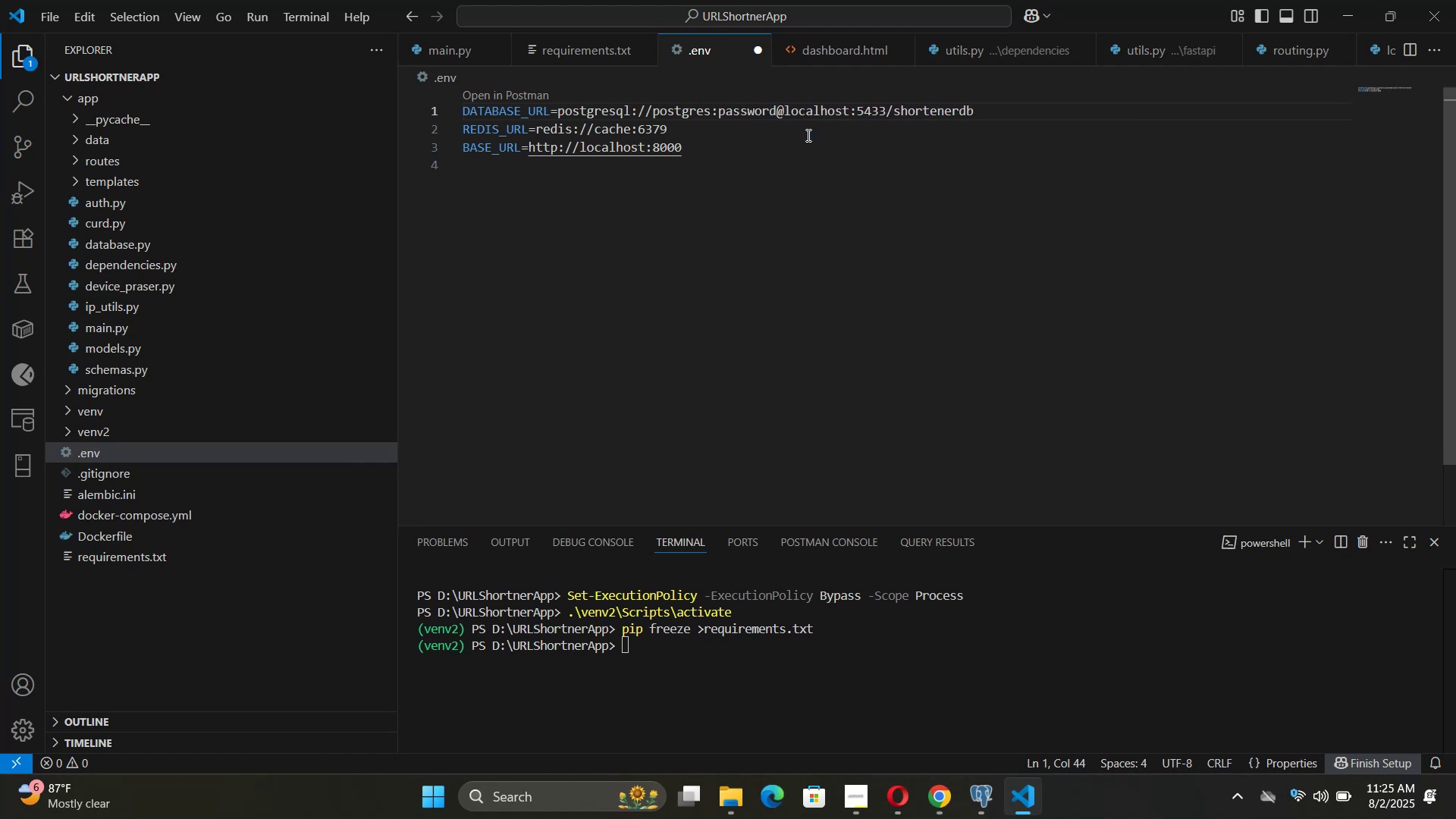 
hold_key(key=ArrowRight, duration=0.85)
 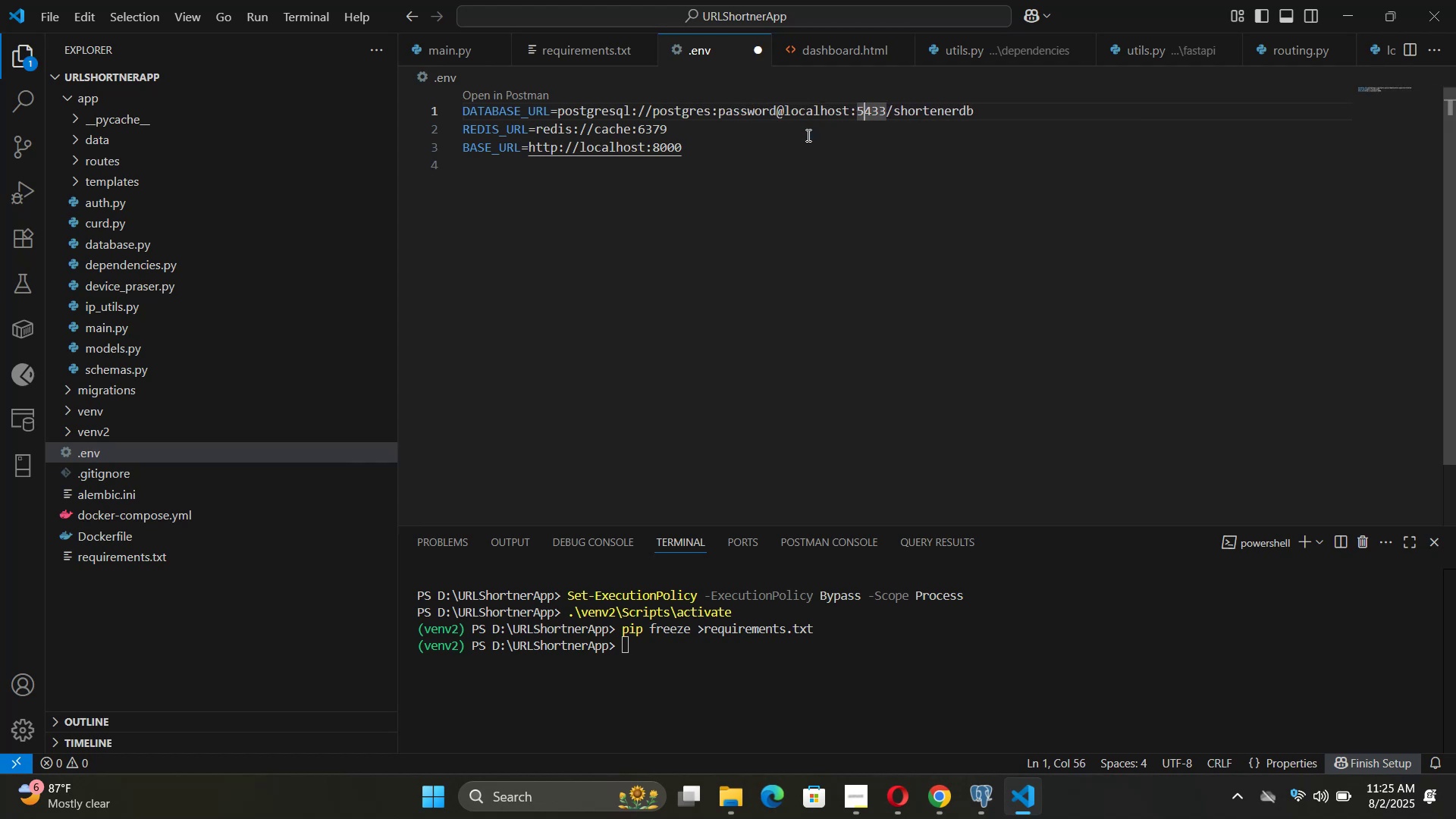 
key(ArrowRight)
 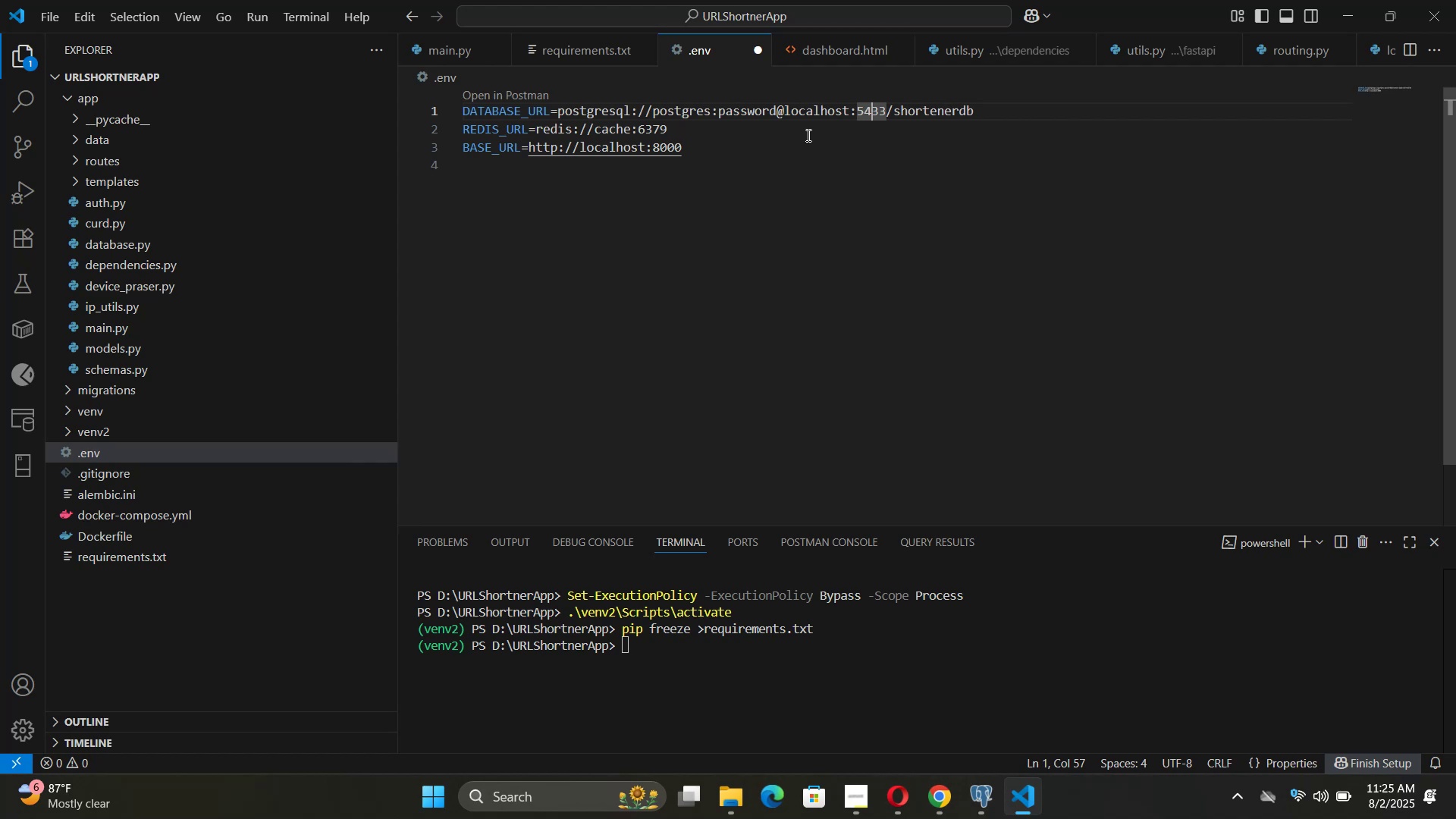 
hold_key(key=ArrowRight, duration=0.73)
 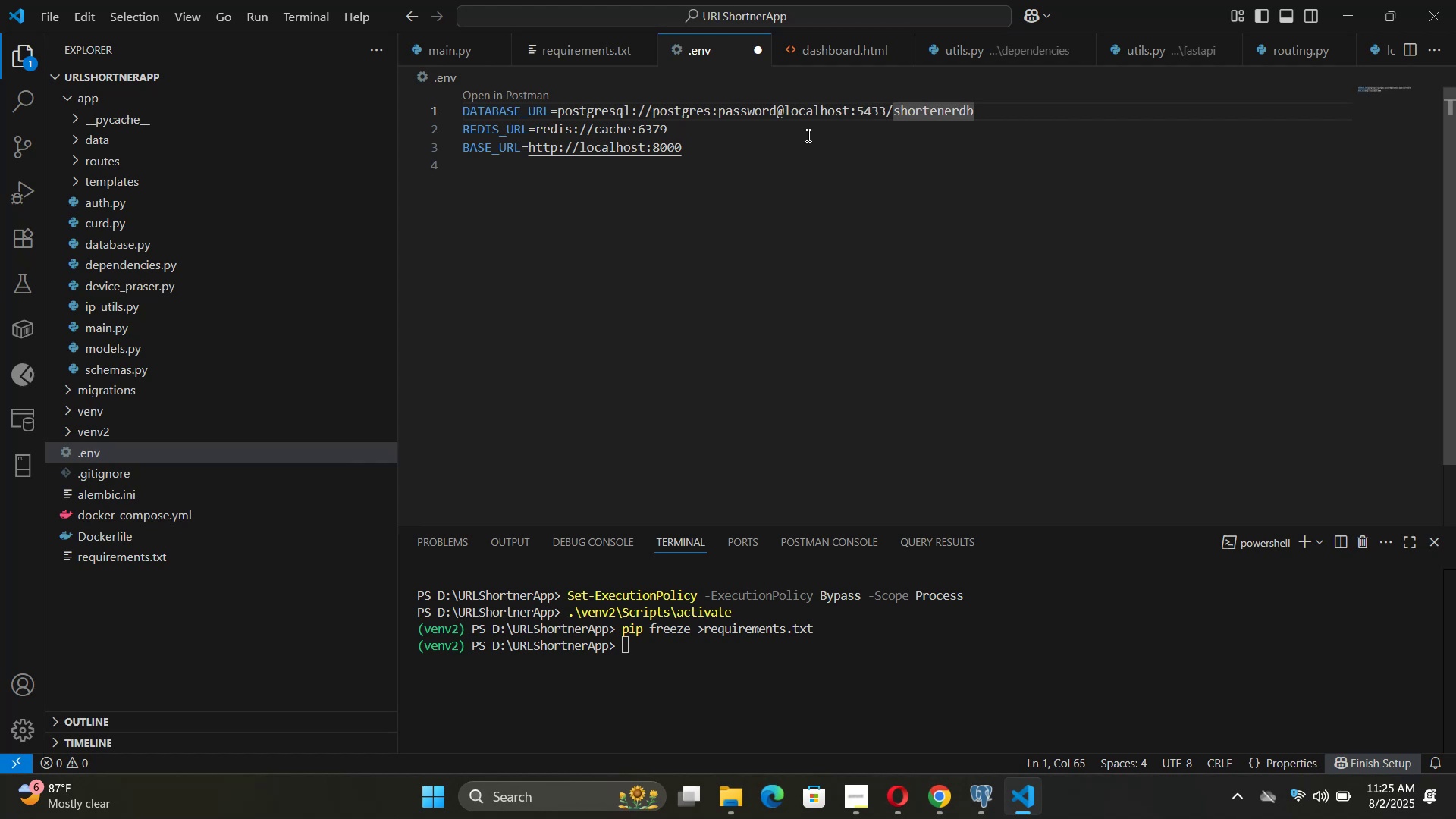 
key(ArrowDown)
 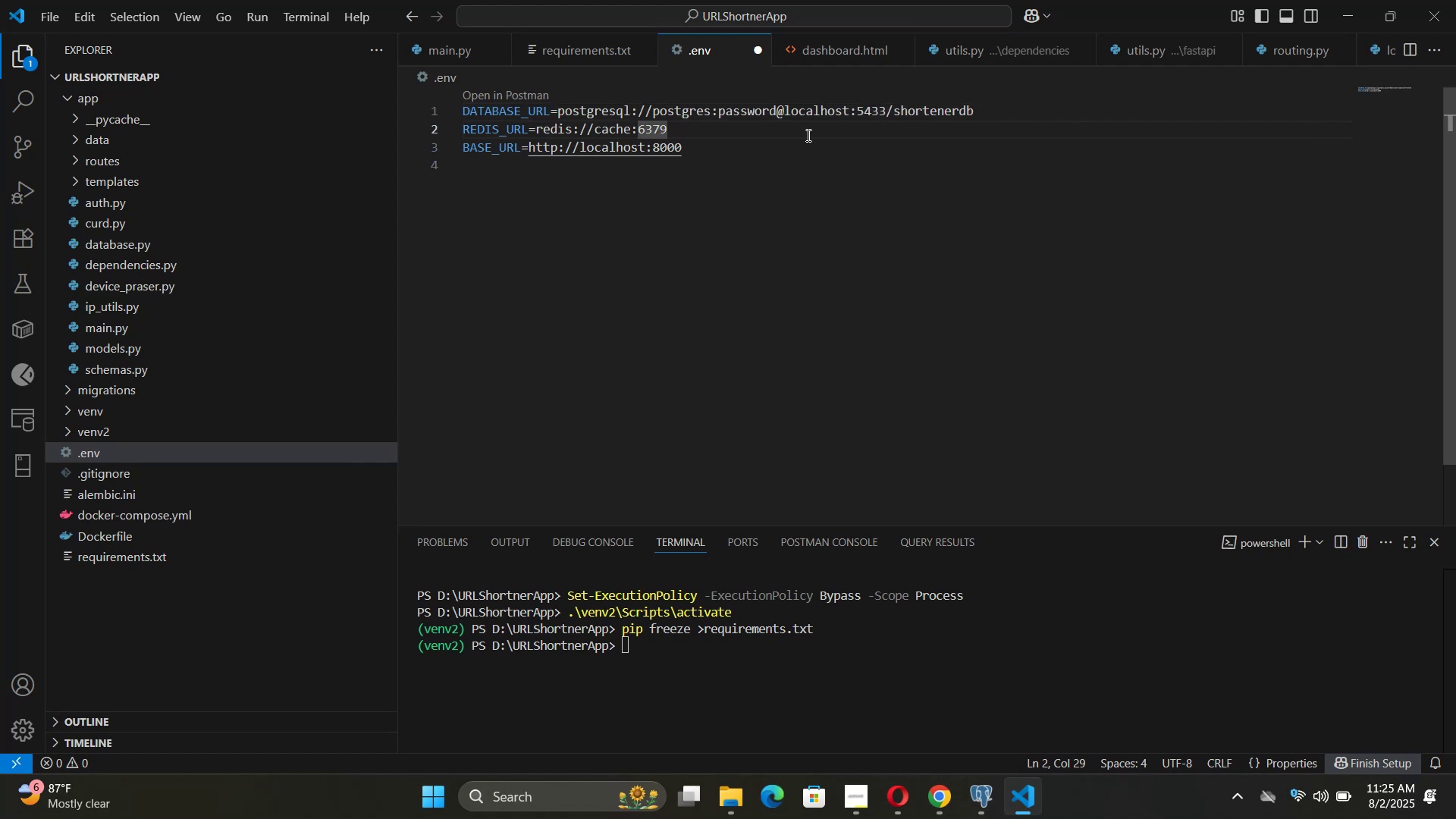 
wait(8.01)
 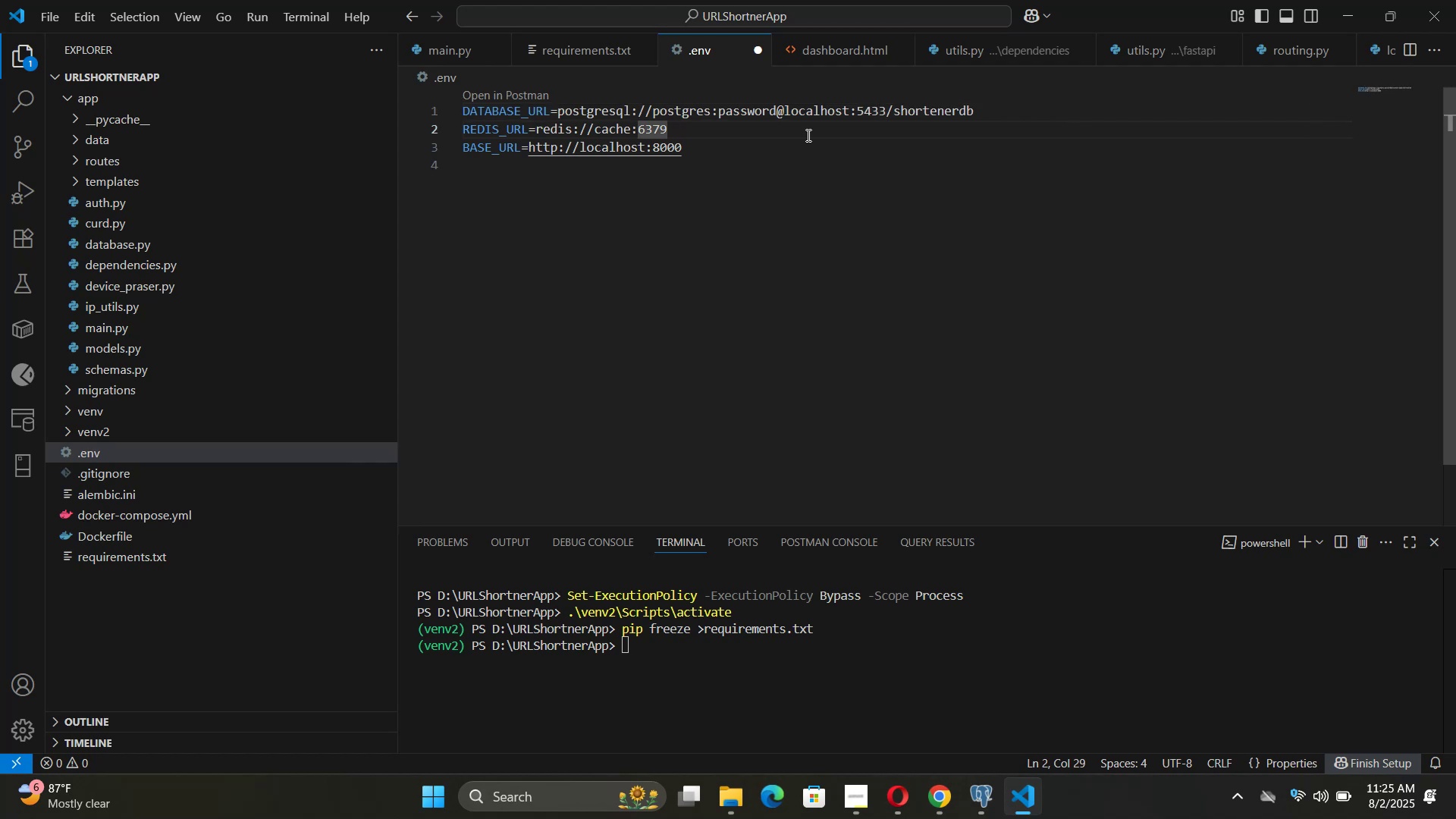 
key(ArrowDown)
 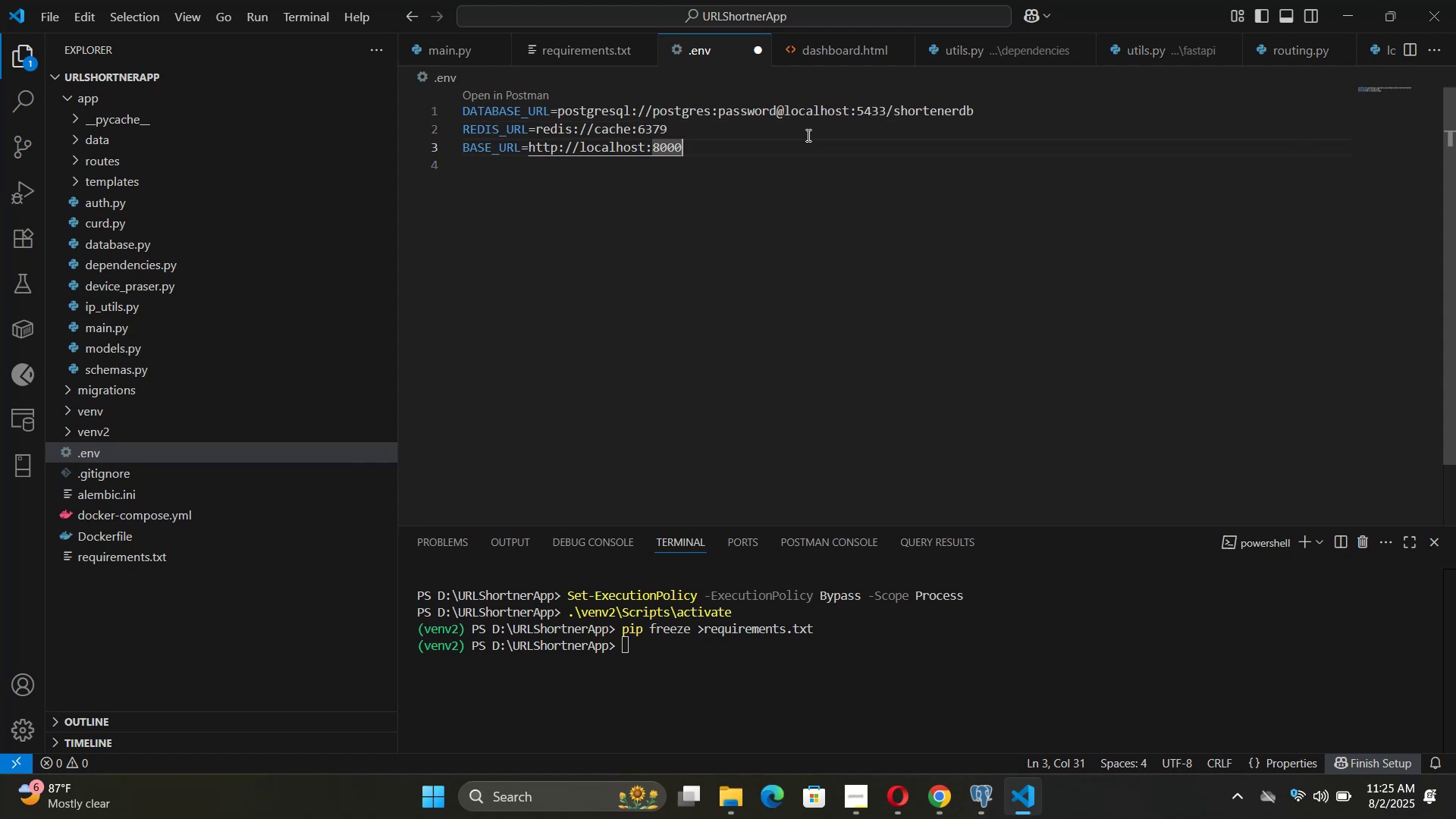 
key(ArrowDown)
 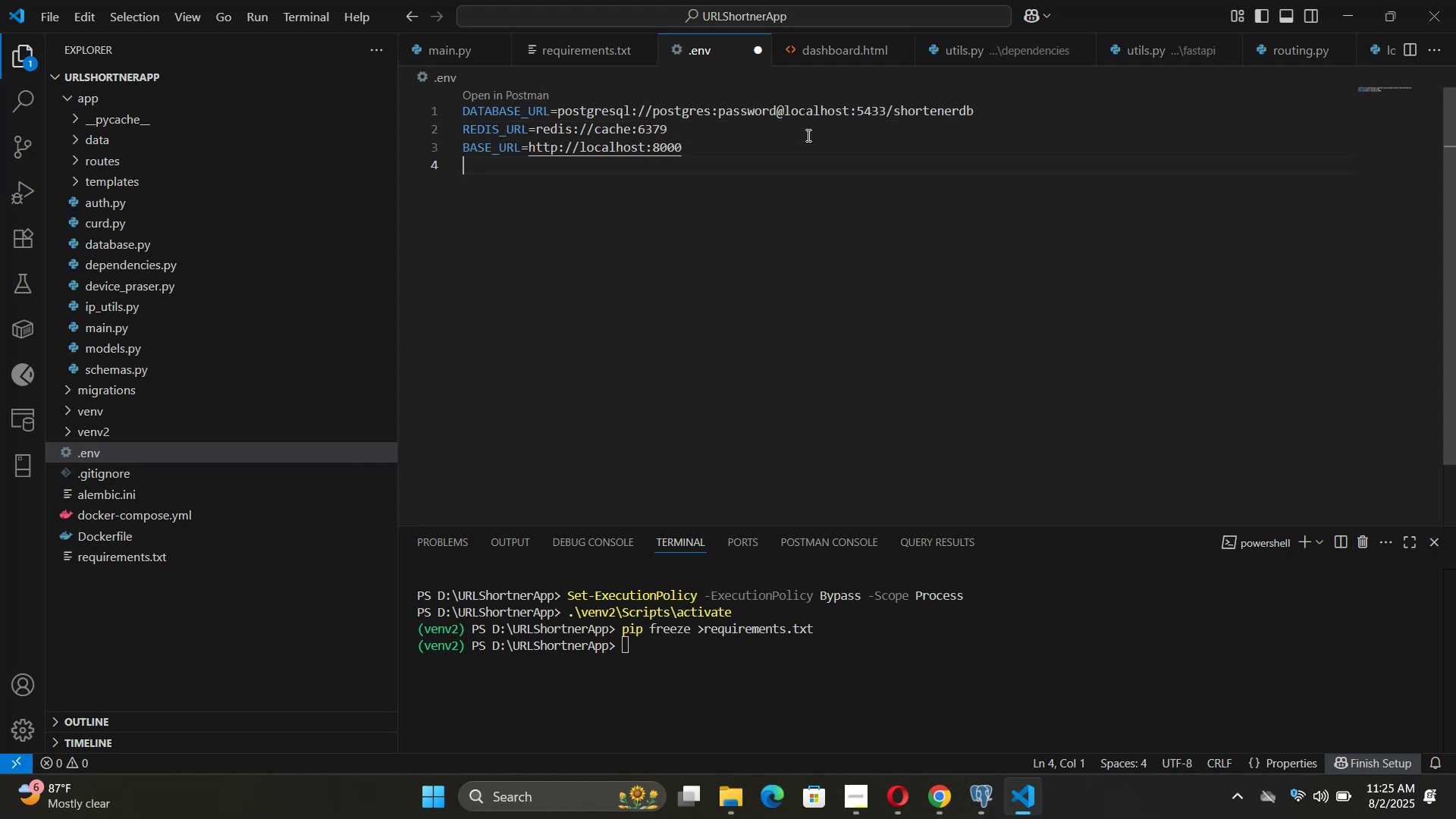 
wait(7.52)
 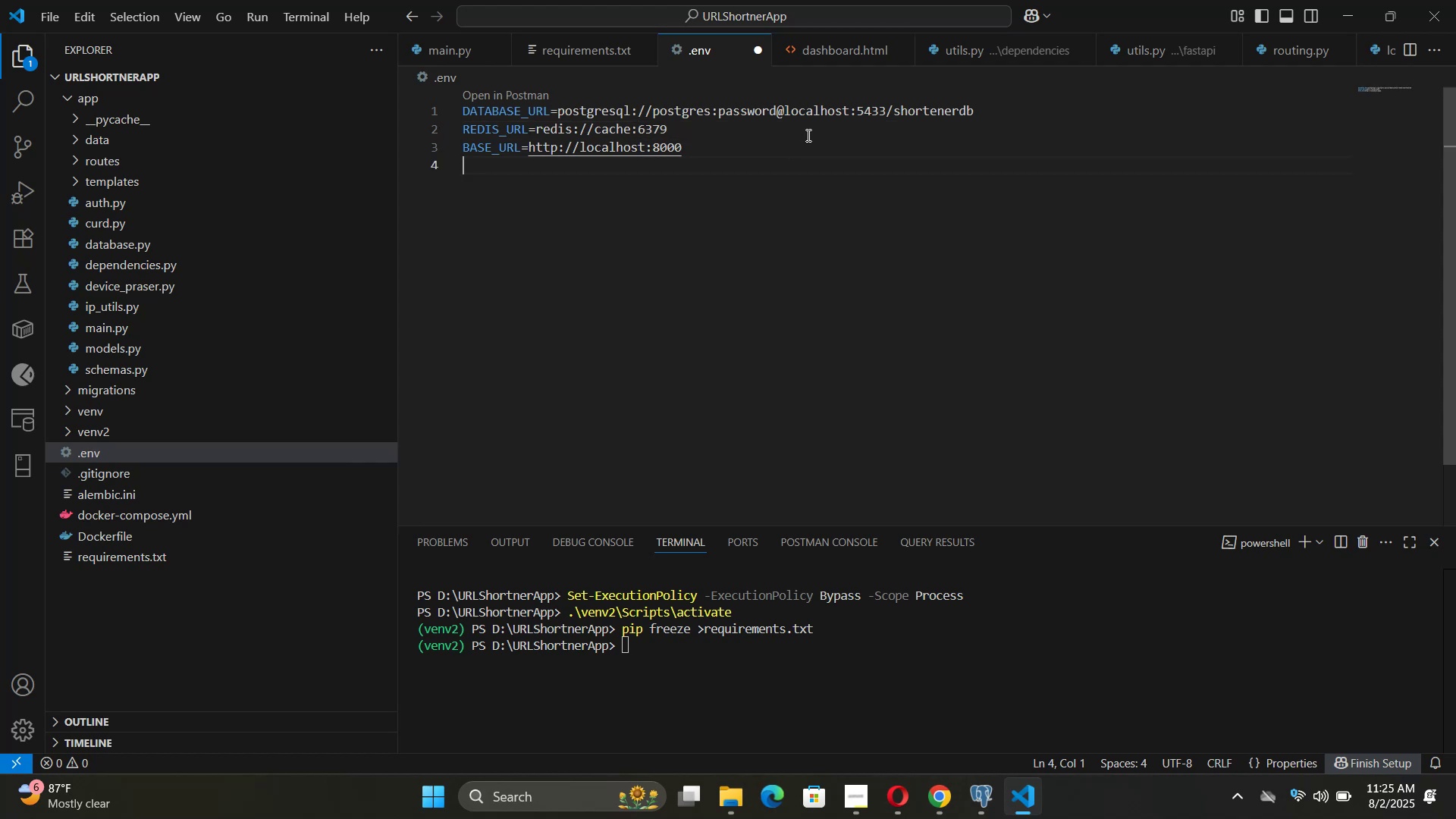 
key(Control+S)
 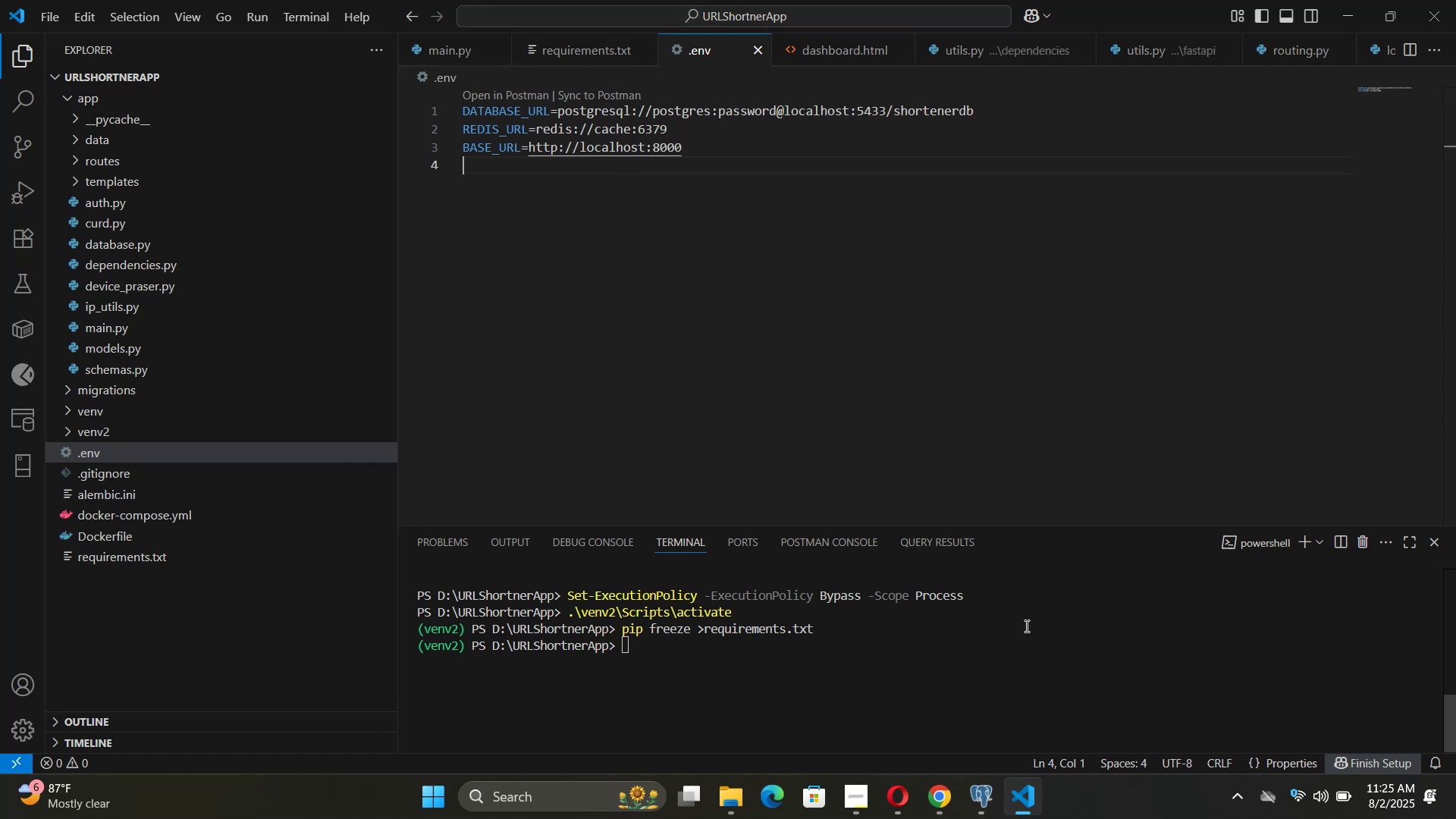 
wait(15.6)
 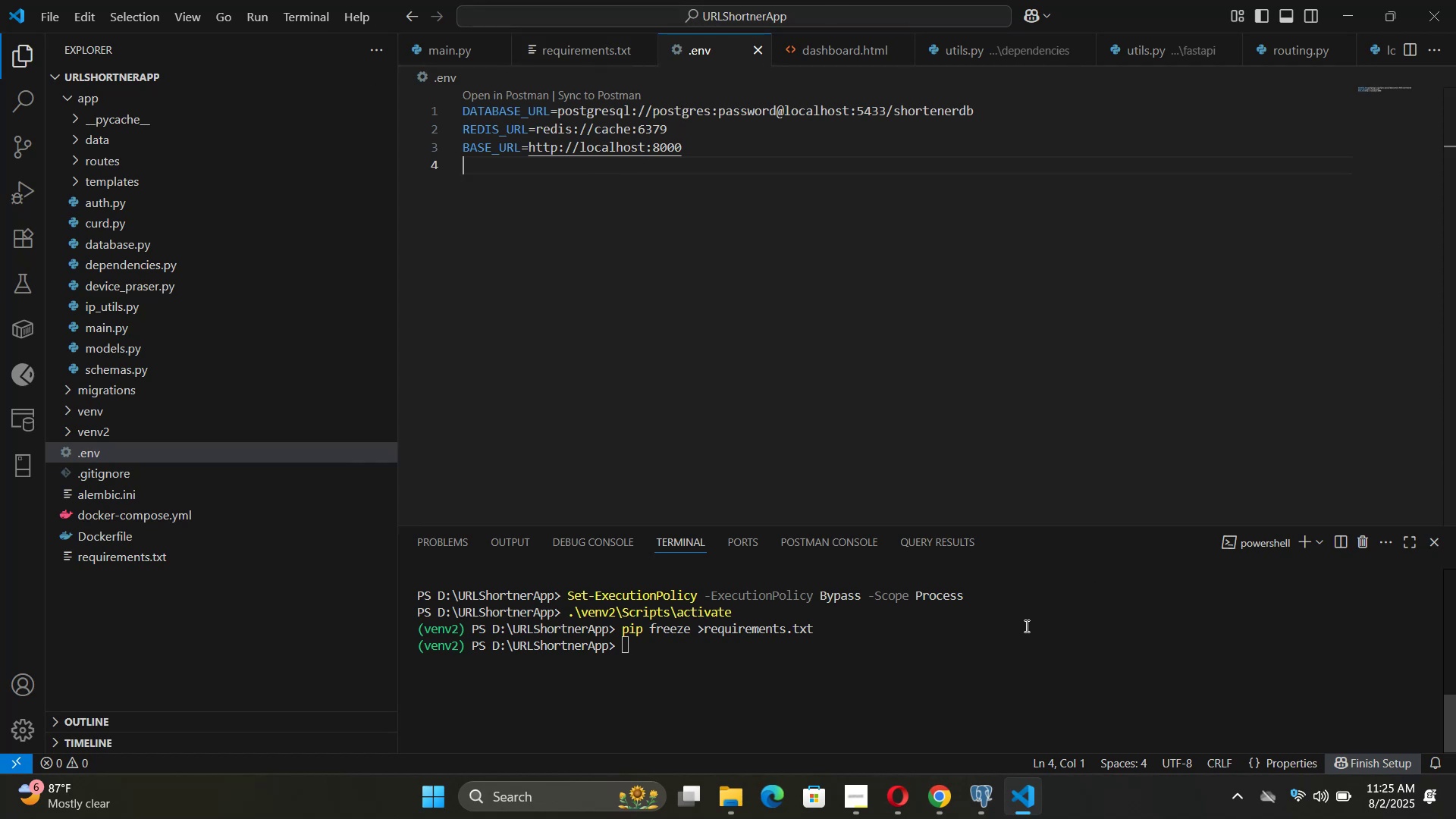 
left_click([912, 708])
 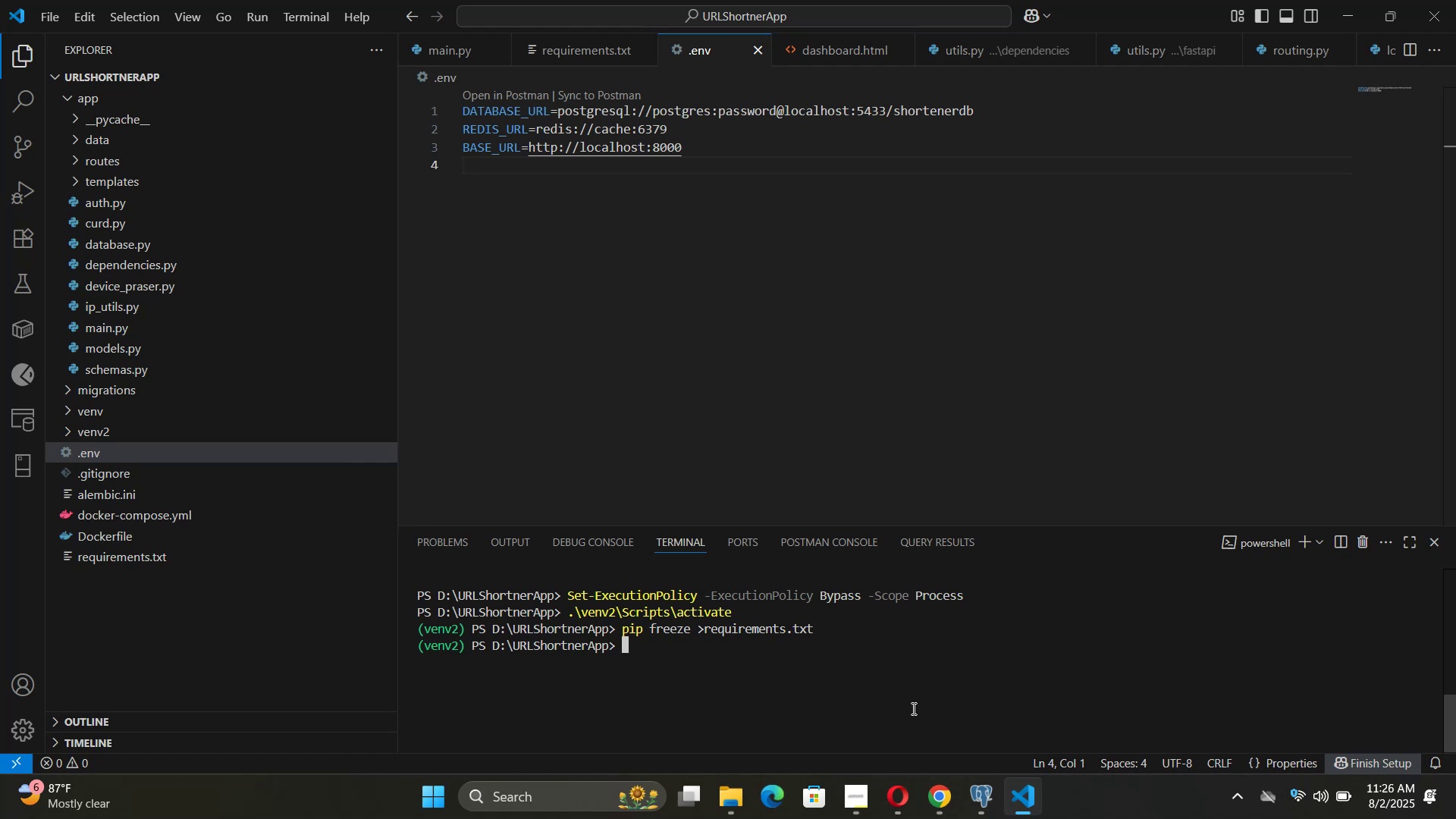 
type(docker-compo)
 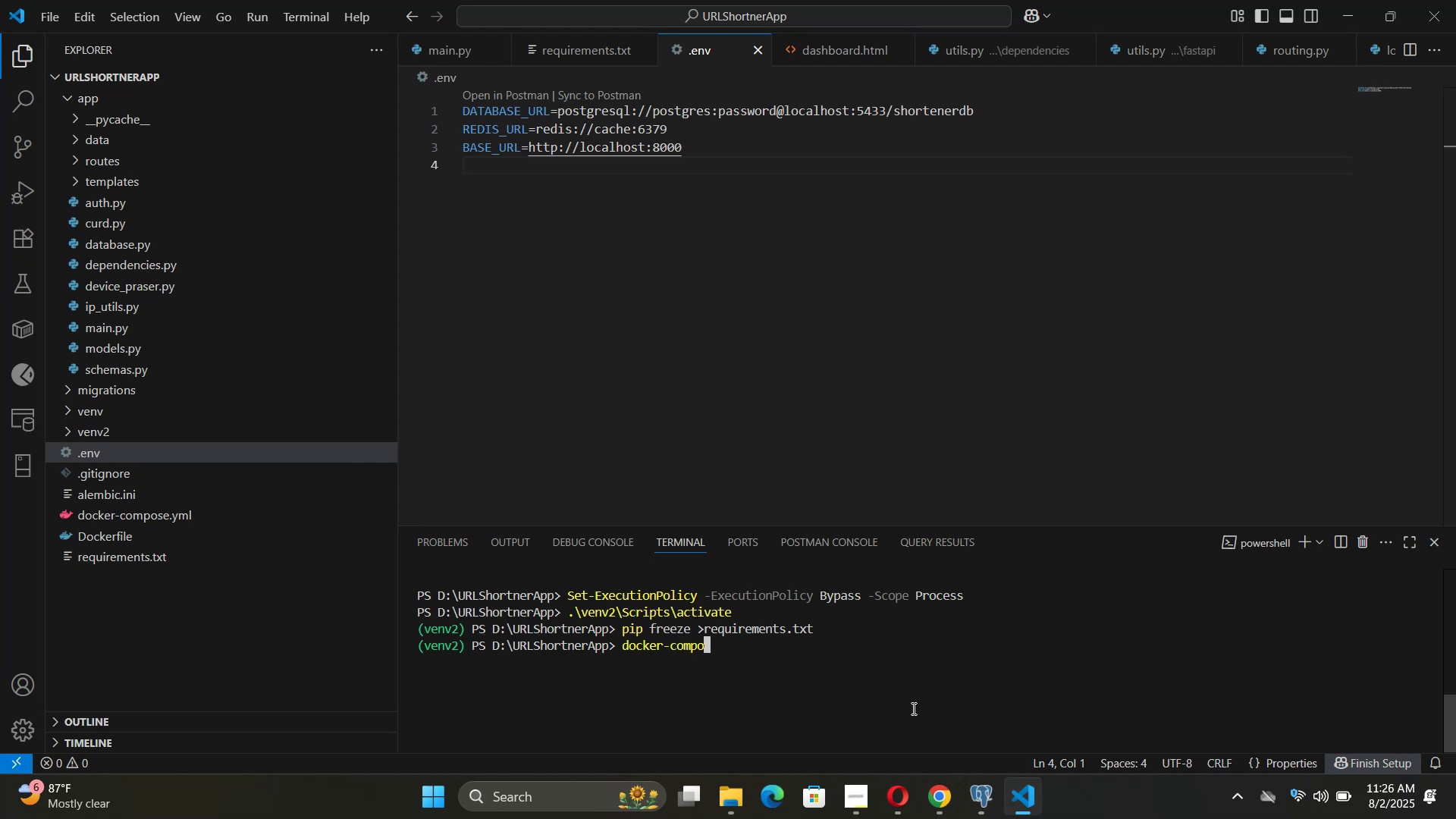 
type(se up --build)
 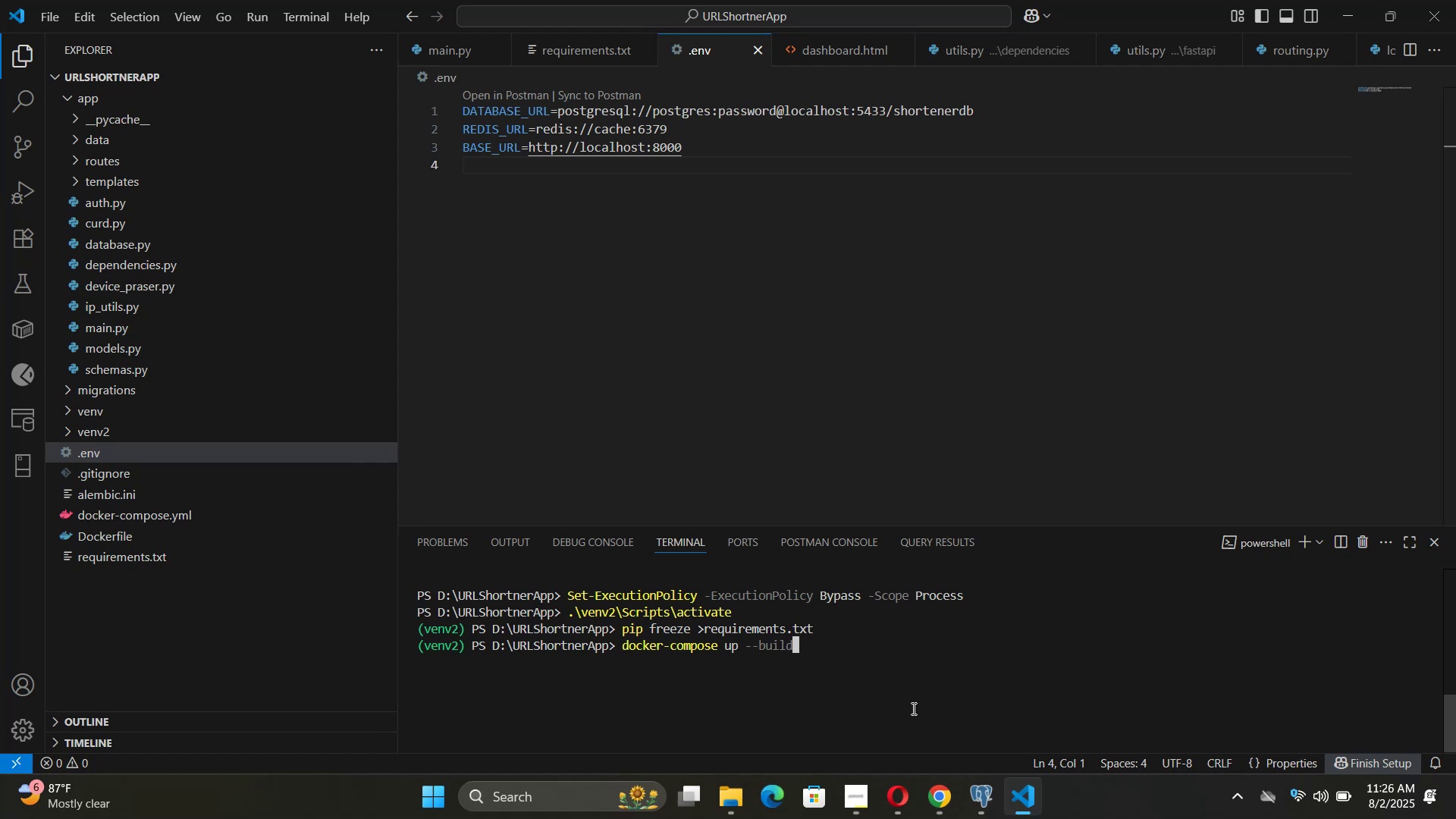 
key(Enter)
 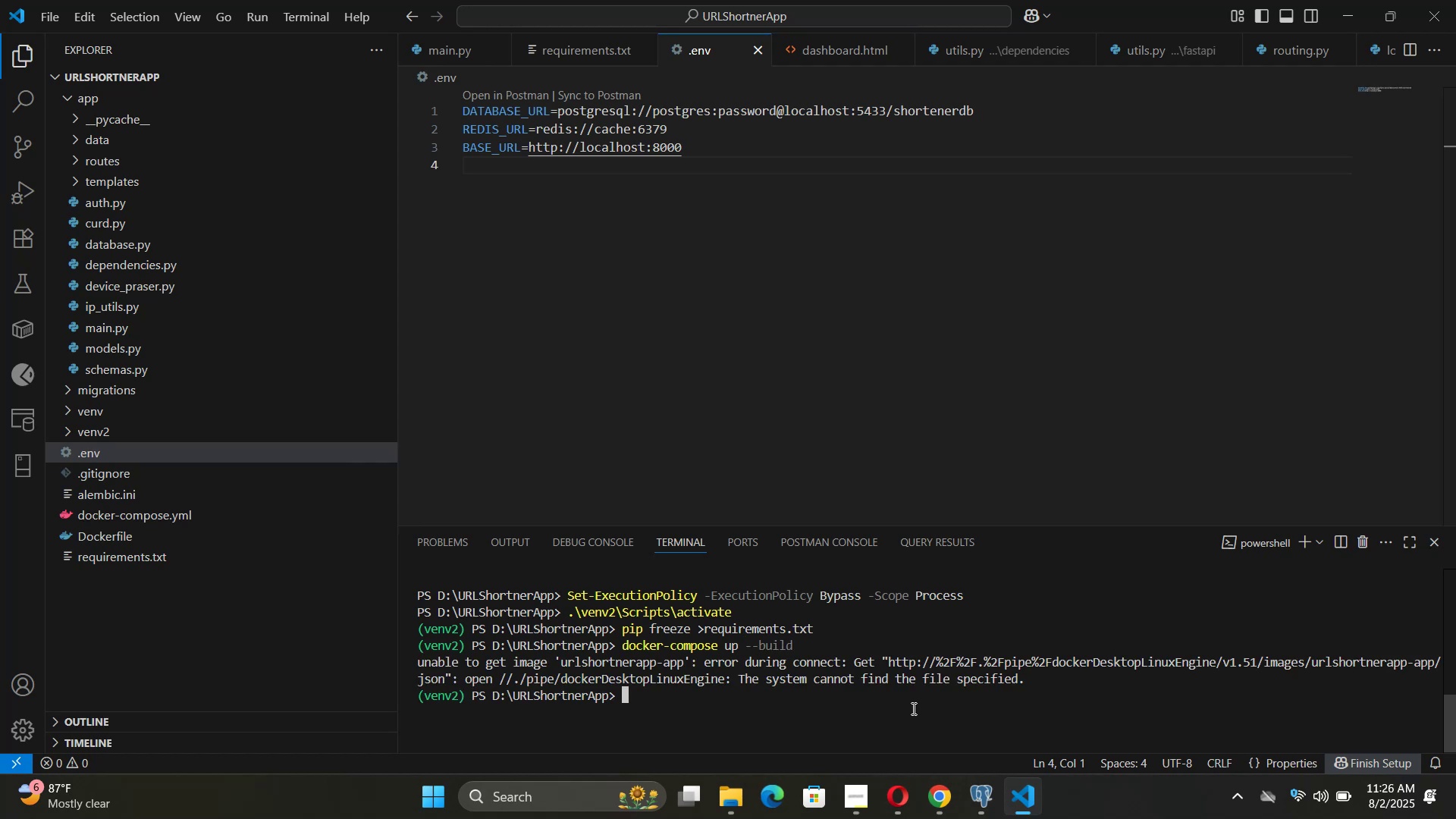 
wait(9.83)
 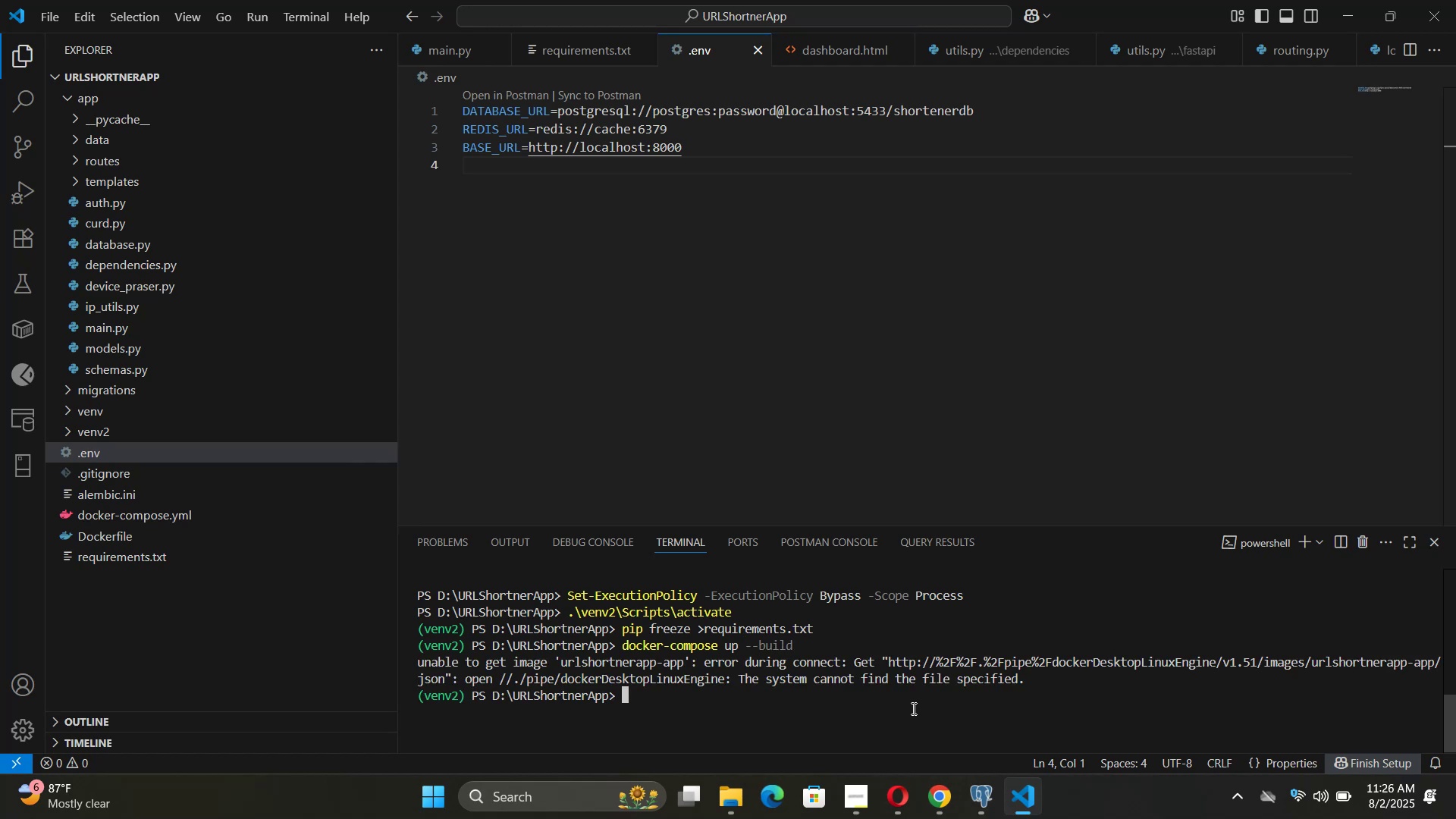 
key(ArrowUp)
 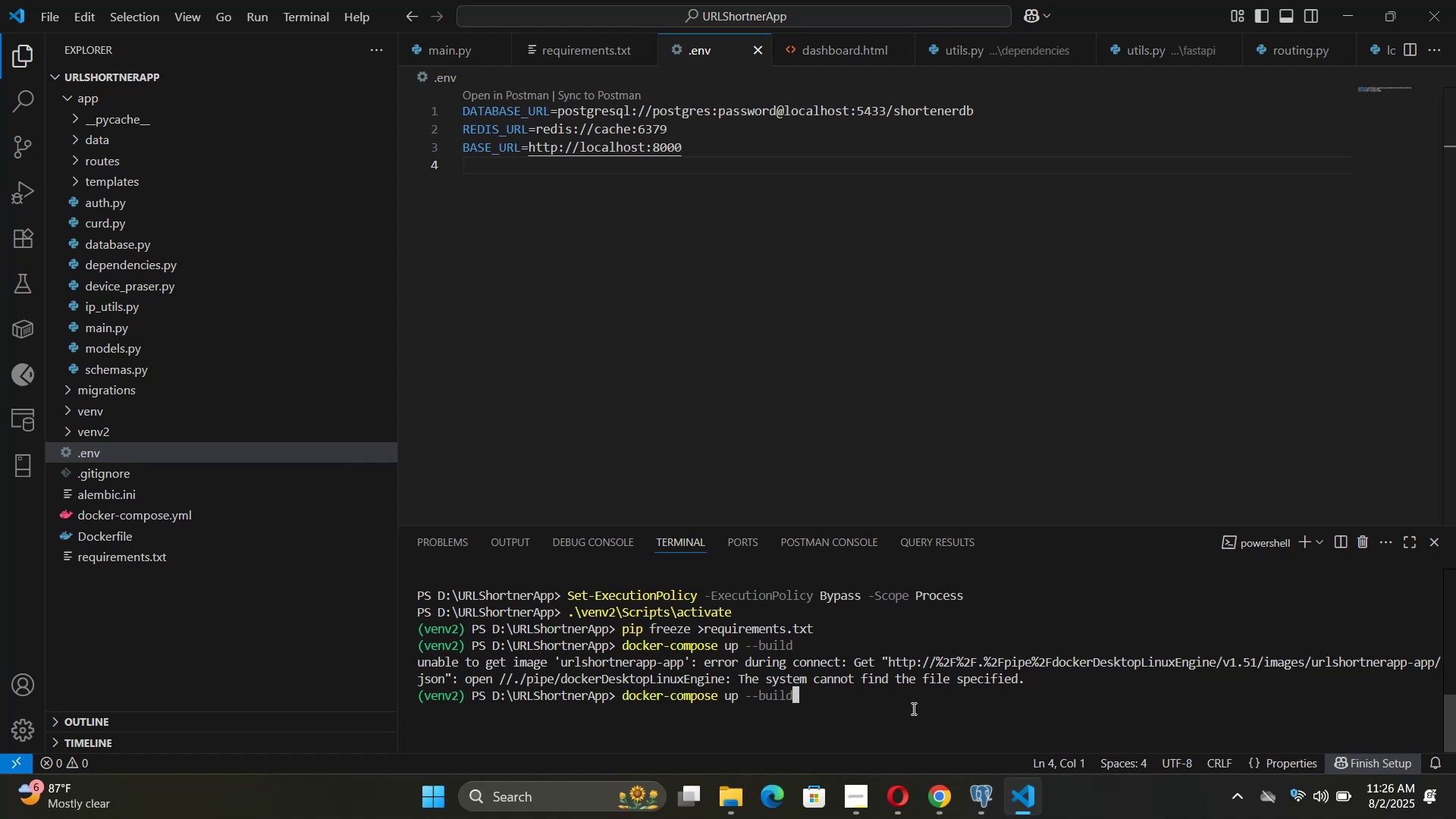 
hold_key(key=ArrowDown, duration=0.41)
 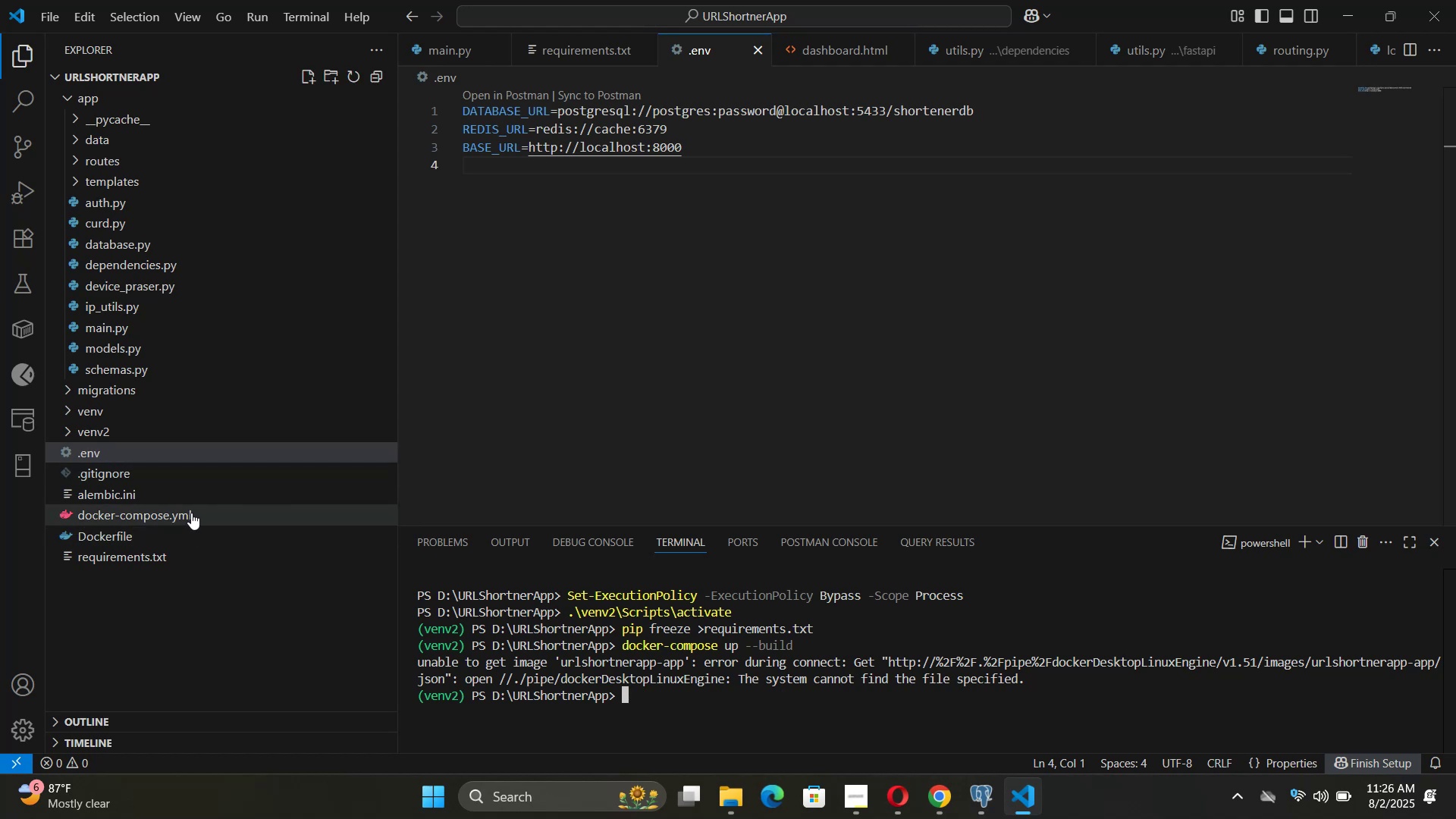 
left_click([191, 515])
 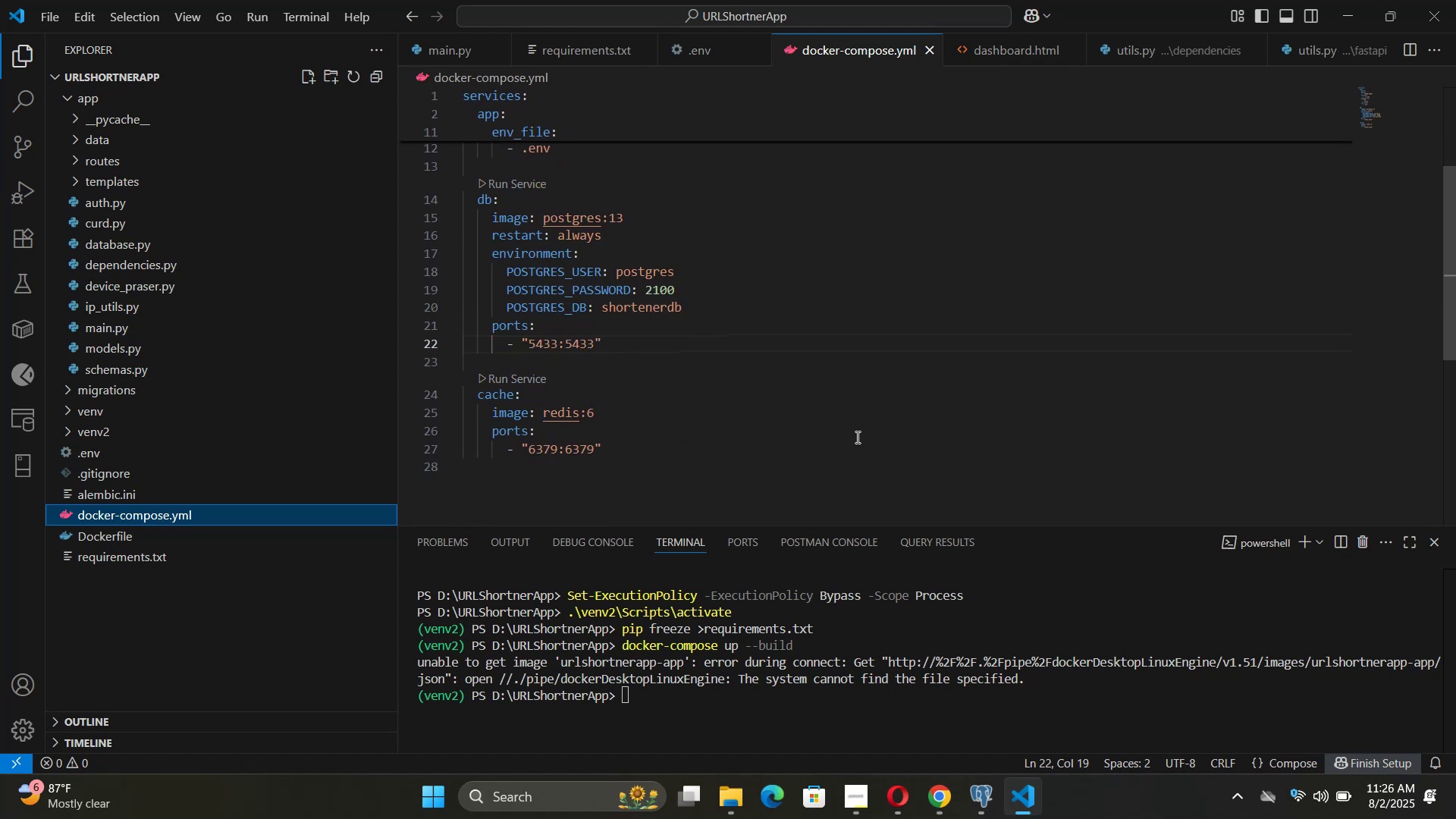 
wait(5.13)
 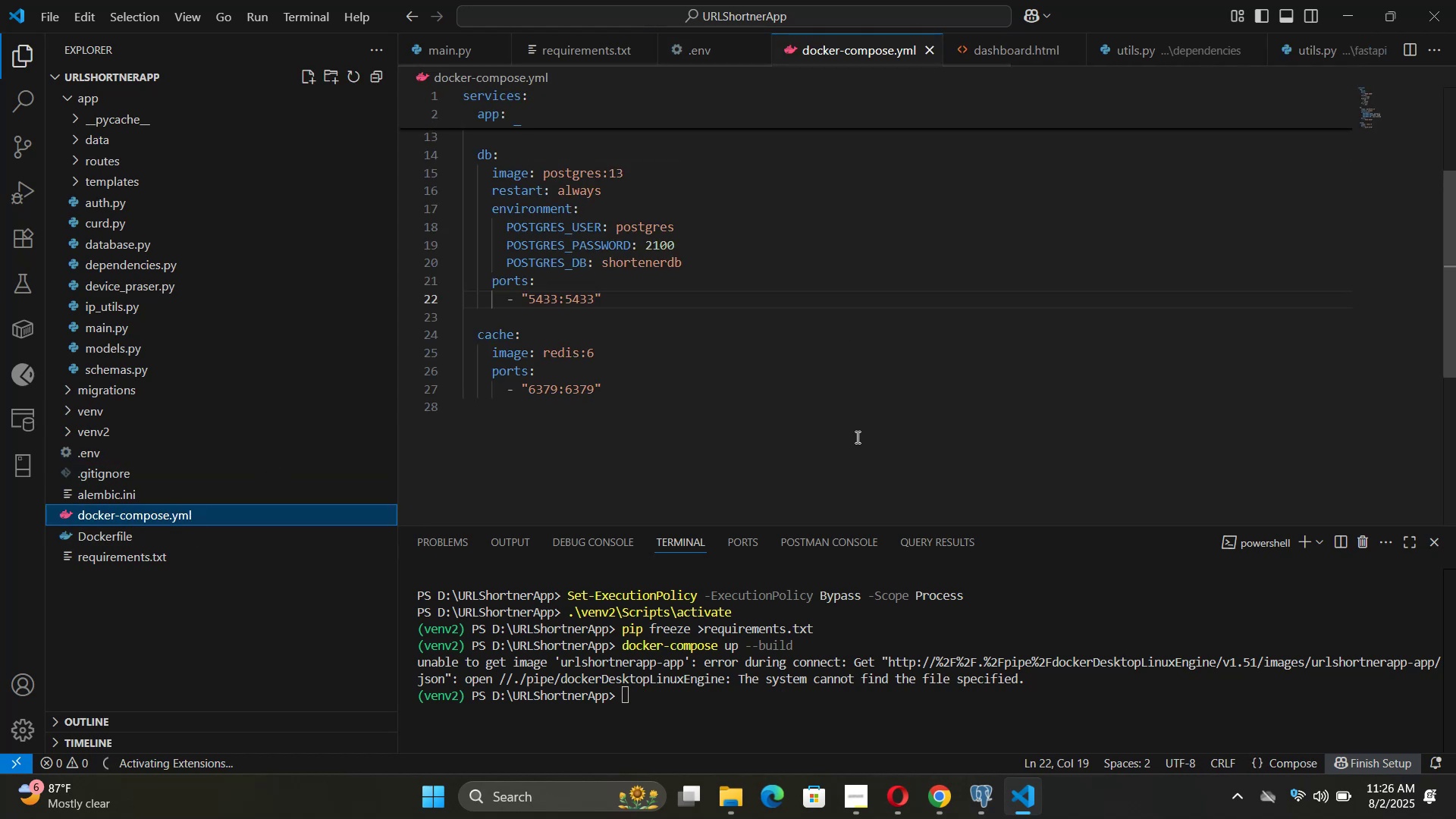 
left_click([150, 548])
 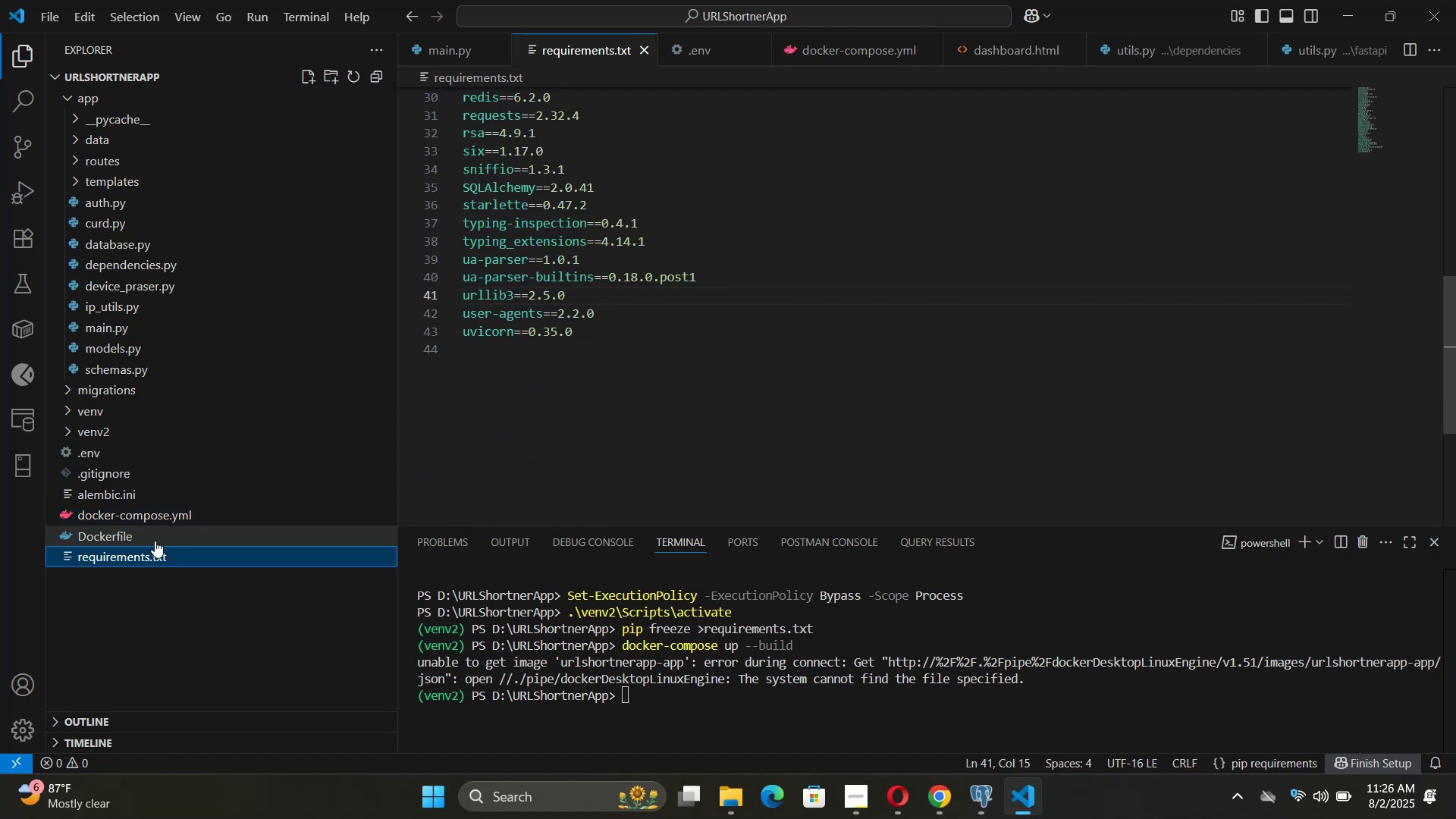 
left_click([155, 541])
 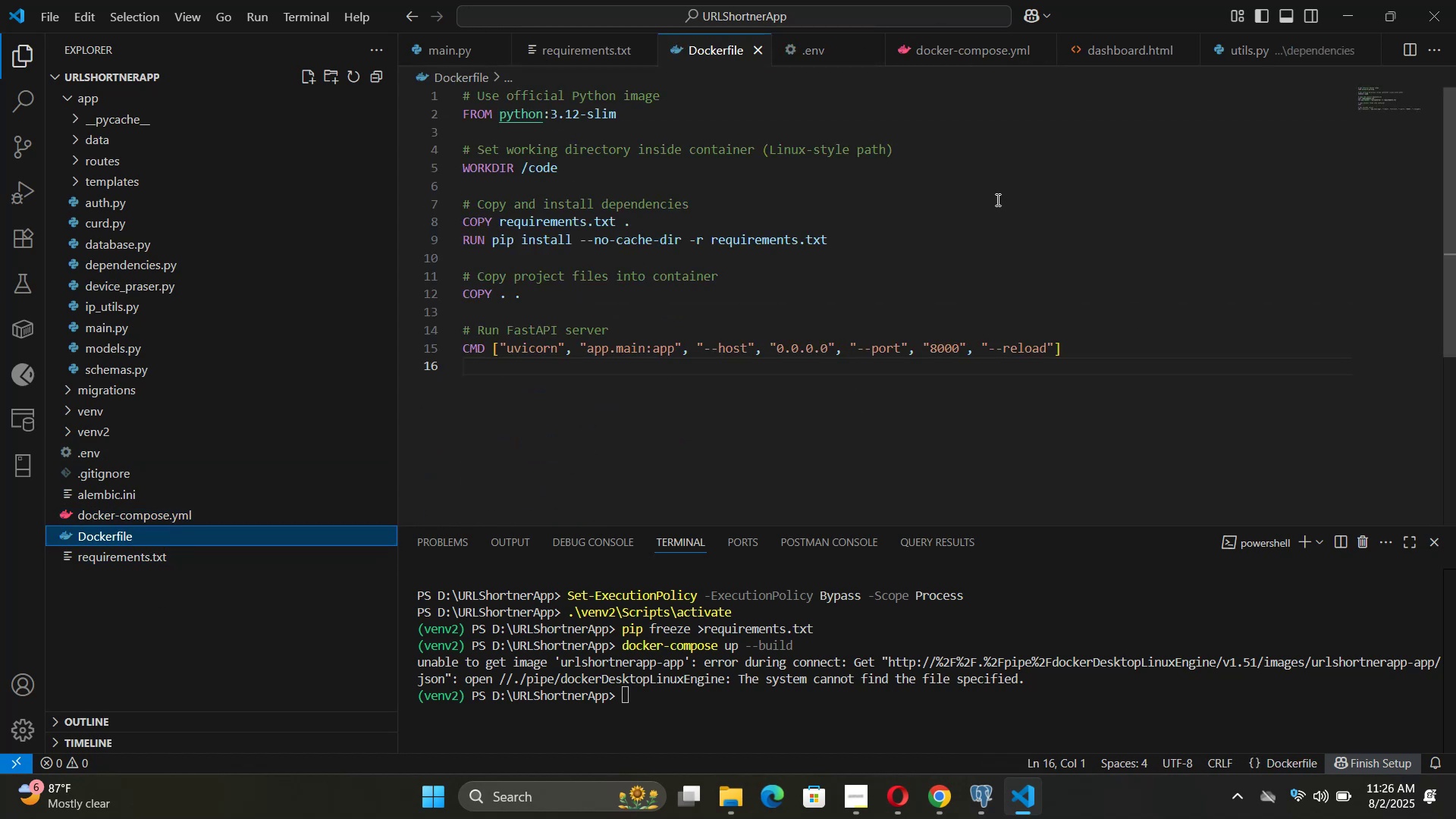 
left_click([996, 199])
 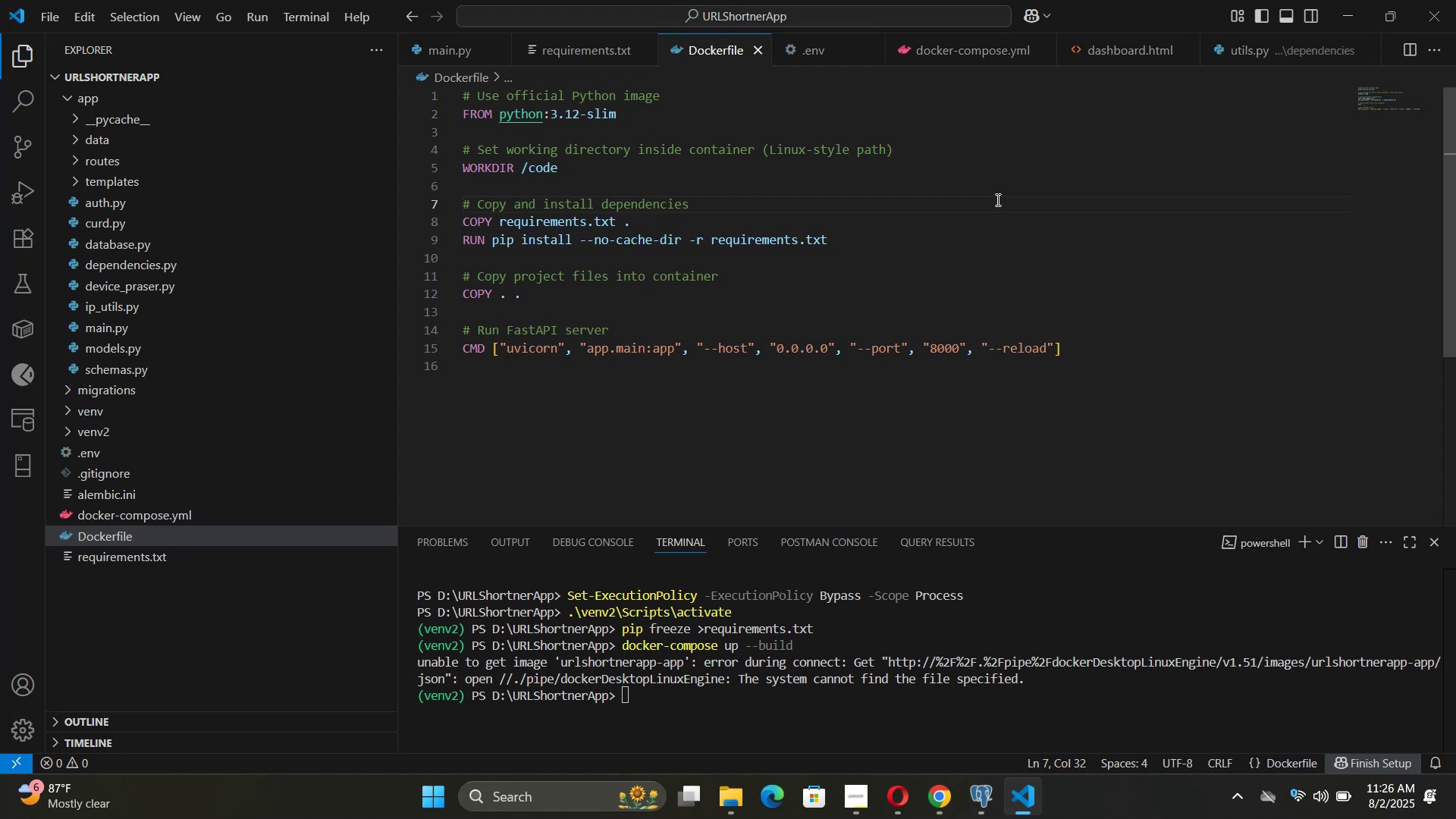 
wait(16.74)
 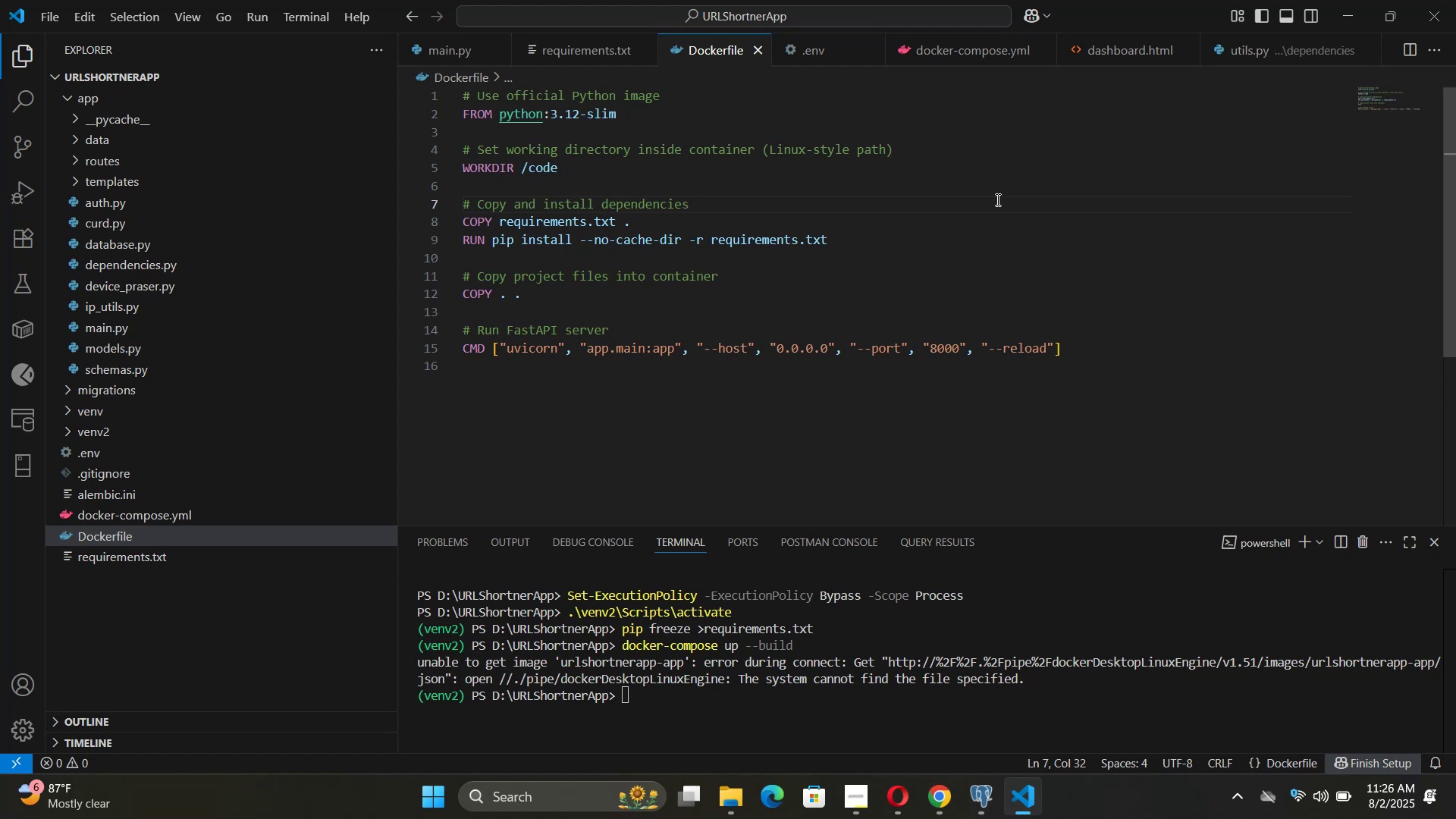 
left_click([824, 123])
 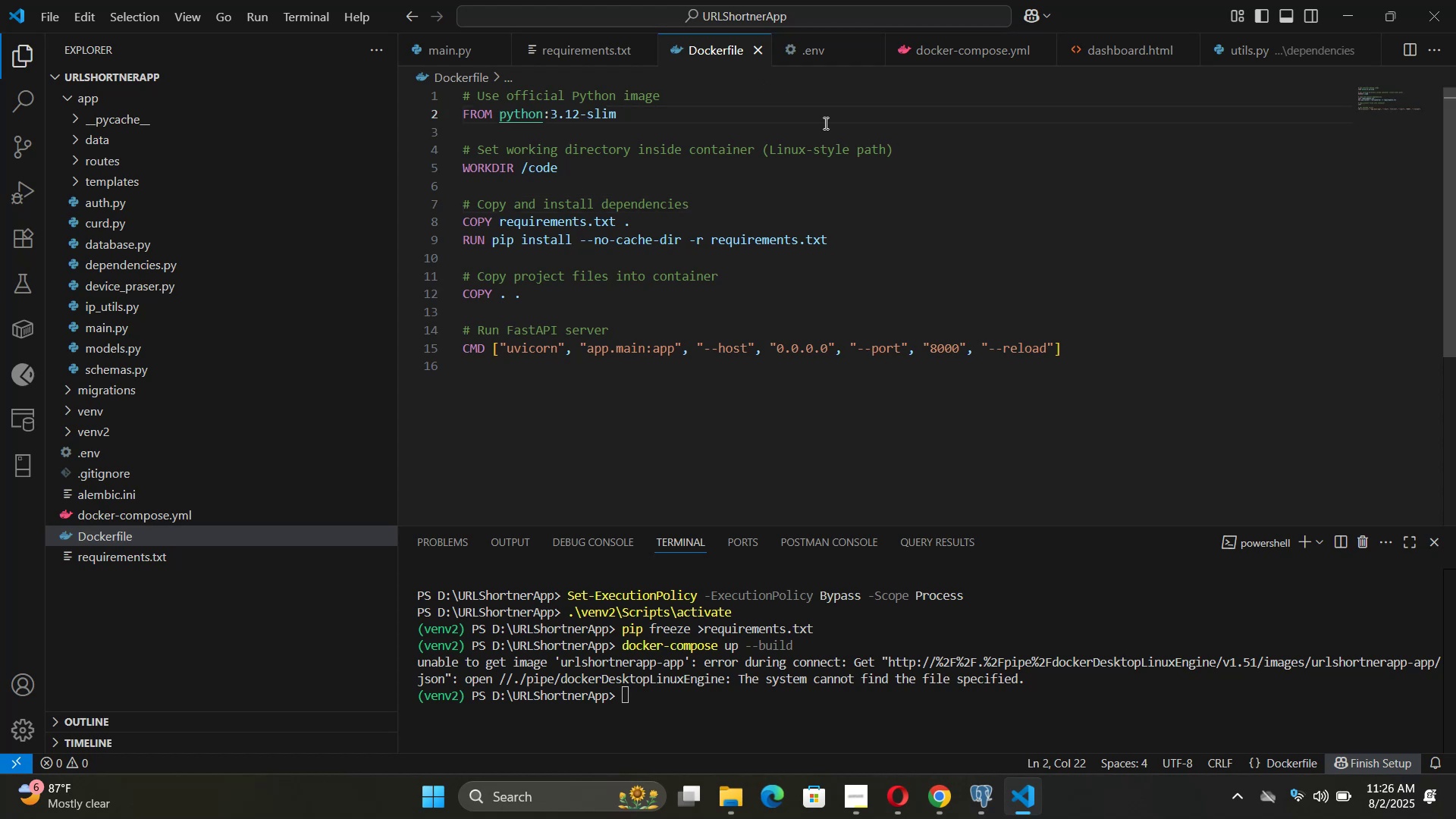 
key(Enter)
 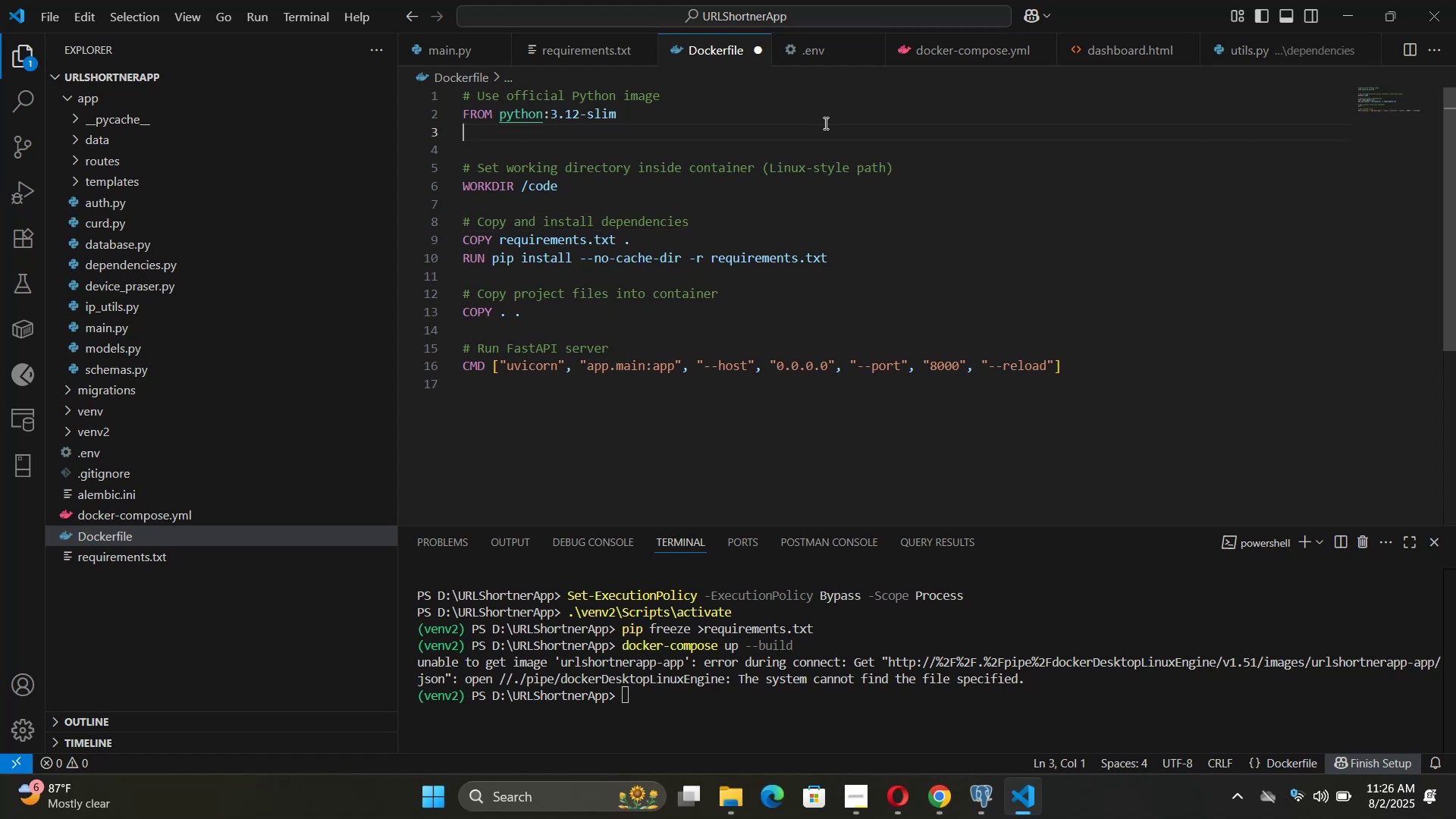 
key(Enter)
 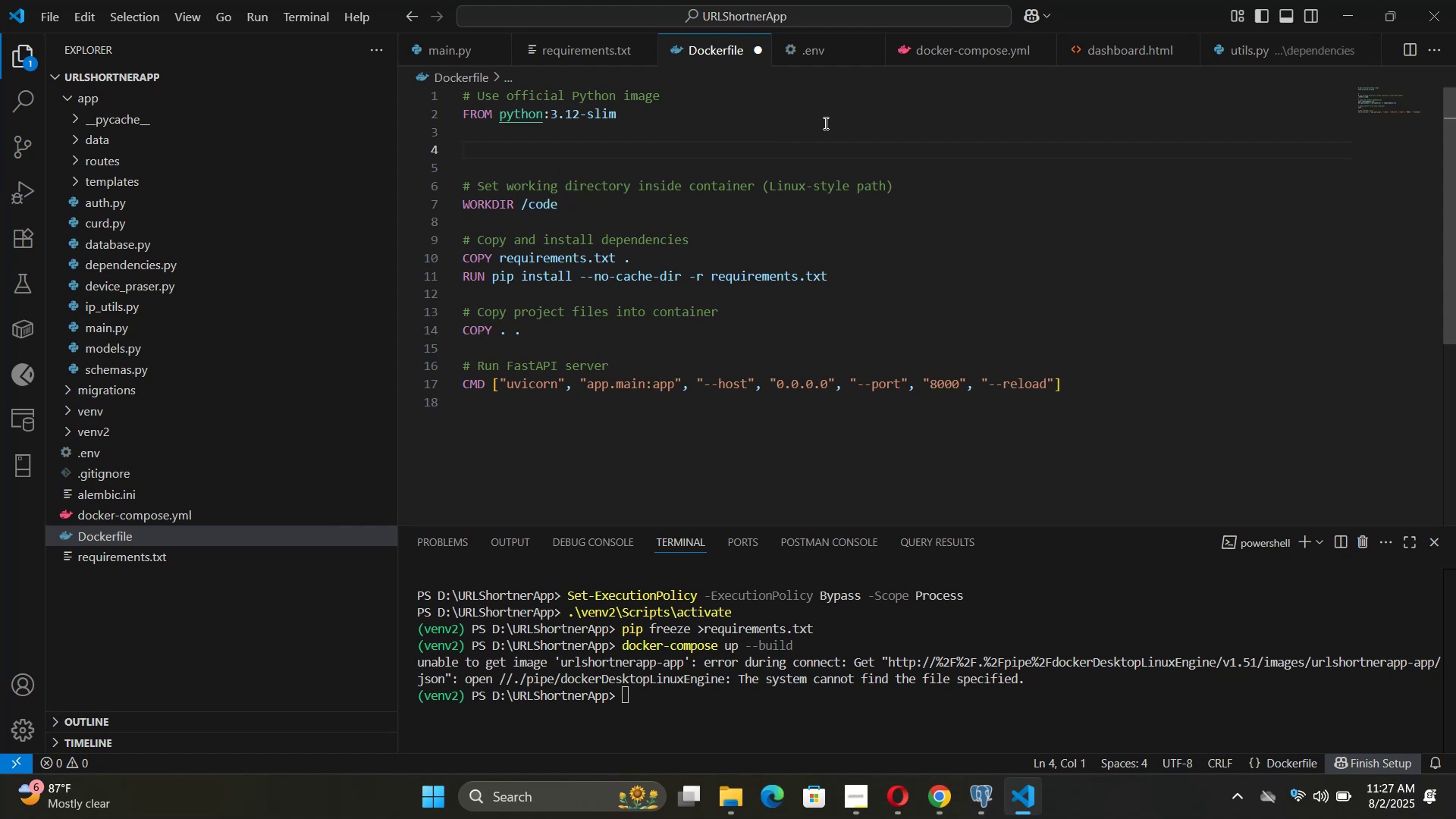 
wait(15.11)
 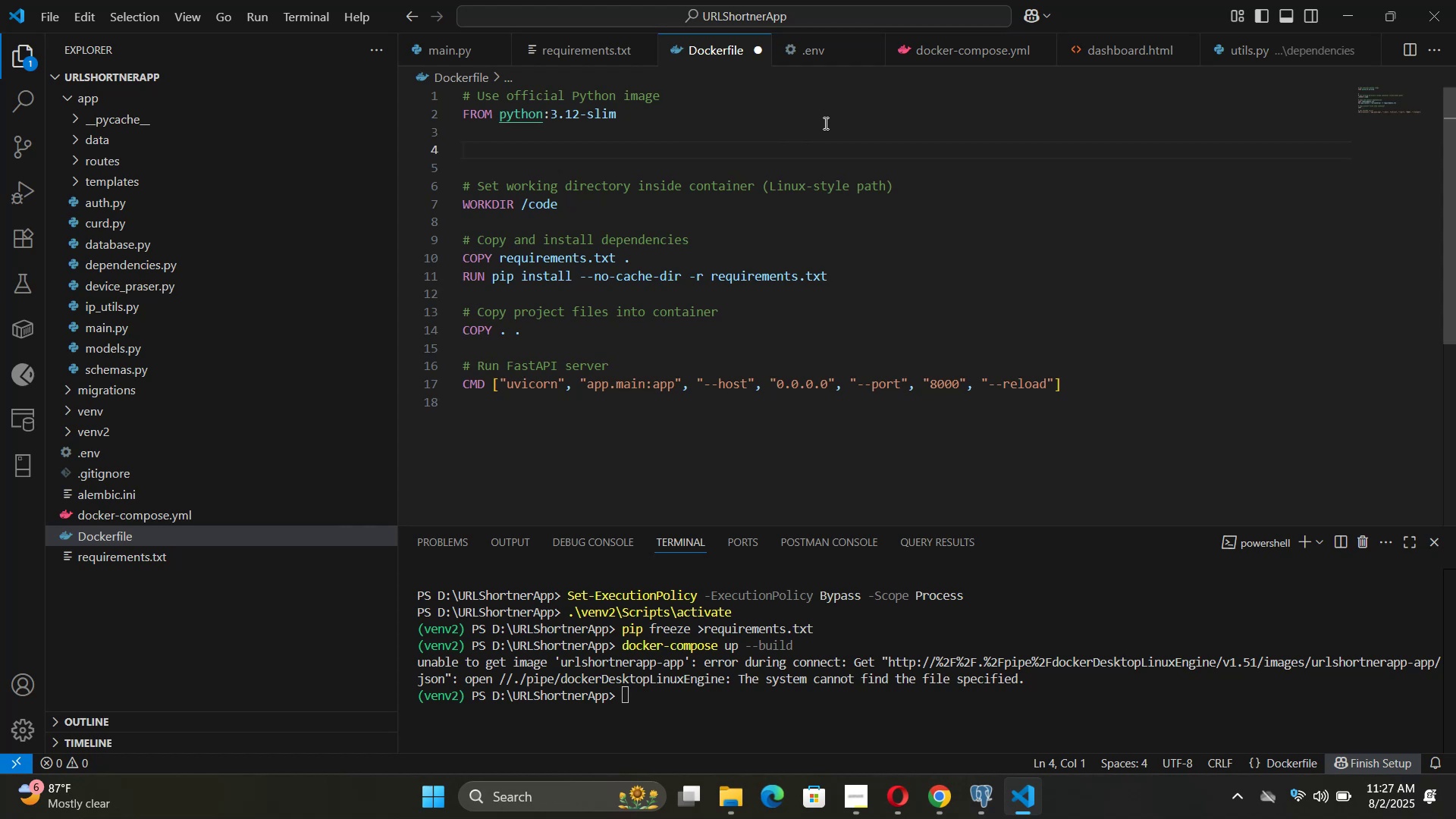 
hold_key(key=ShiftLeft, duration=0.44)
 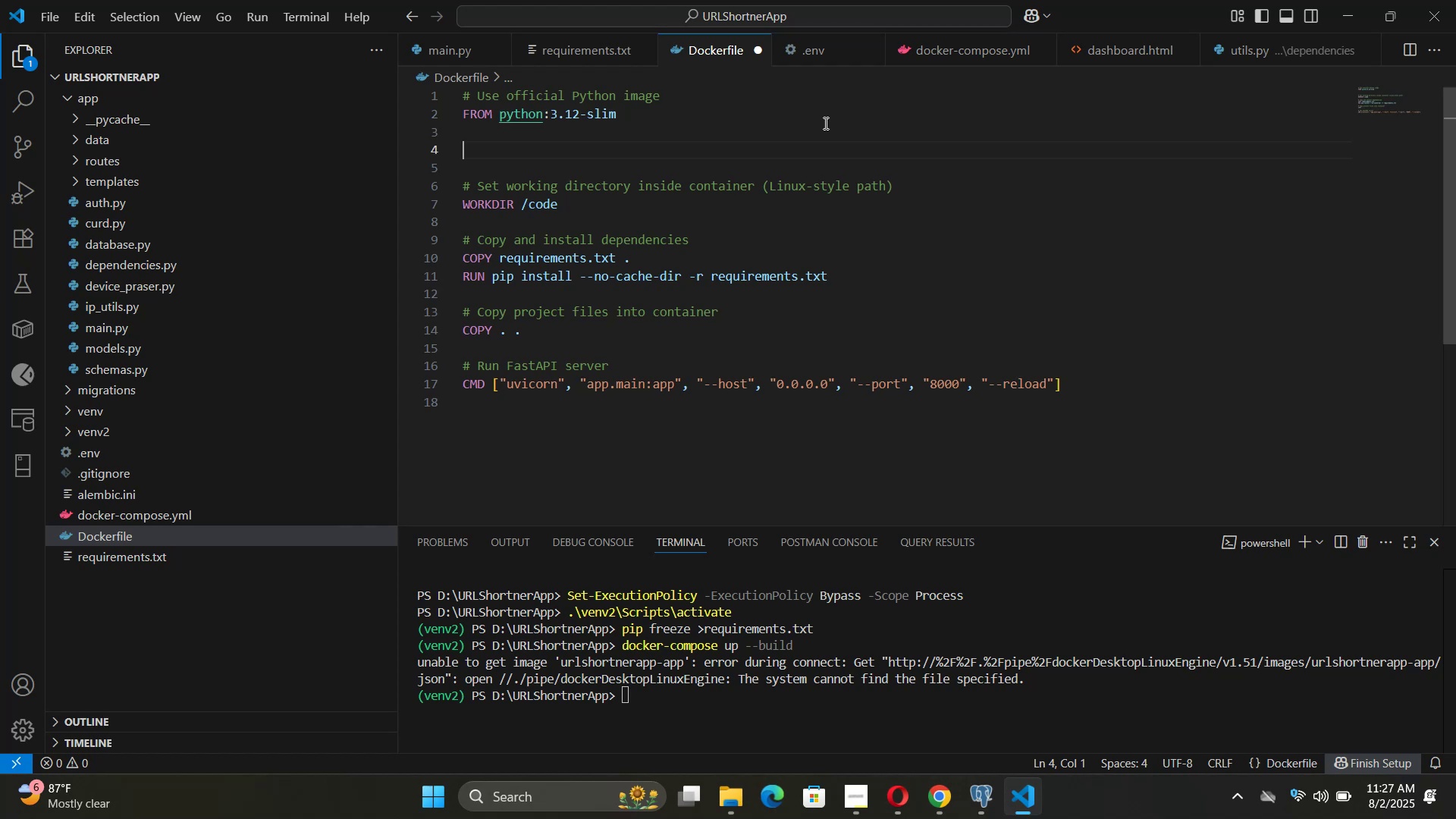 
wait(12.04)
 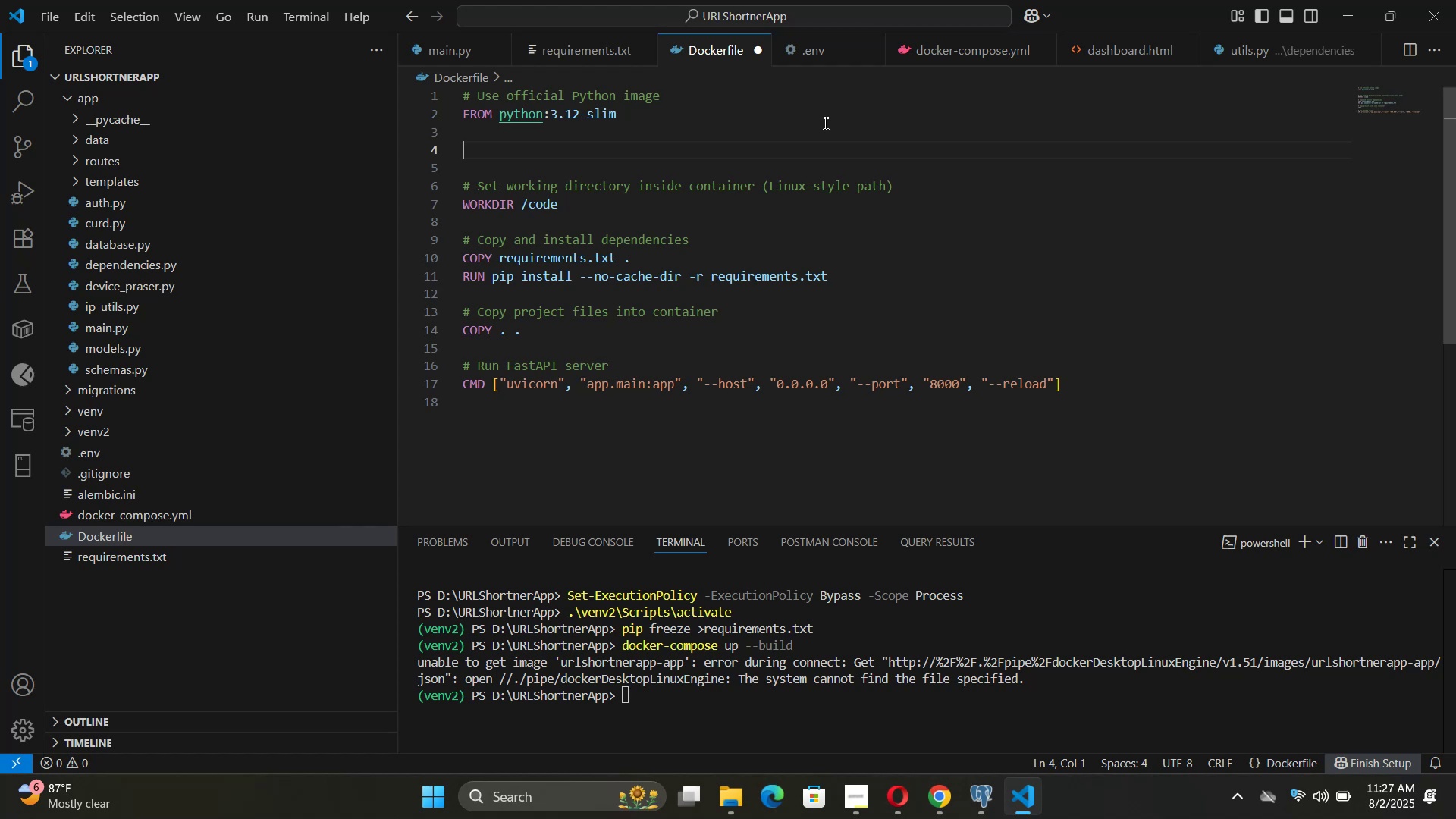 
left_click([653, 196])
 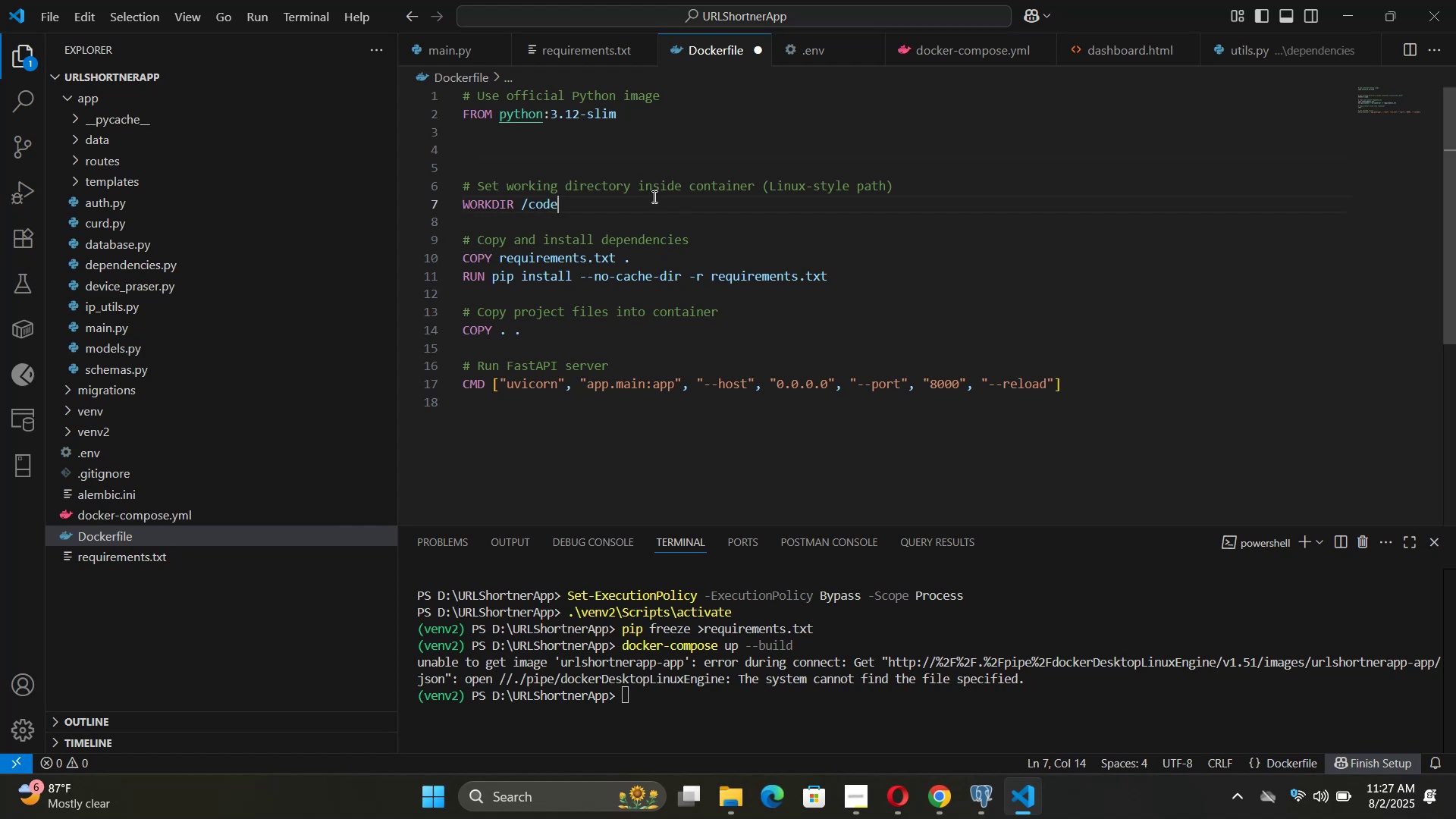 
key(Backspace)
 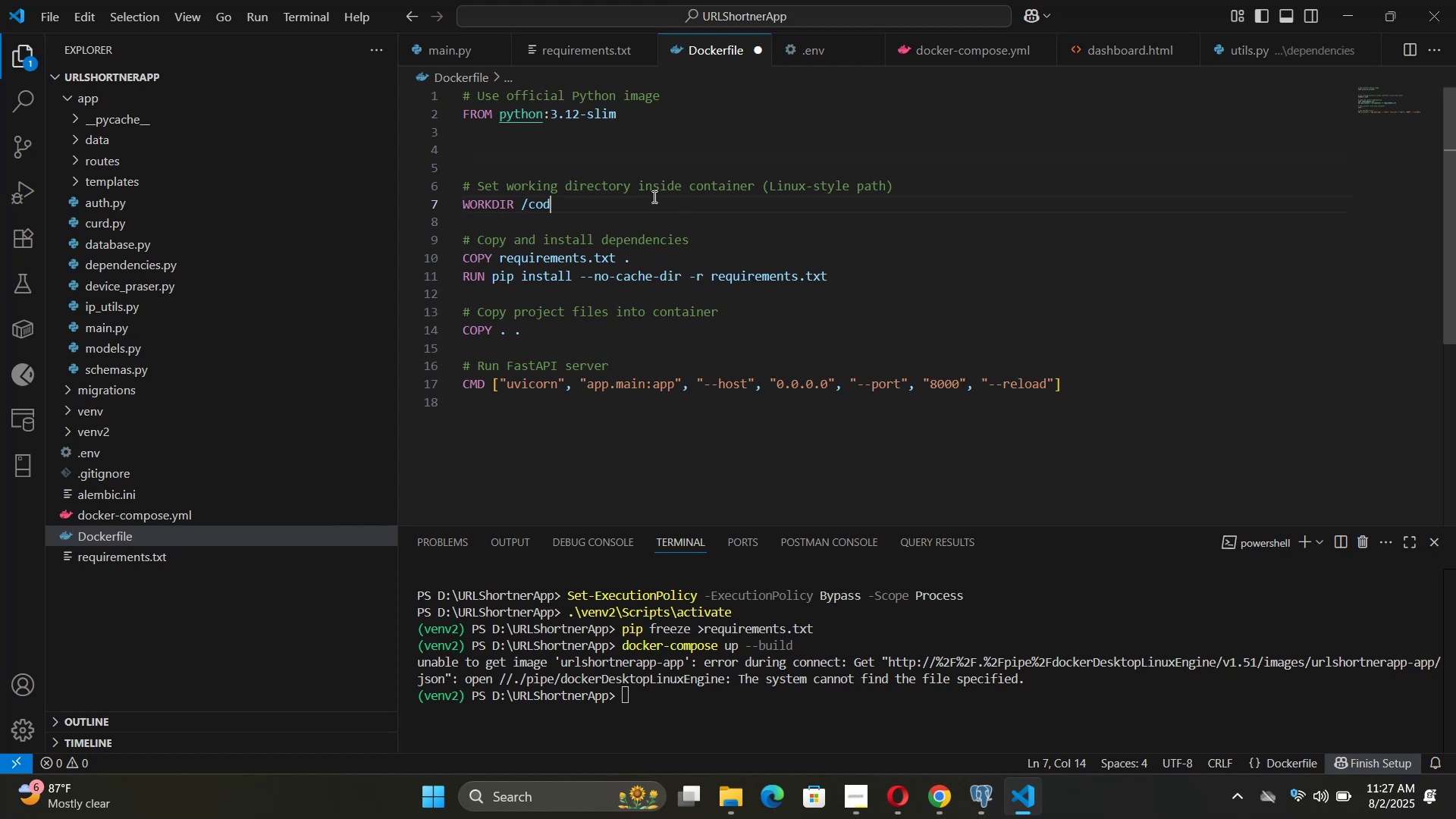 
key(Backspace)
 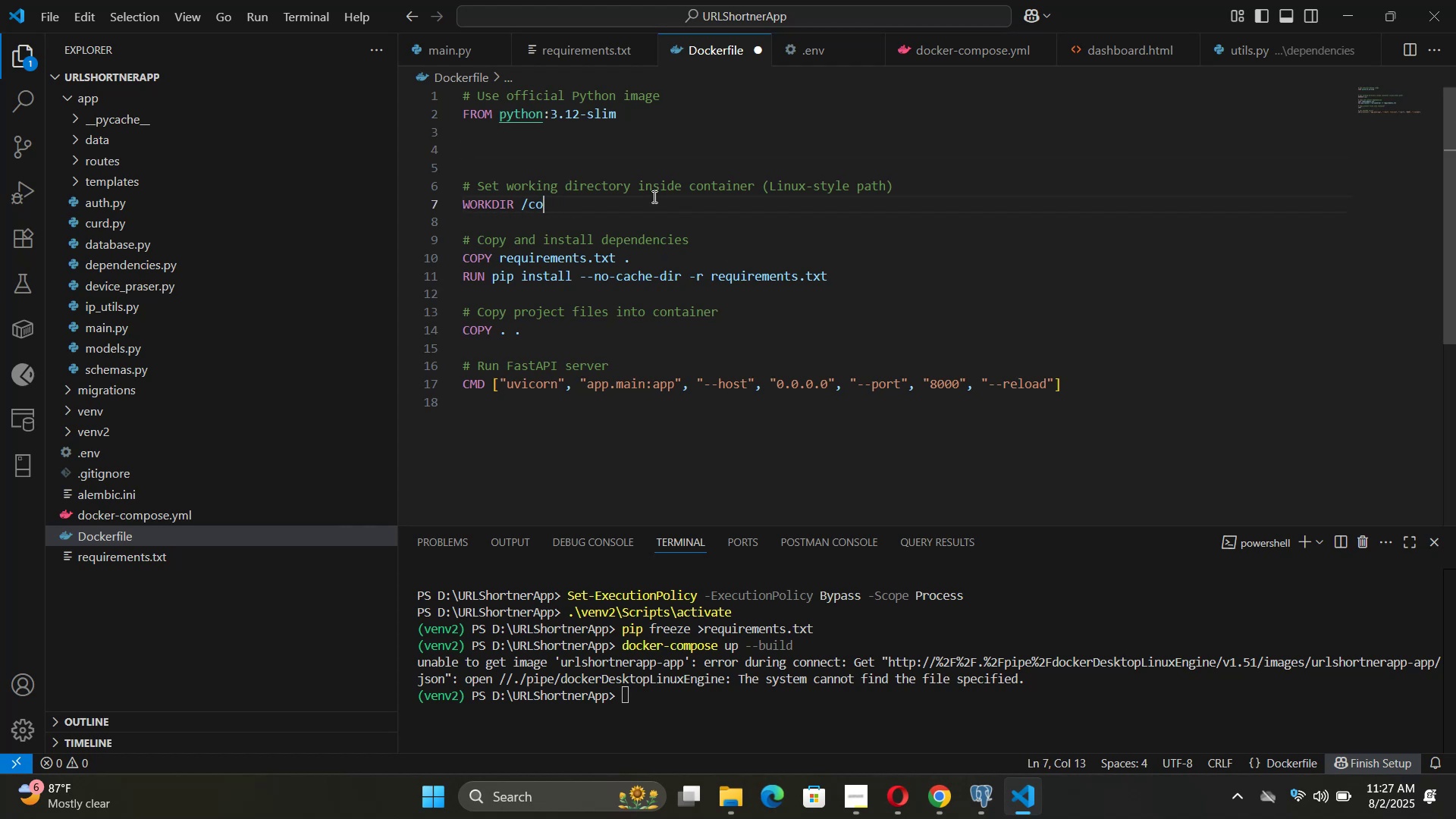 
key(Backspace)
 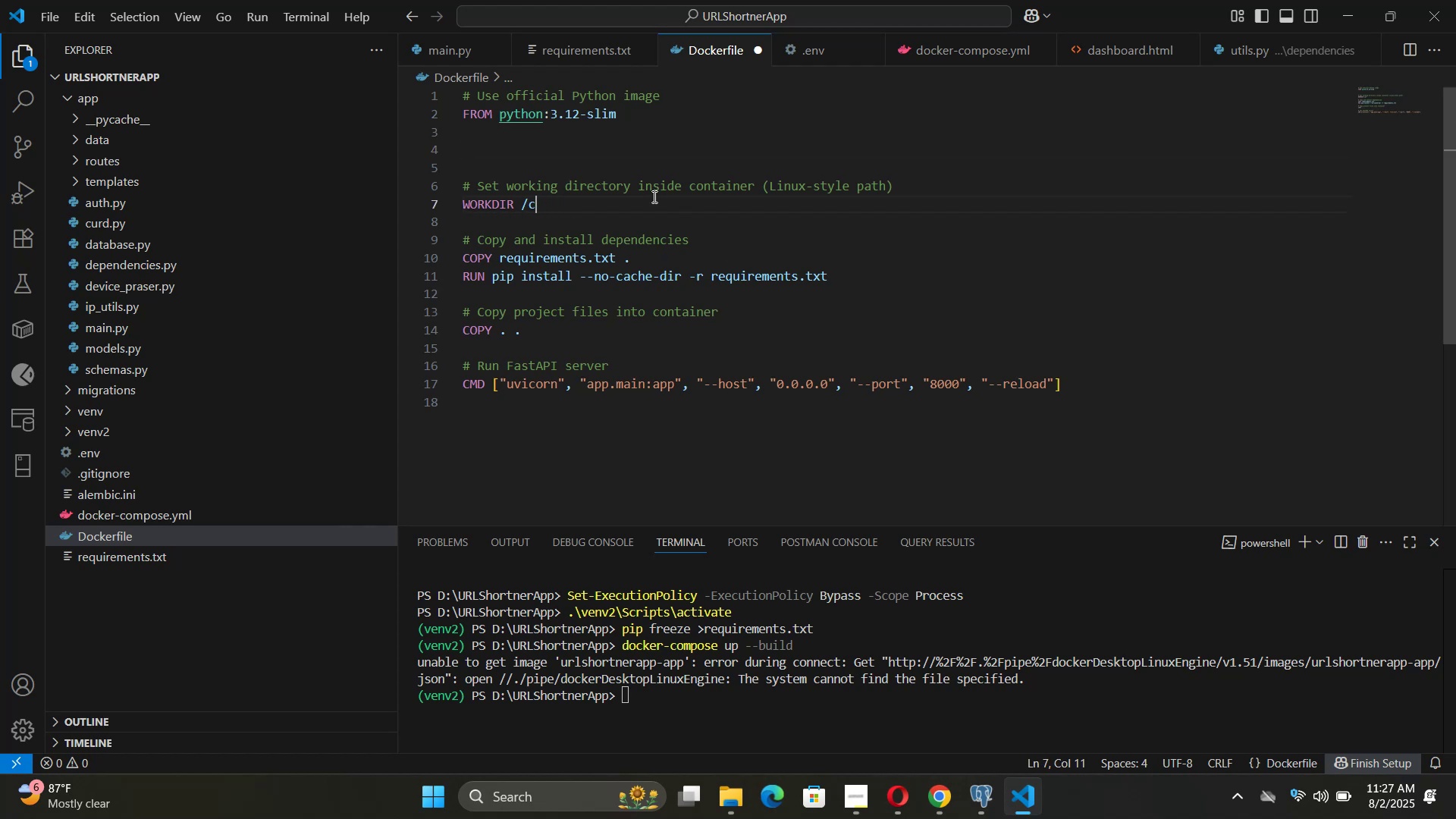 
key(Backspace)
 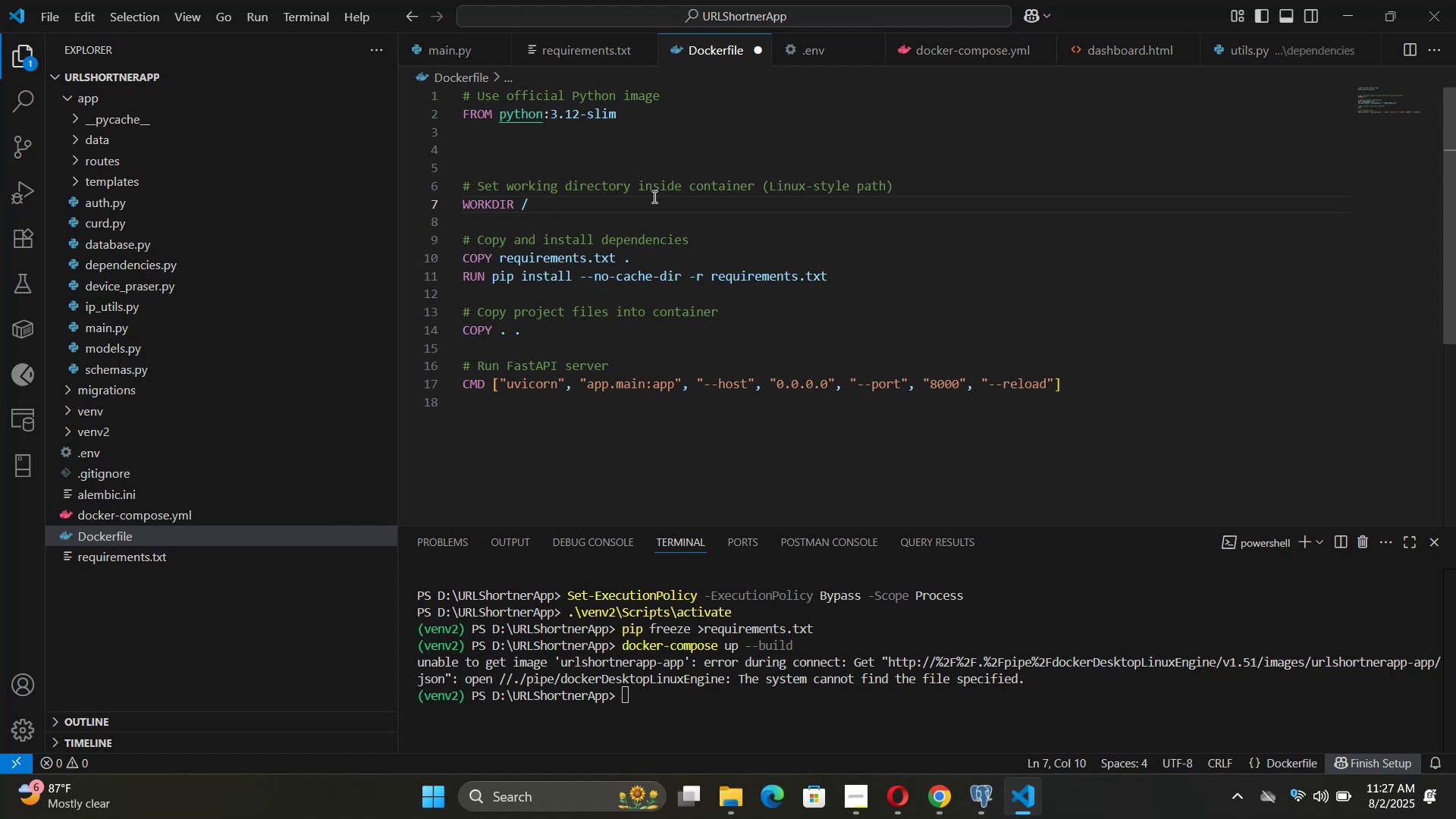 
wait(10.18)
 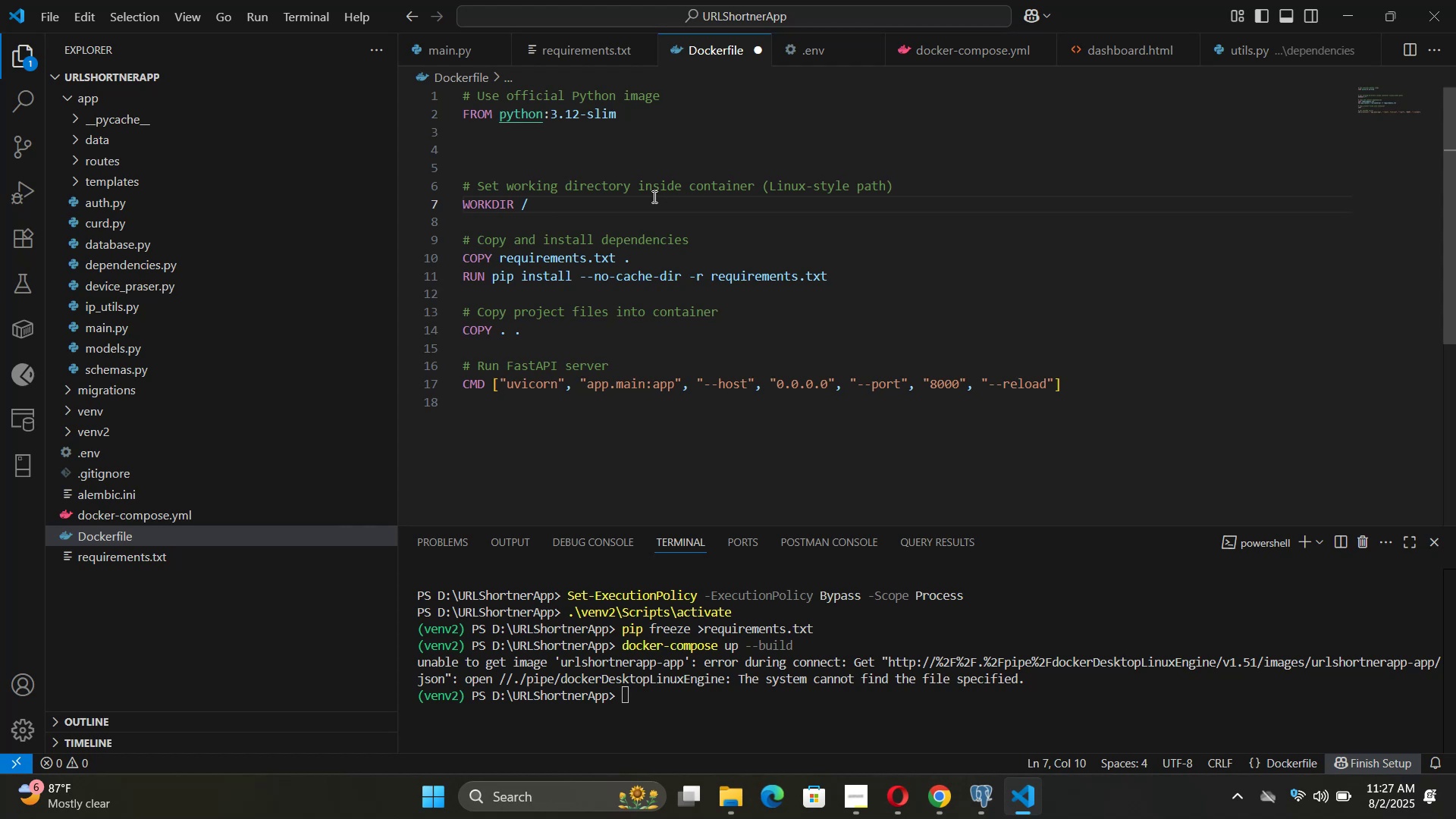 
key(Control+Shift+ArrowUp)
 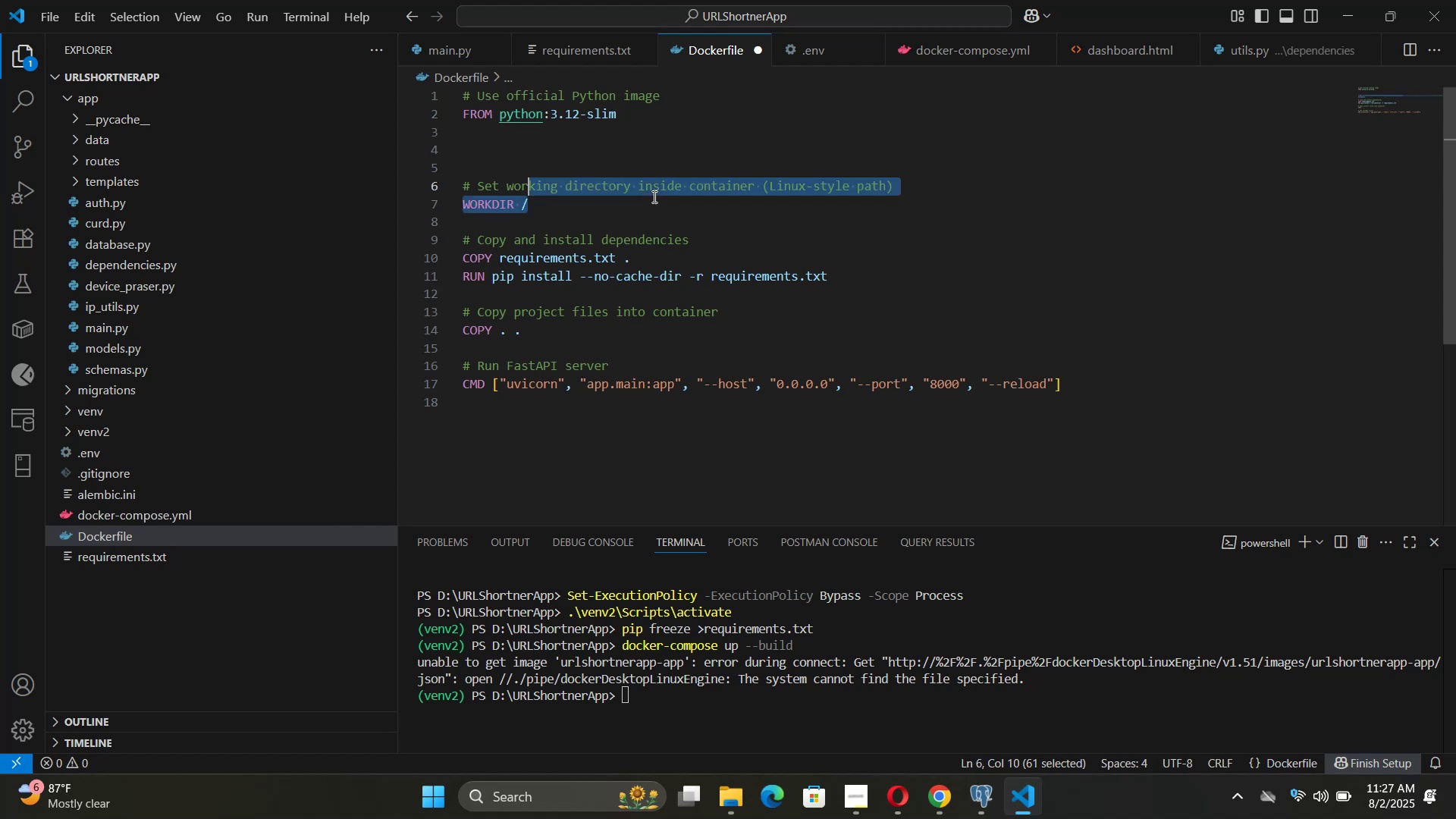 
key(Control+Shift+ArrowUp)
 